 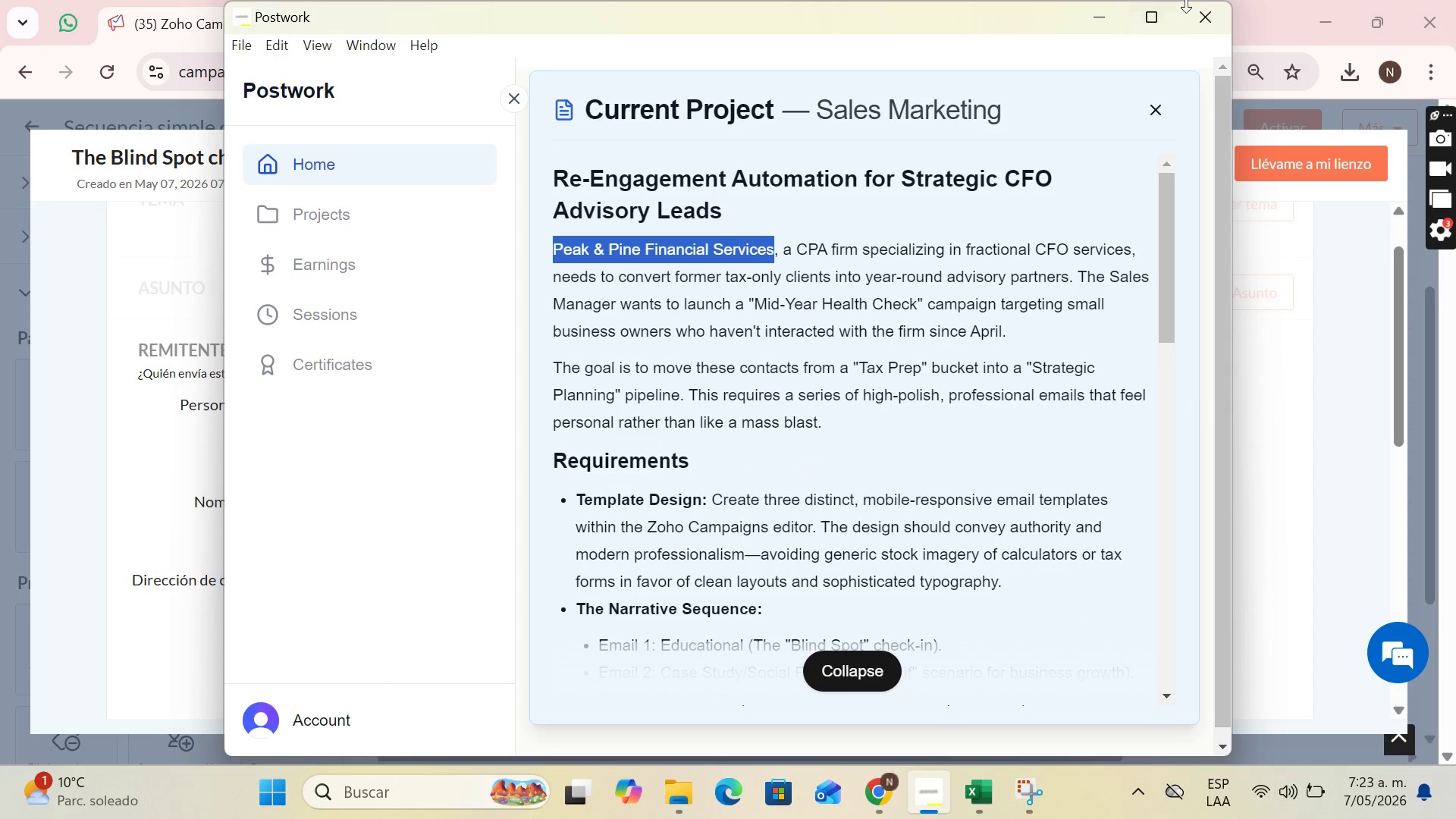 
key(Control+V)
 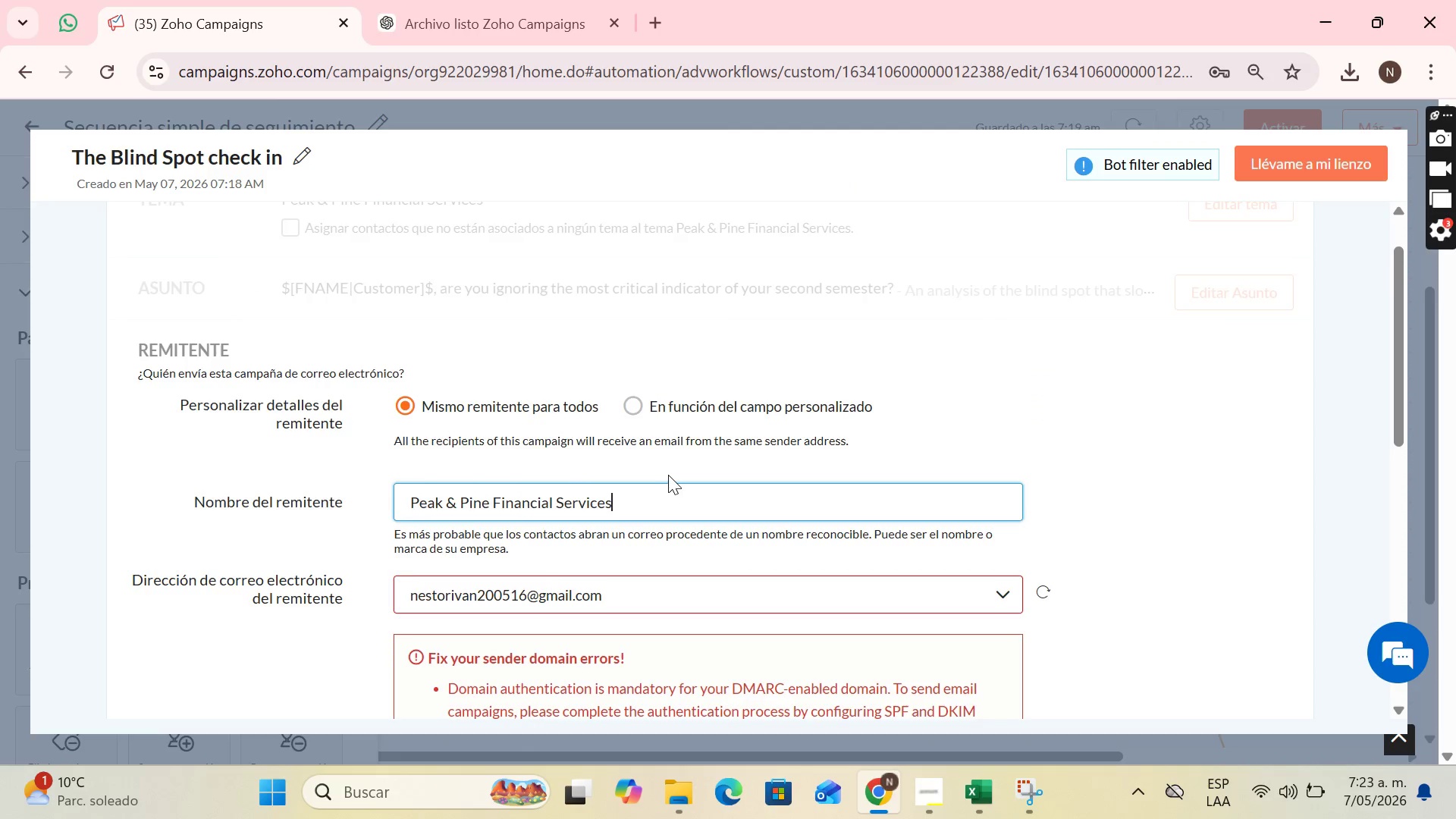 
scroll: coordinate [668, 475], scroll_direction: down, amount: 1.0
 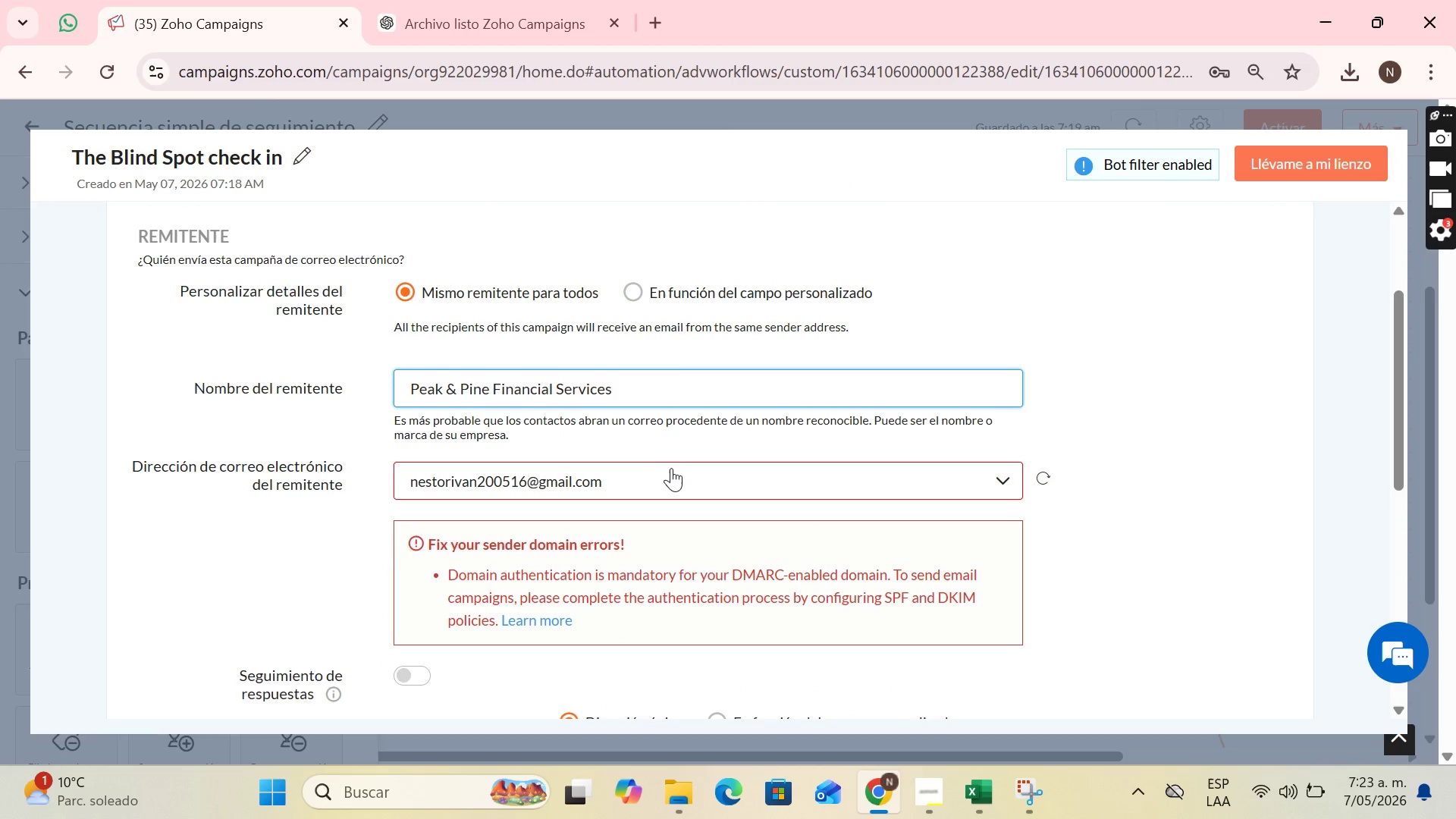 
left_click([667, 469])
 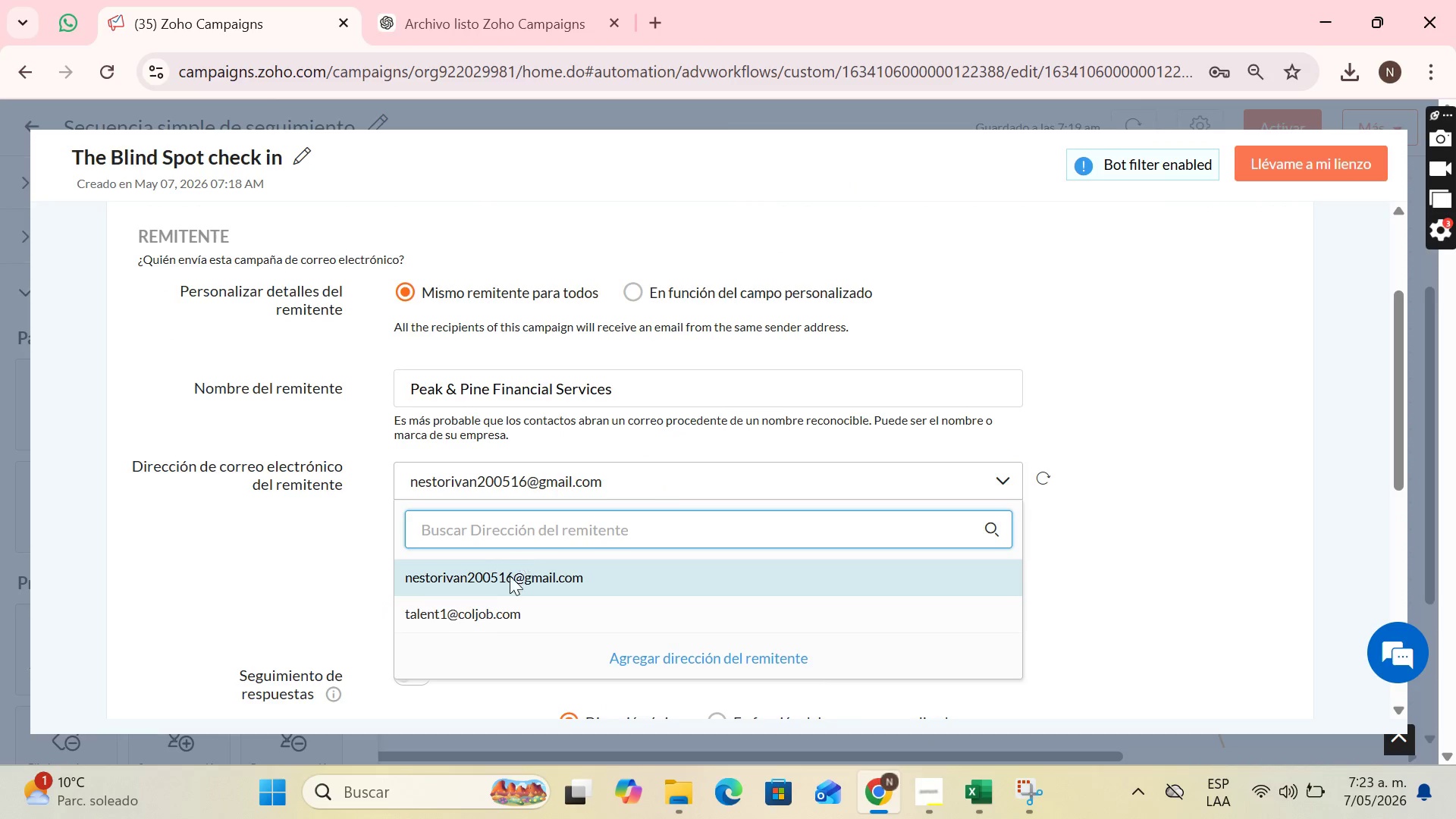 
left_click([492, 604])
 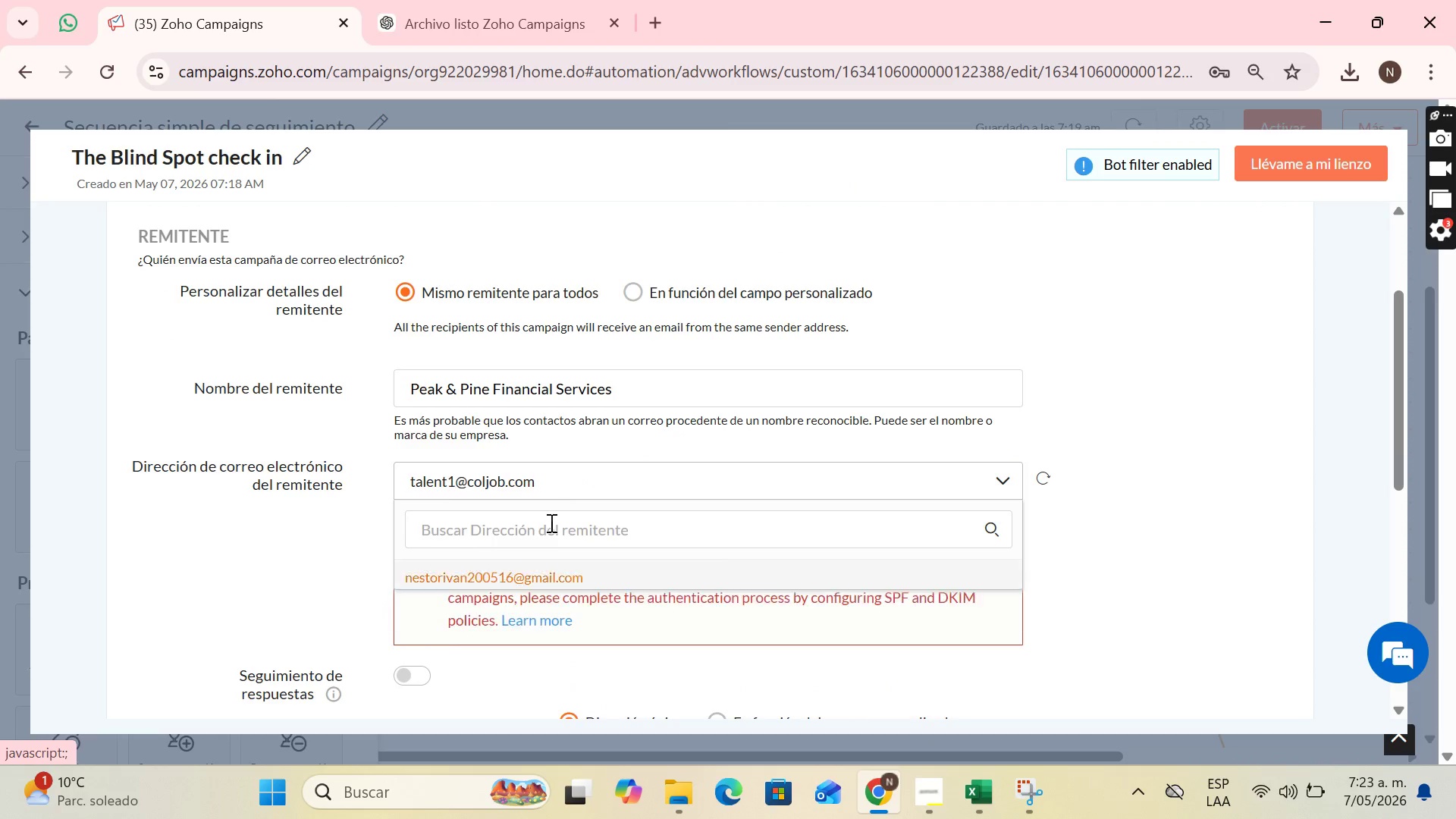 
scroll: coordinate [570, 507], scroll_direction: down, amount: 2.0
 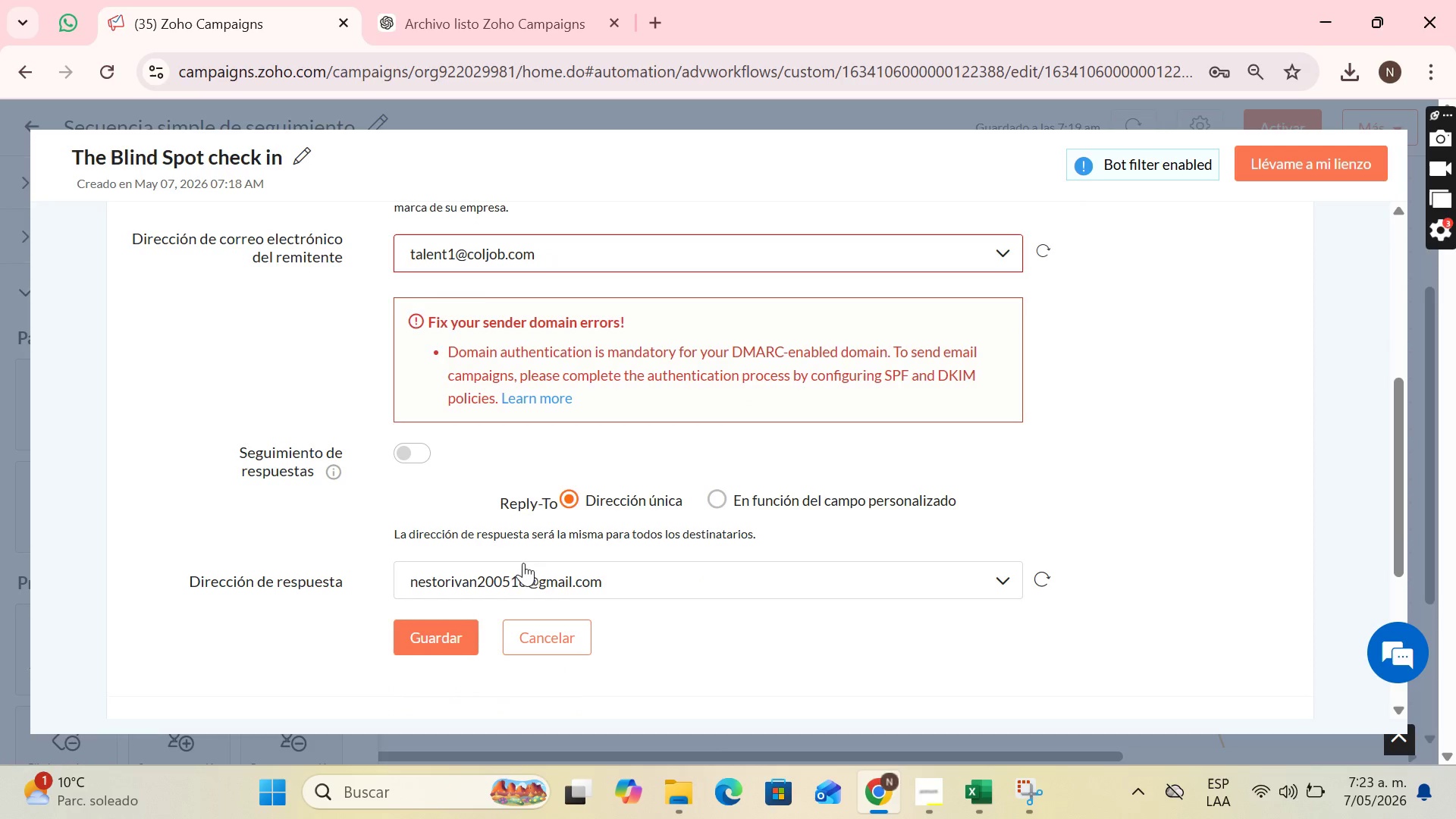 
left_click([519, 577])
 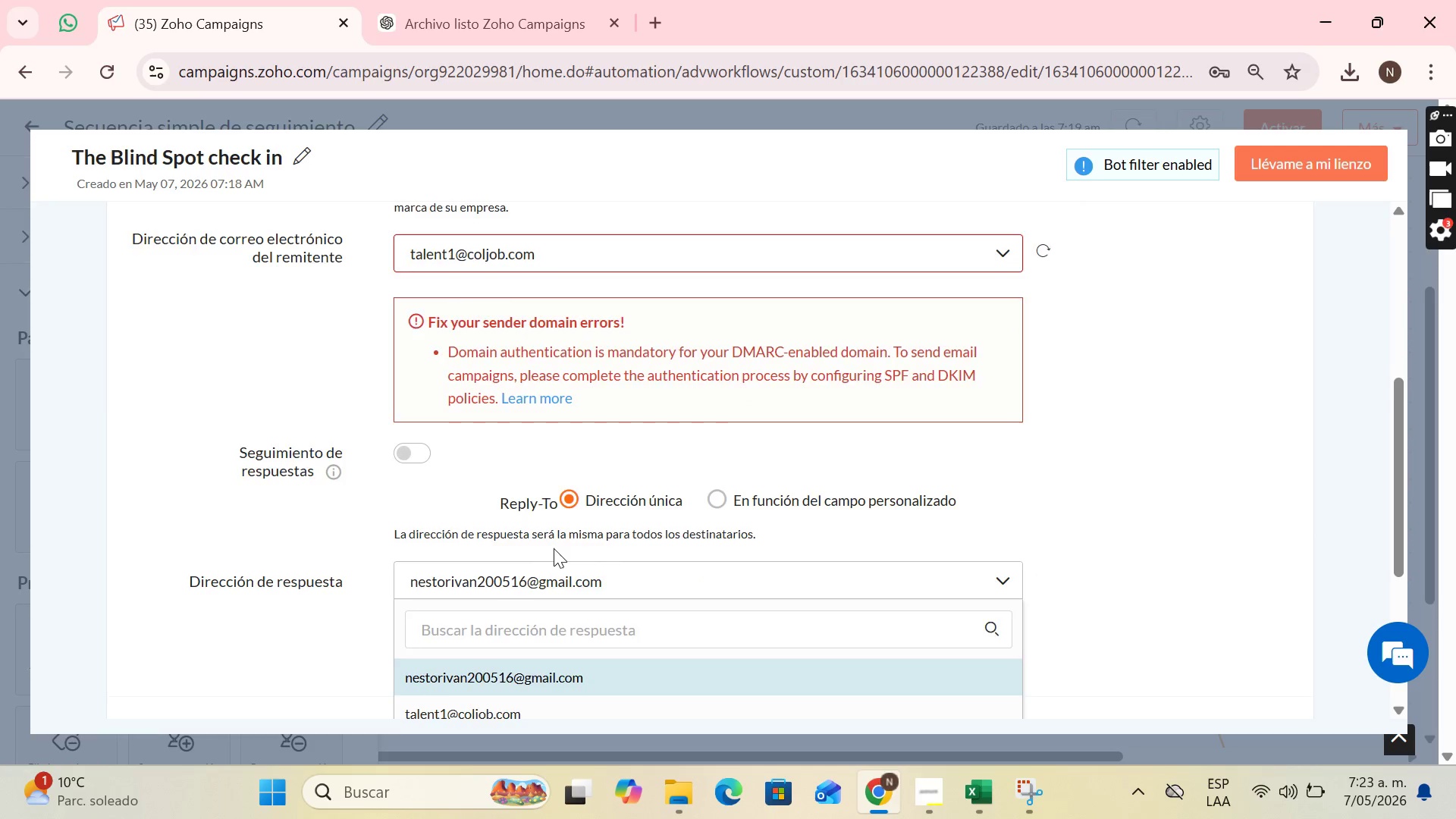 
scroll: coordinate [554, 548], scroll_direction: down, amount: 2.0
 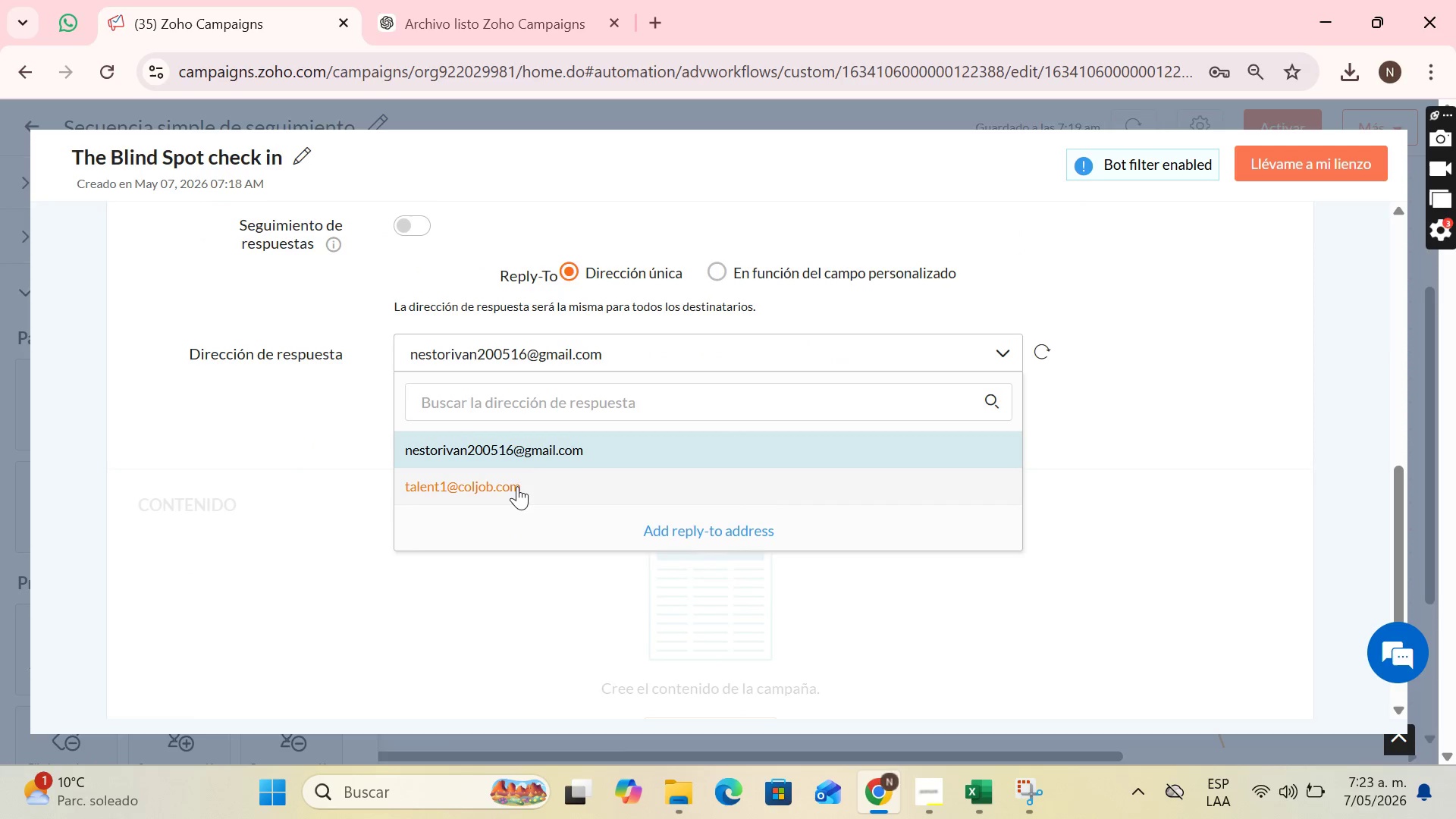 
left_click([517, 485])
 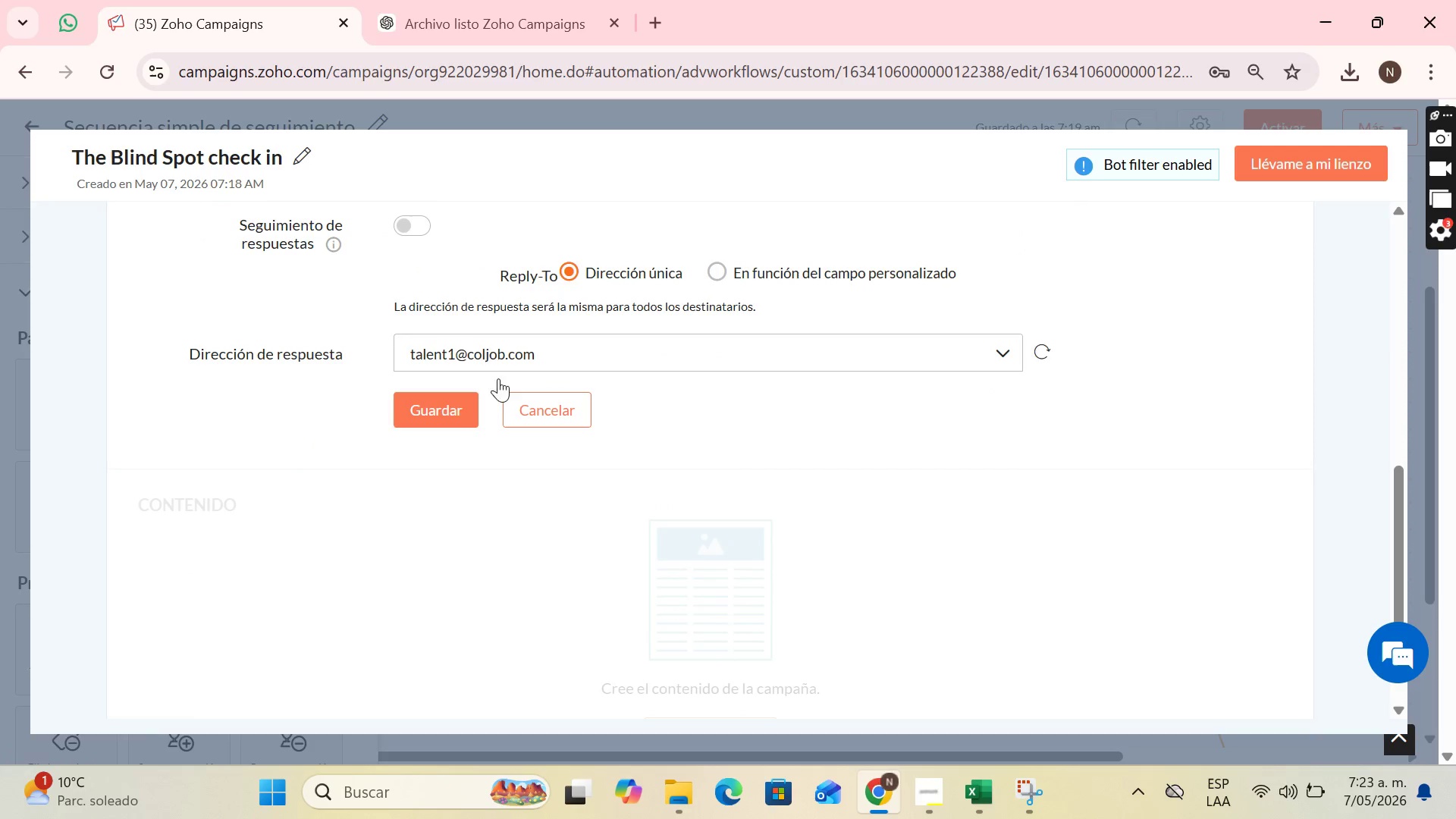 
left_click([449, 400])
 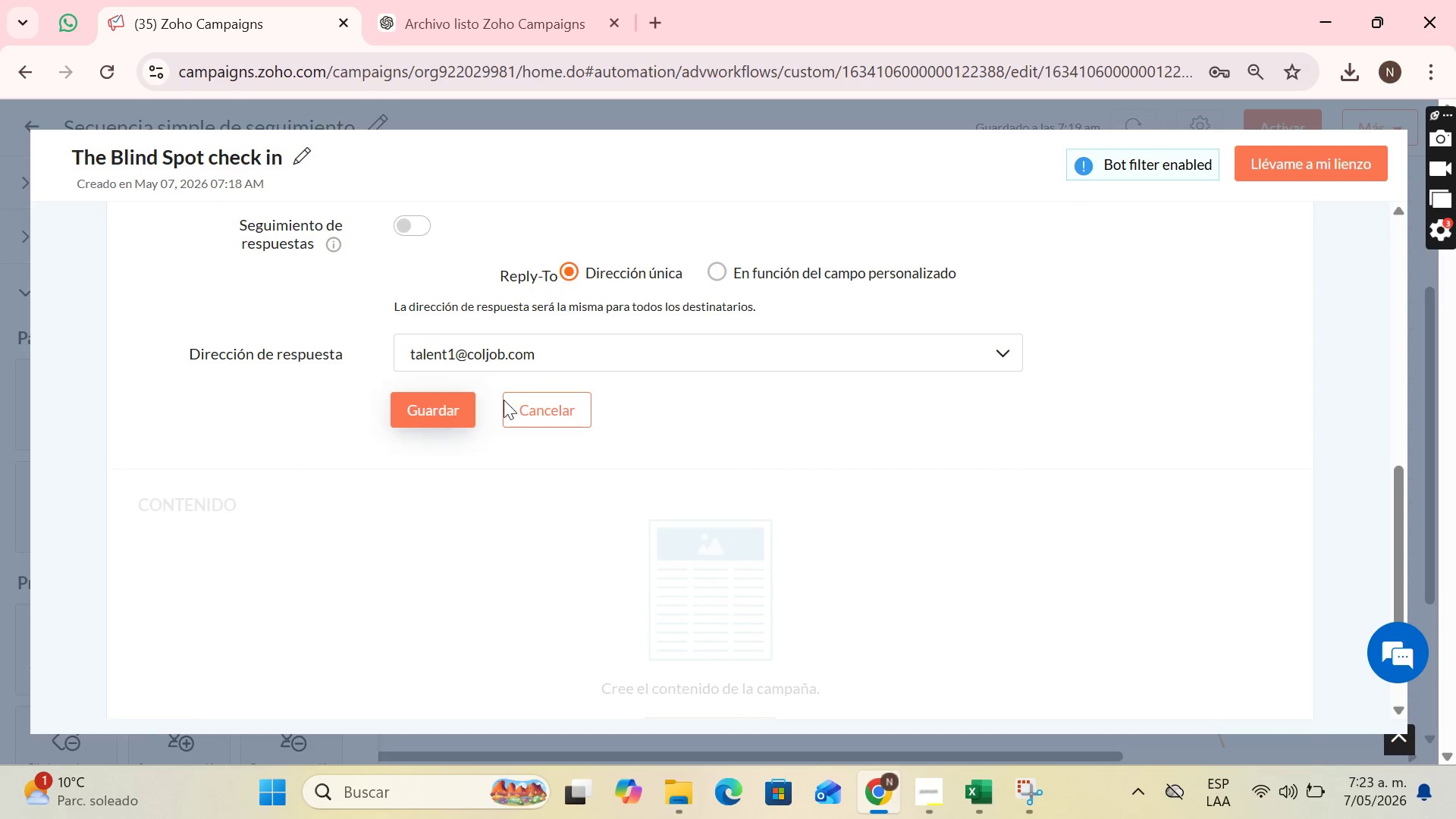 
scroll: coordinate [635, 418], scroll_direction: down, amount: 2.0
 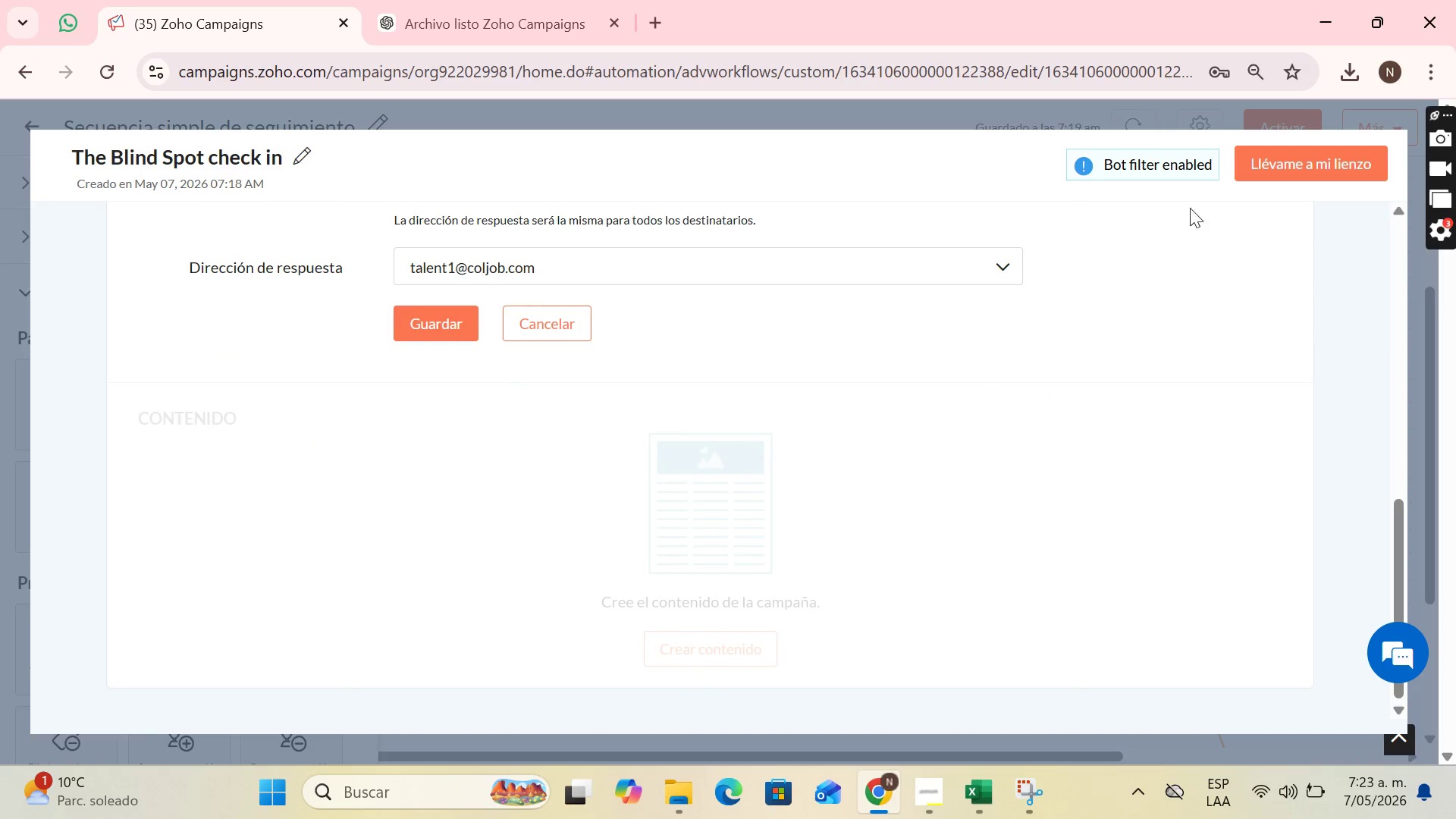 
left_click([1263, 166])
 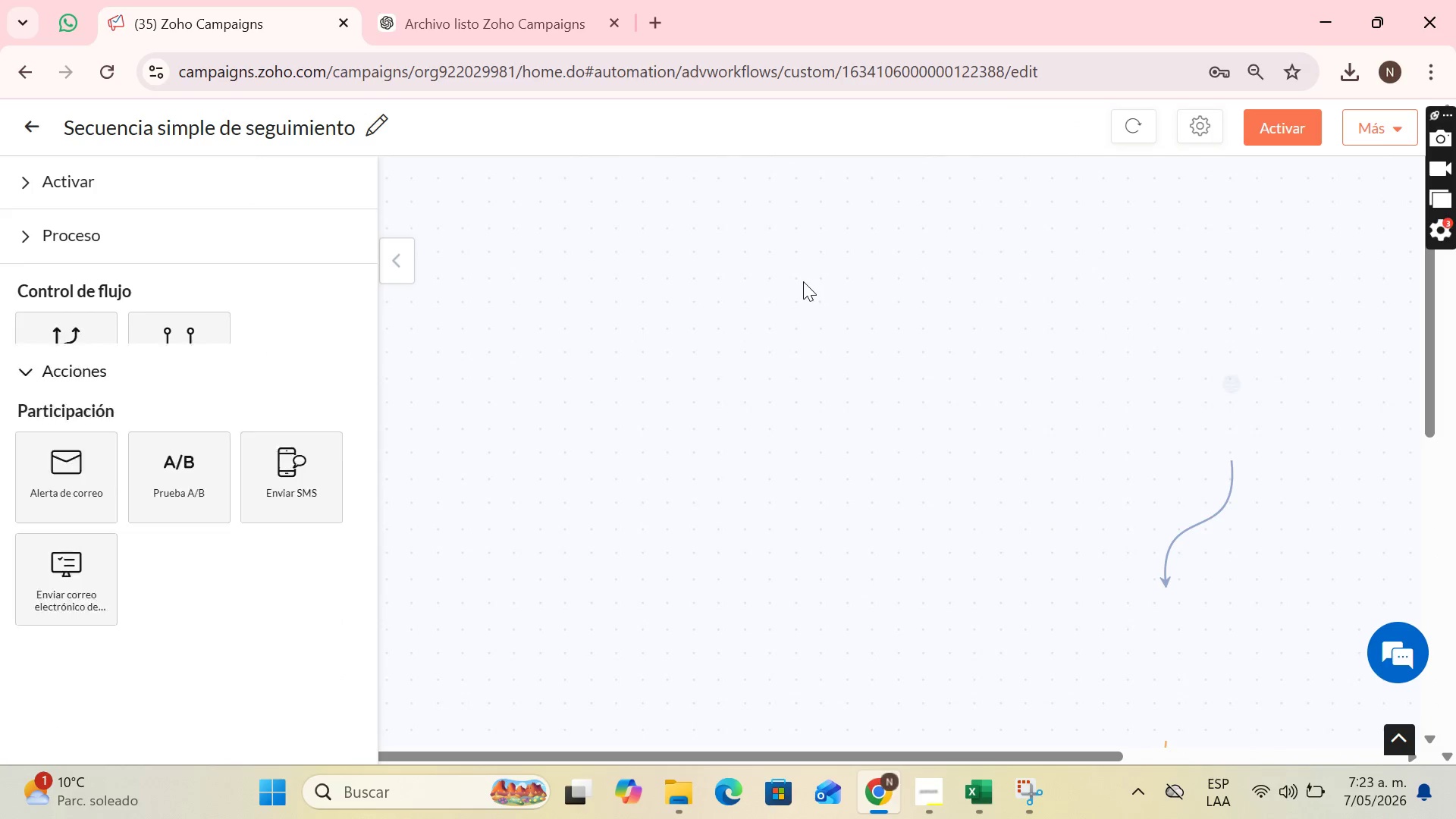 
scroll: coordinate [1296, 479], scroll_direction: down, amount: 2.0
 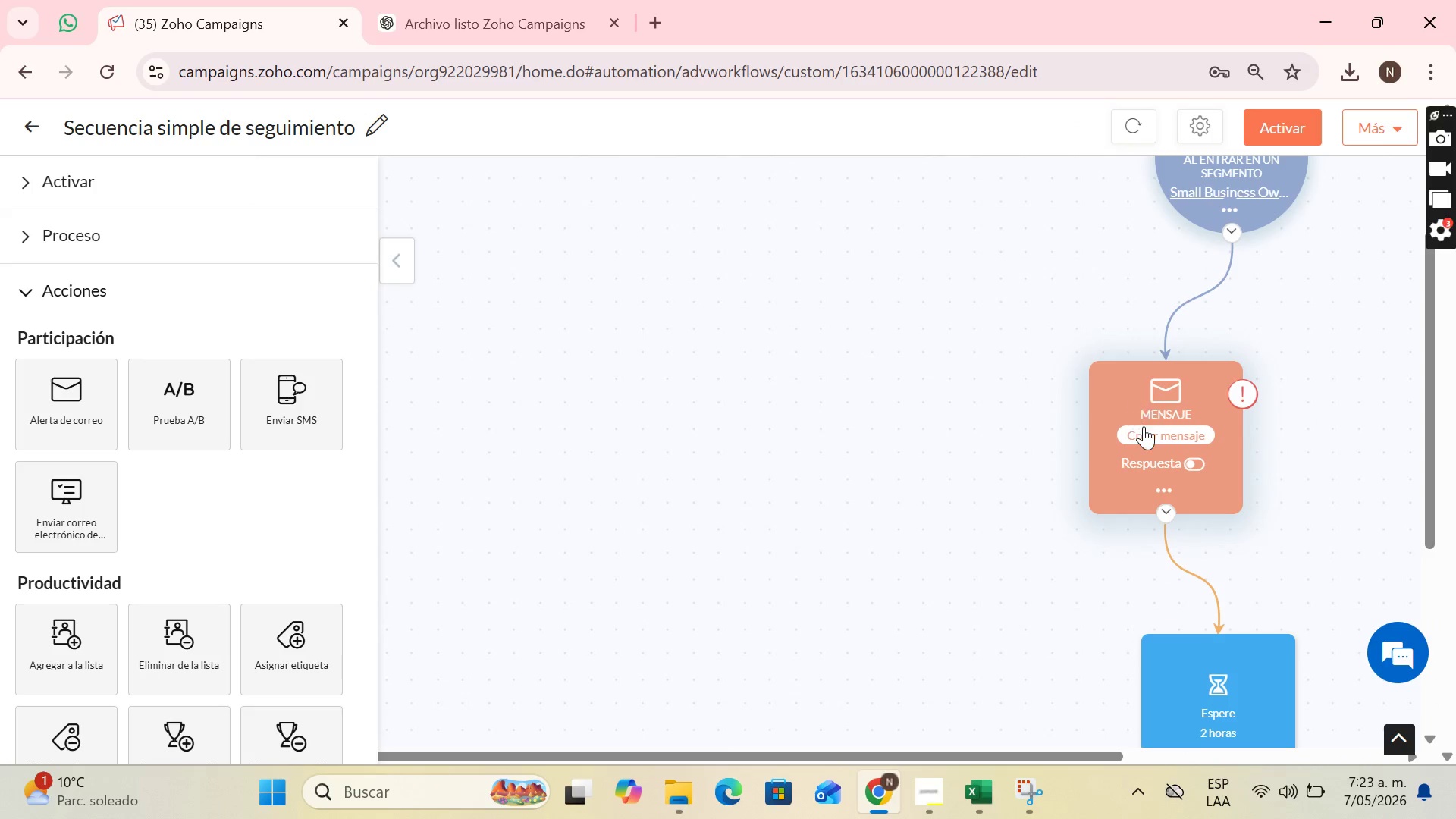 
left_click([1144, 426])
 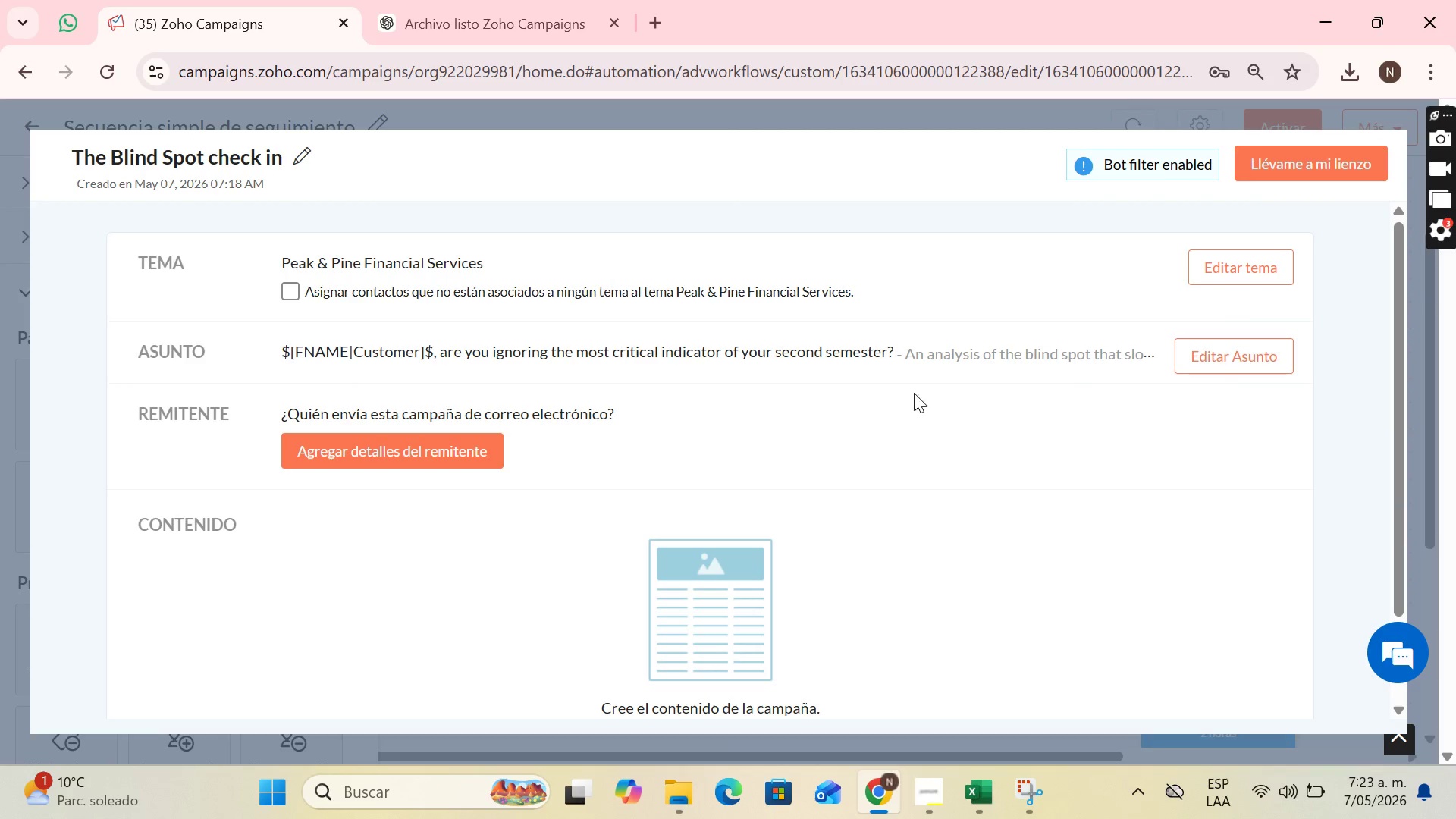 
scroll: coordinate [748, 375], scroll_direction: down, amount: 5.0
 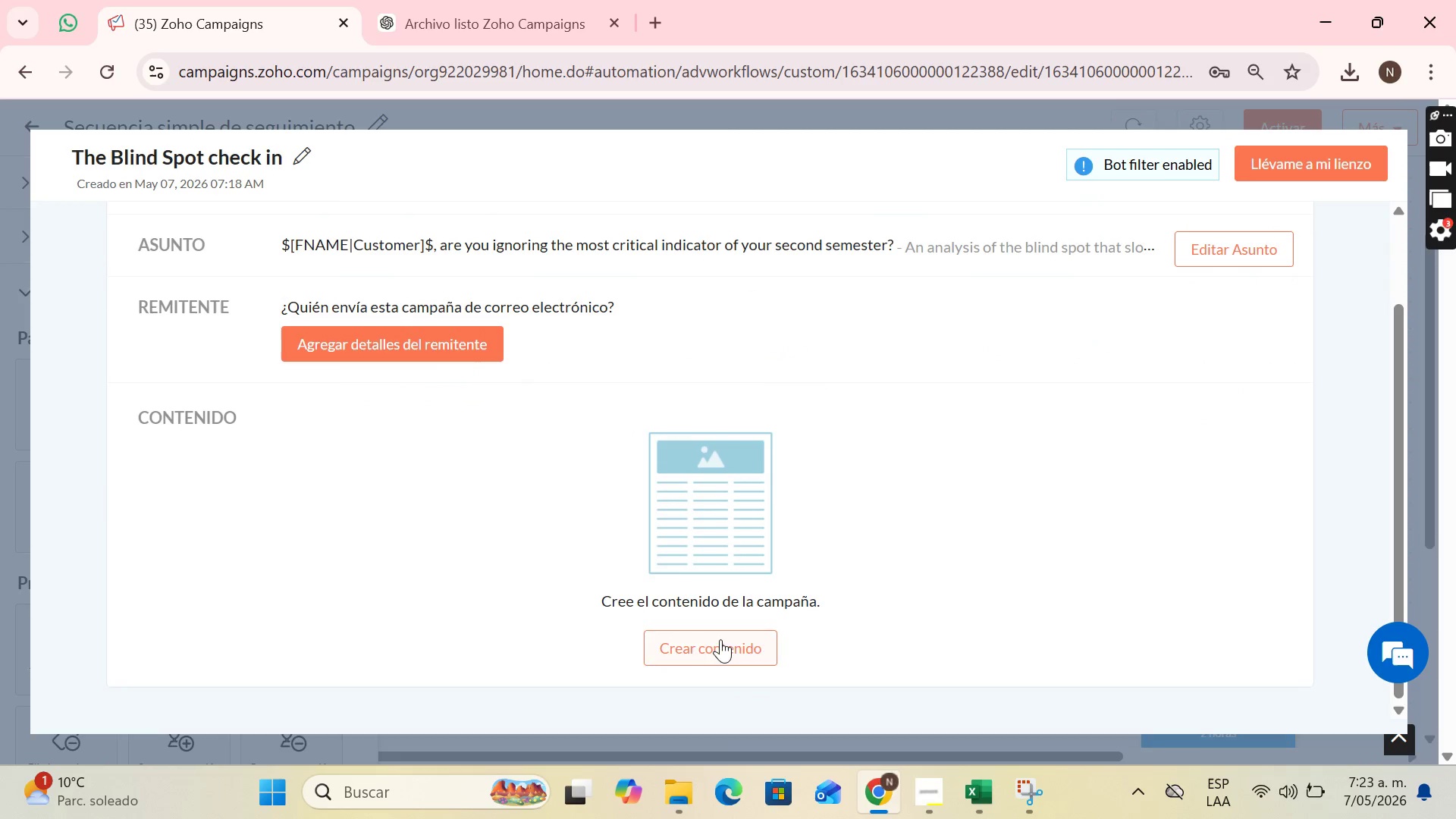 
left_click([721, 651])
 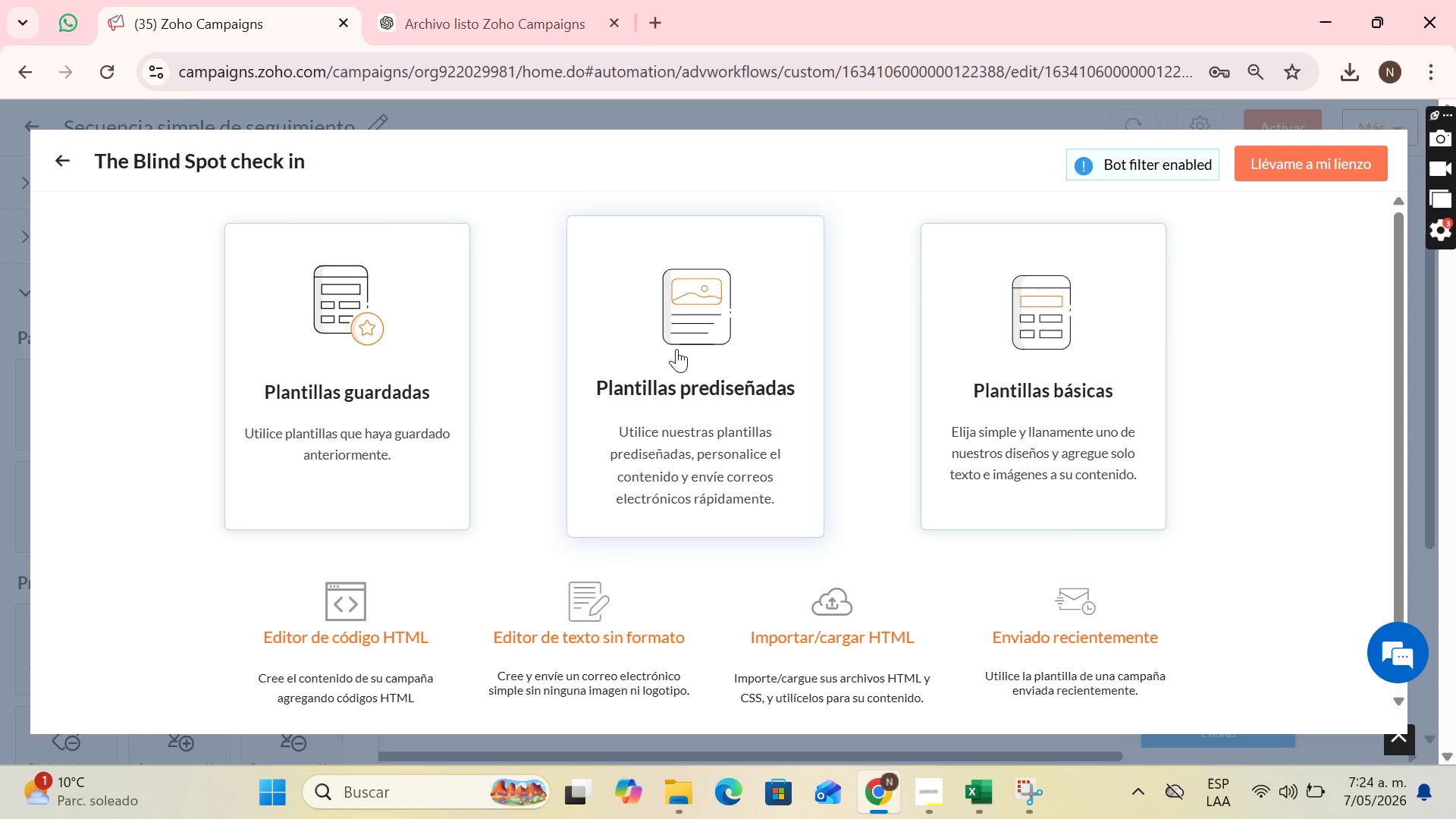 
wait(35.31)
 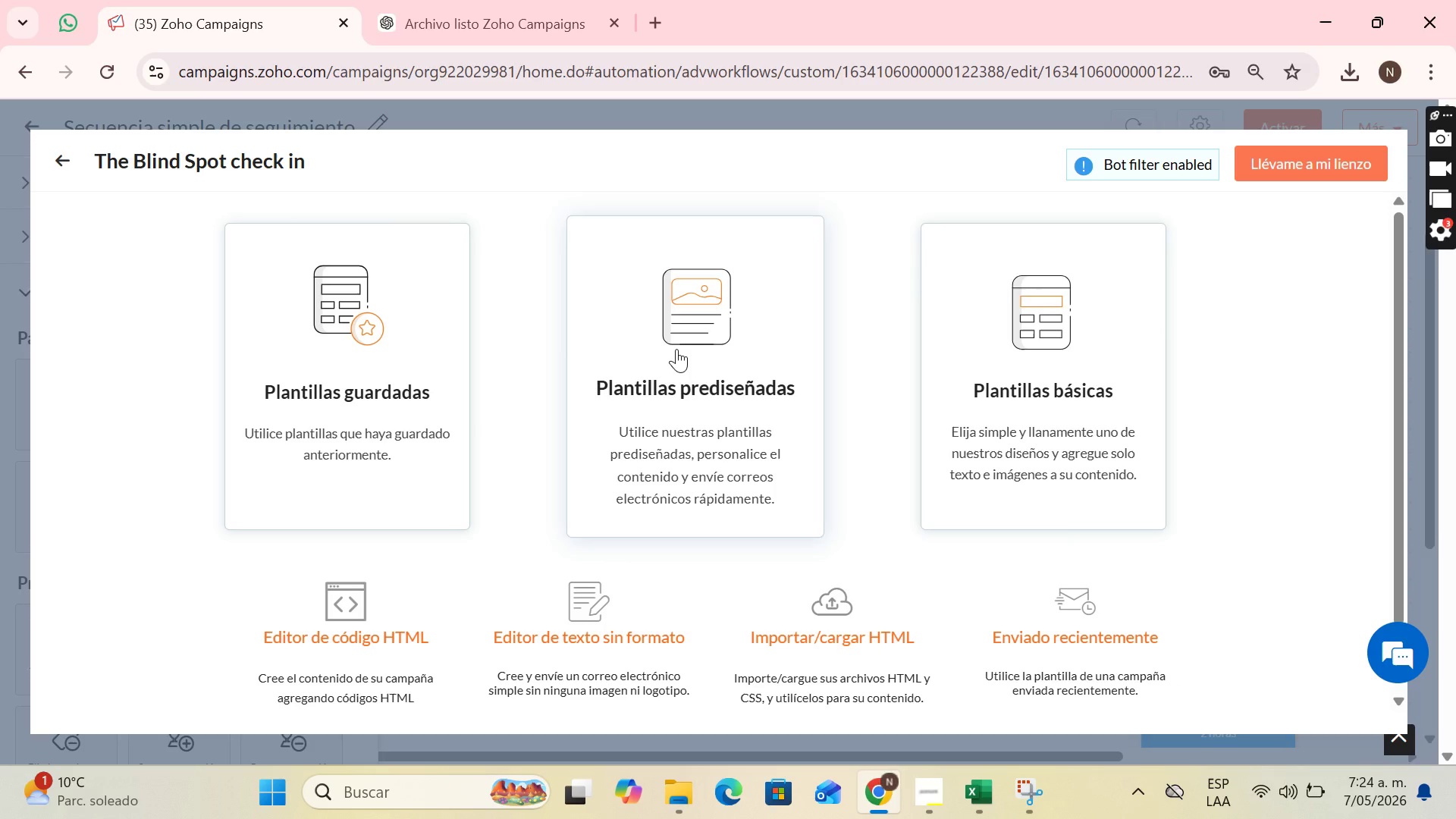 
left_click_drag(start_coordinate=[662, 350], to_coordinate=[667, 369])
 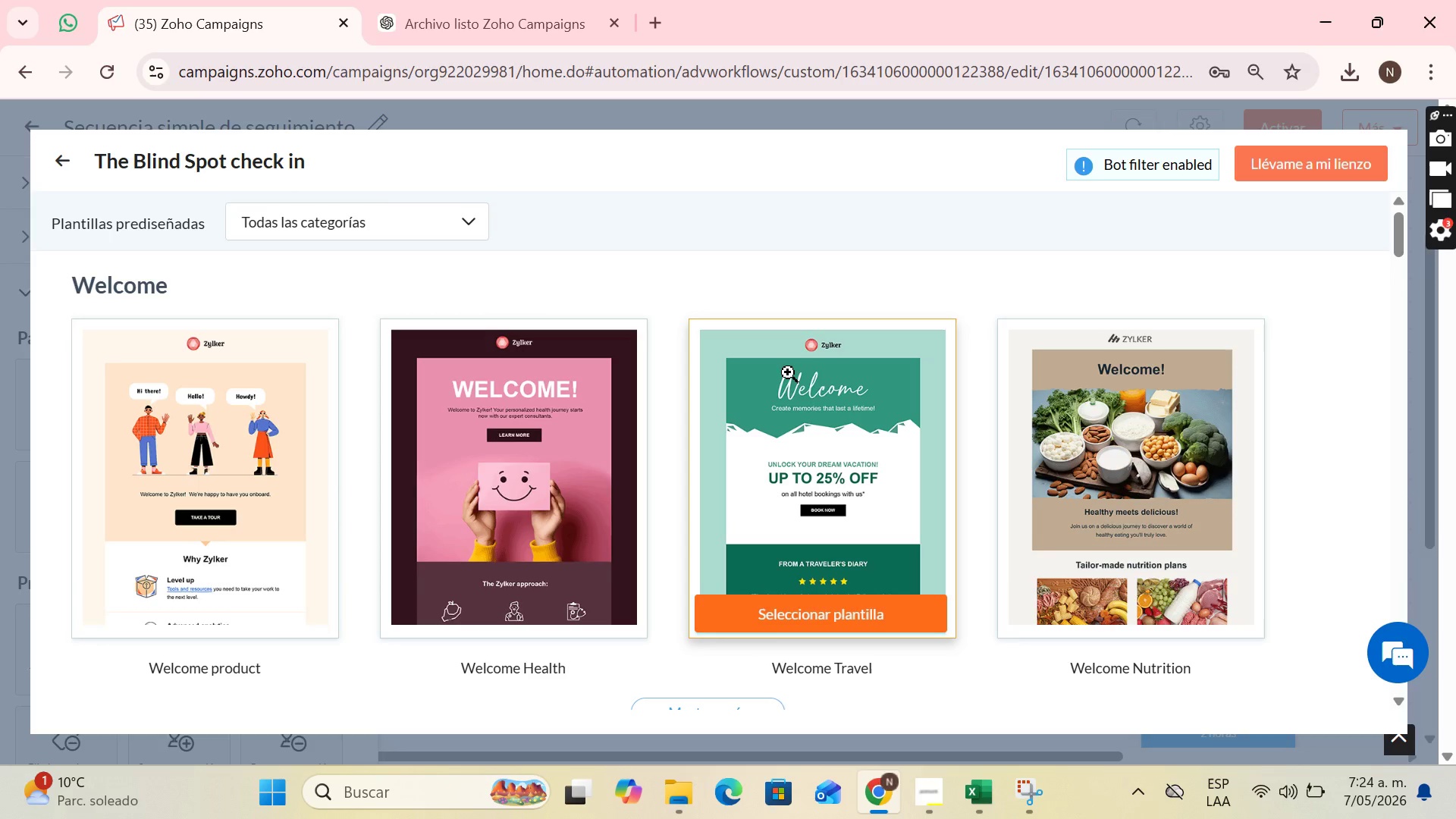 
wait(48.38)
 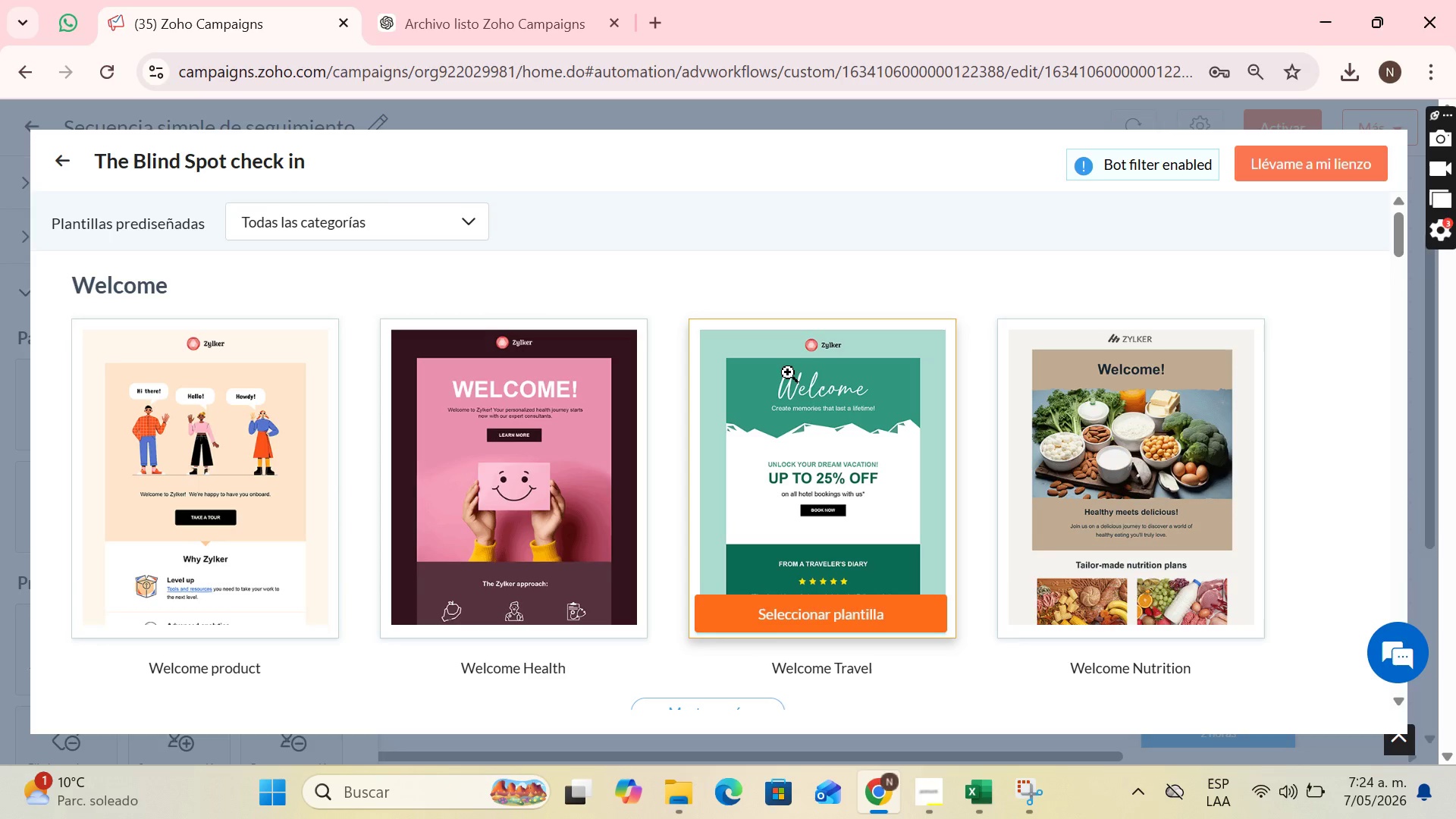 
scroll: coordinate [801, 319], scroll_direction: down, amount: 13.0
 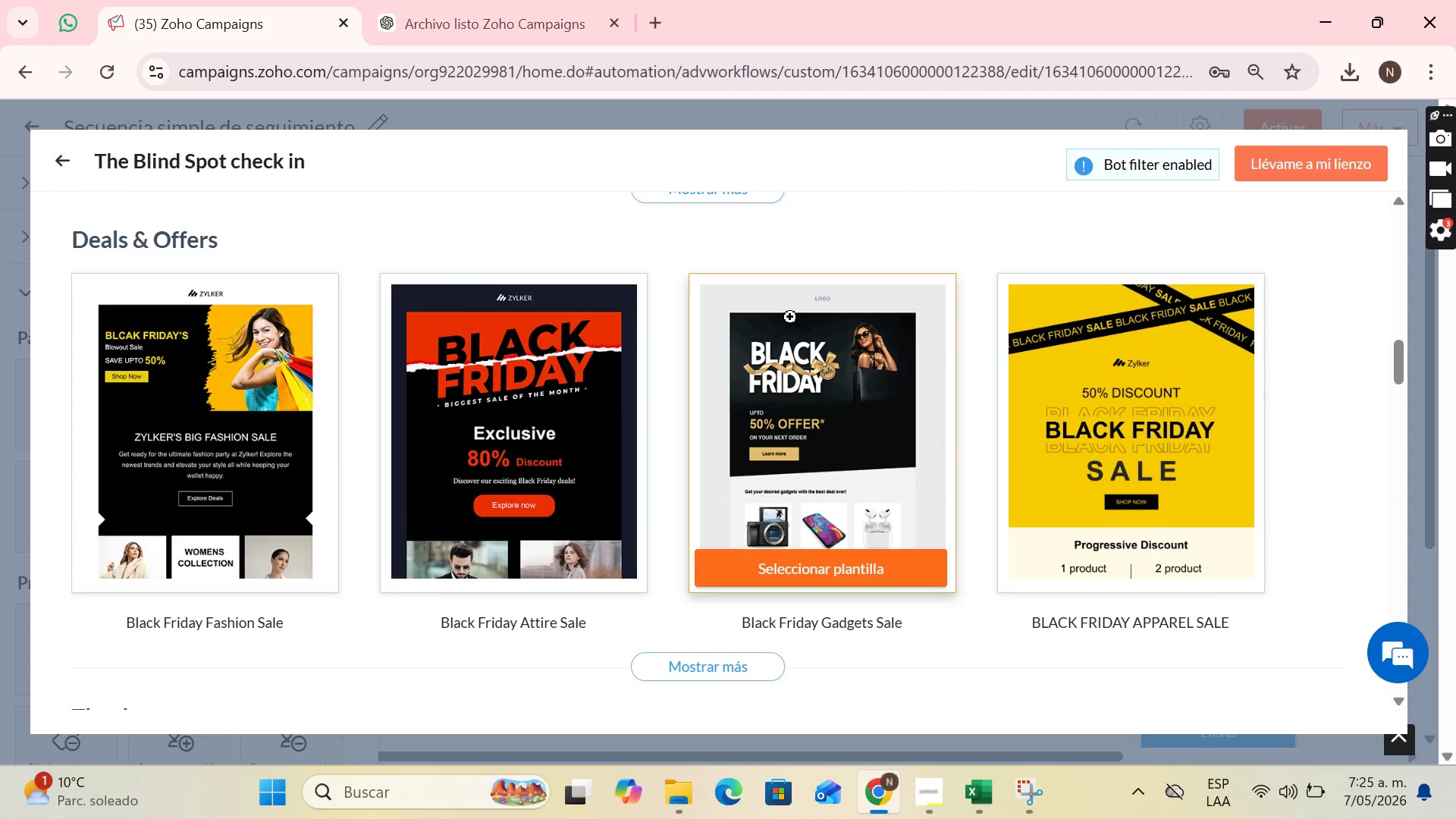 
scroll: coordinate [765, 301], scroll_direction: down, amount: 6.0
 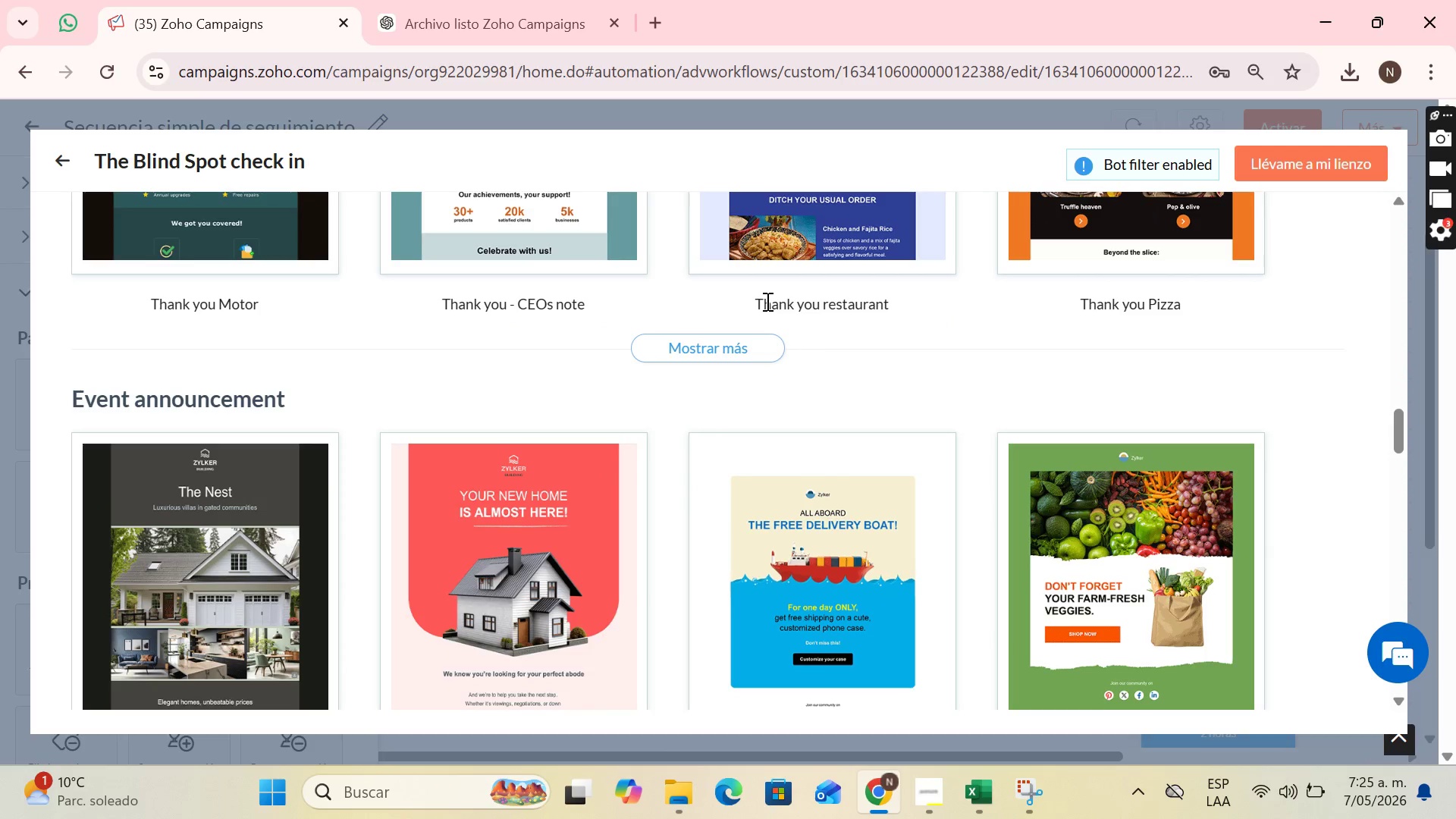 
scroll: coordinate [764, 301], scroll_direction: up, amount: 1.0
 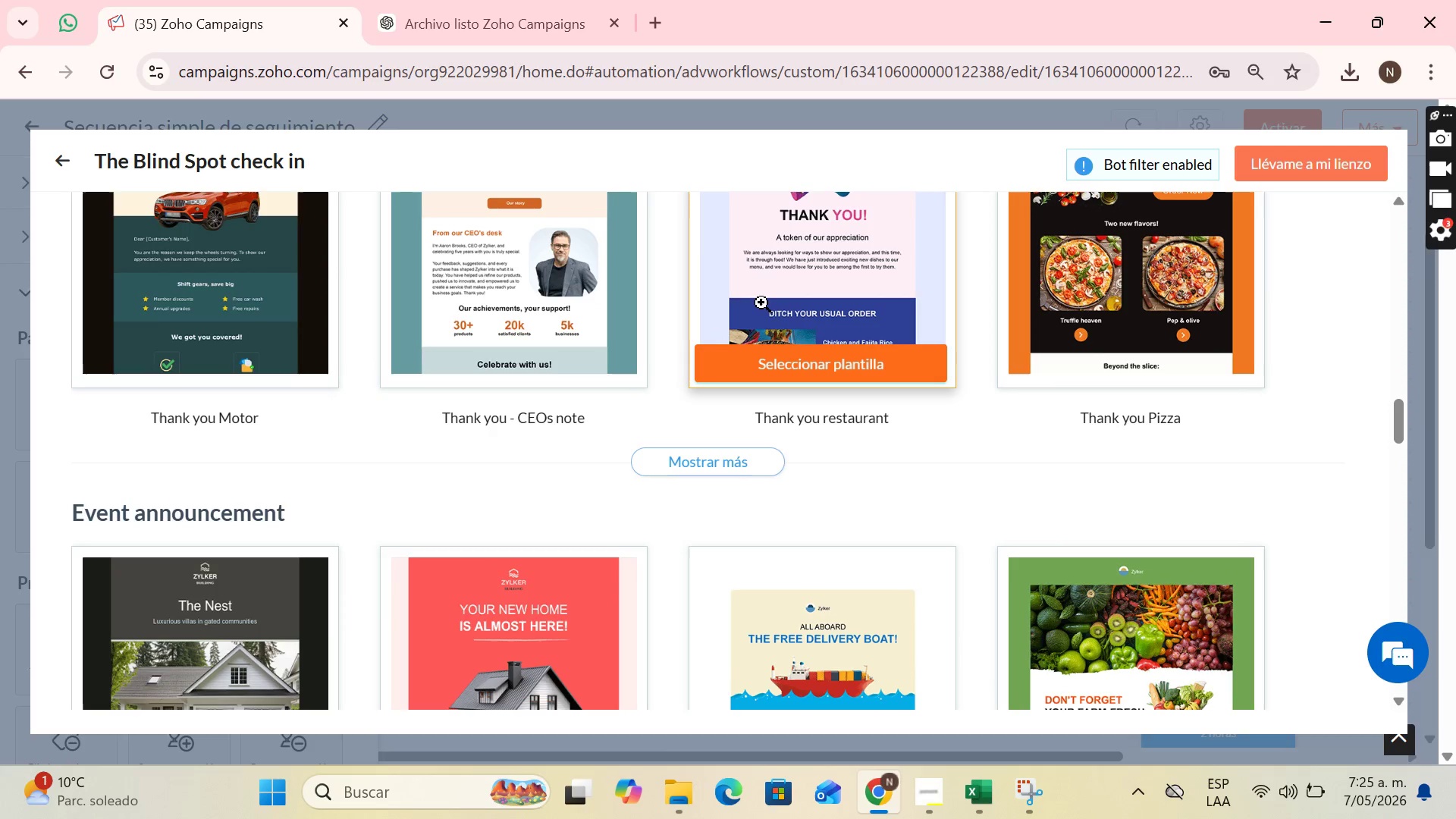 
scroll: coordinate [759, 316], scroll_direction: down, amount: 10.0
 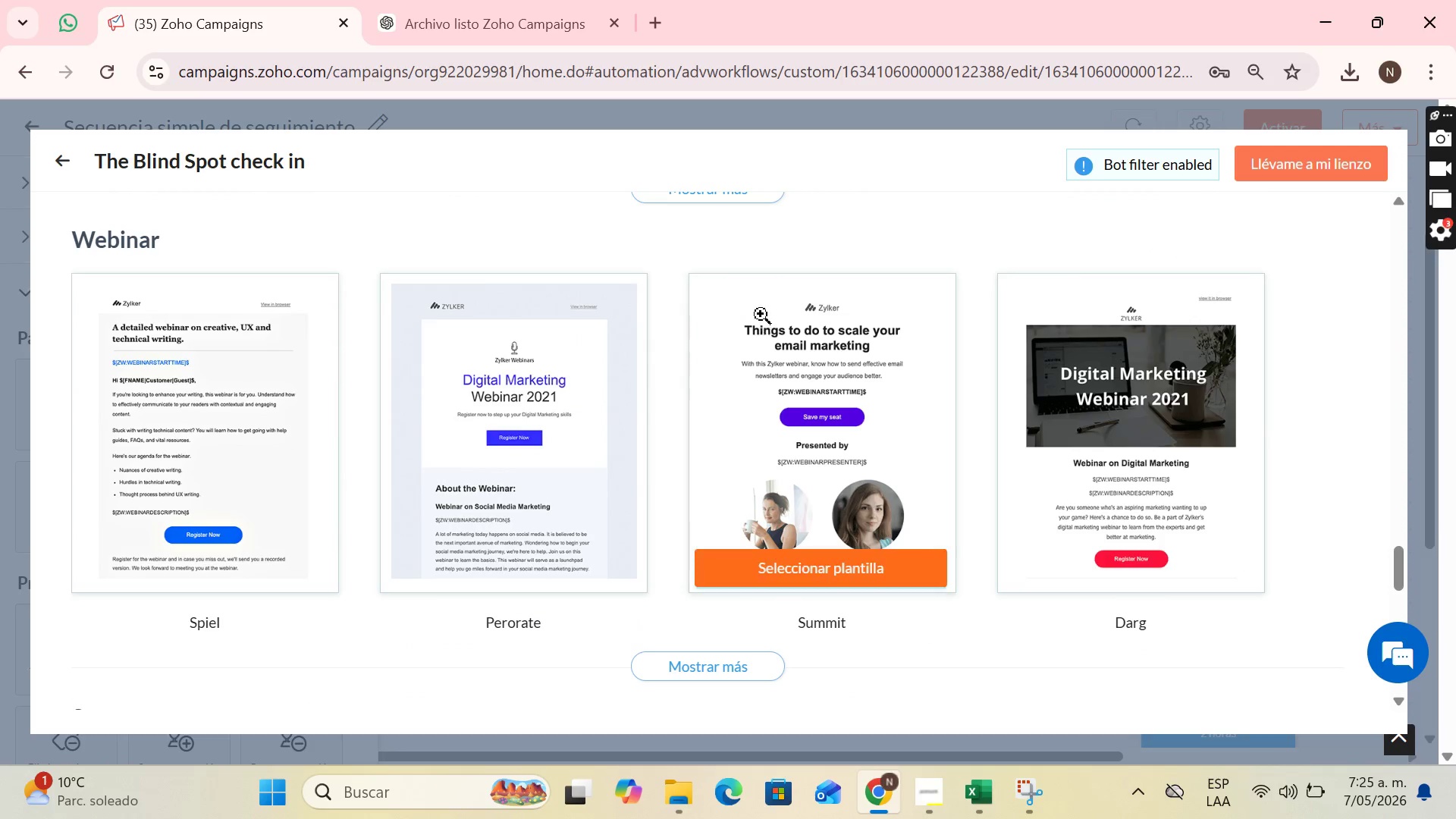 
scroll: coordinate [761, 319], scroll_direction: down, amount: 7.0
 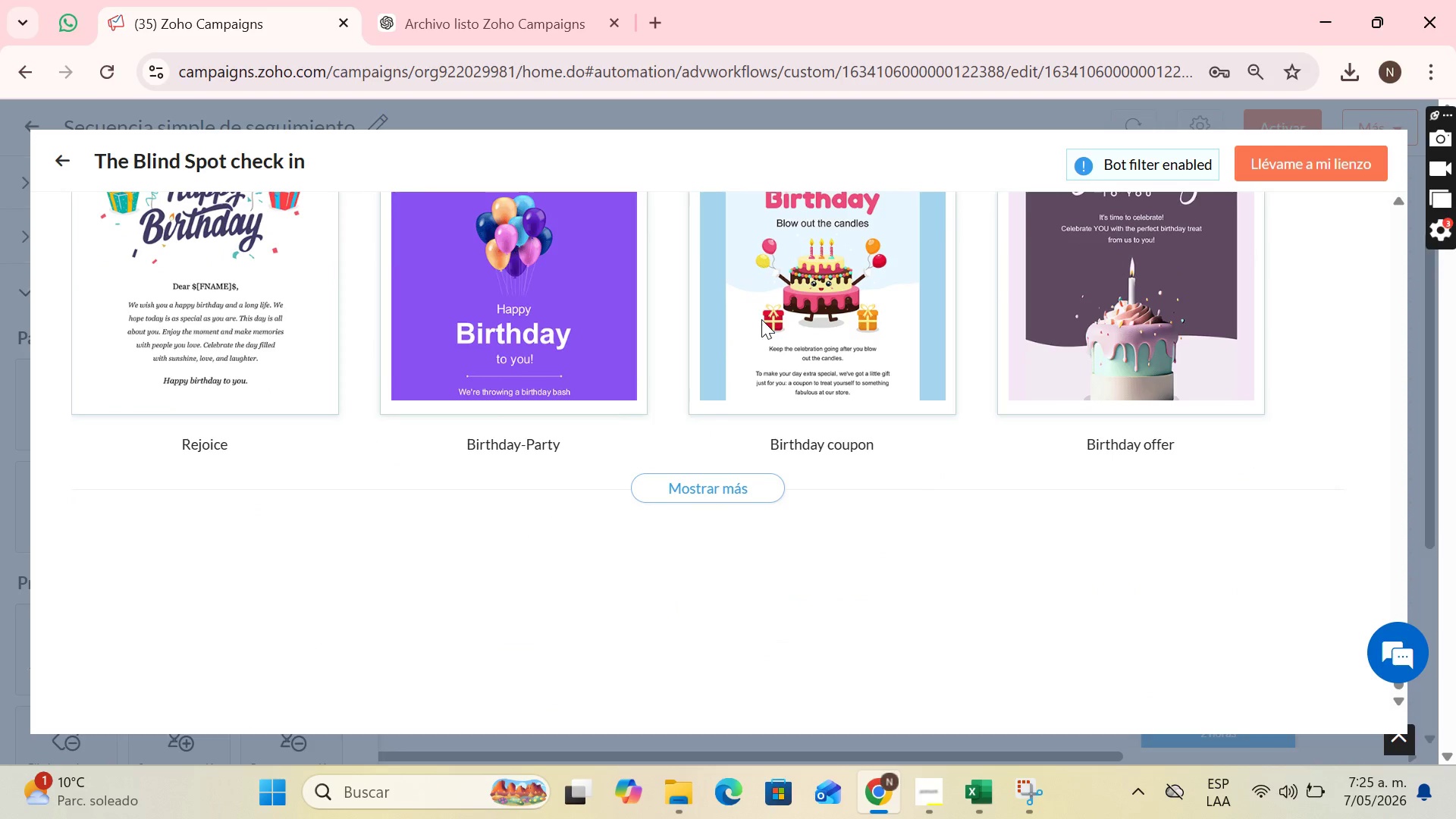 
scroll: coordinate [760, 318], scroll_direction: up, amount: 14.0
 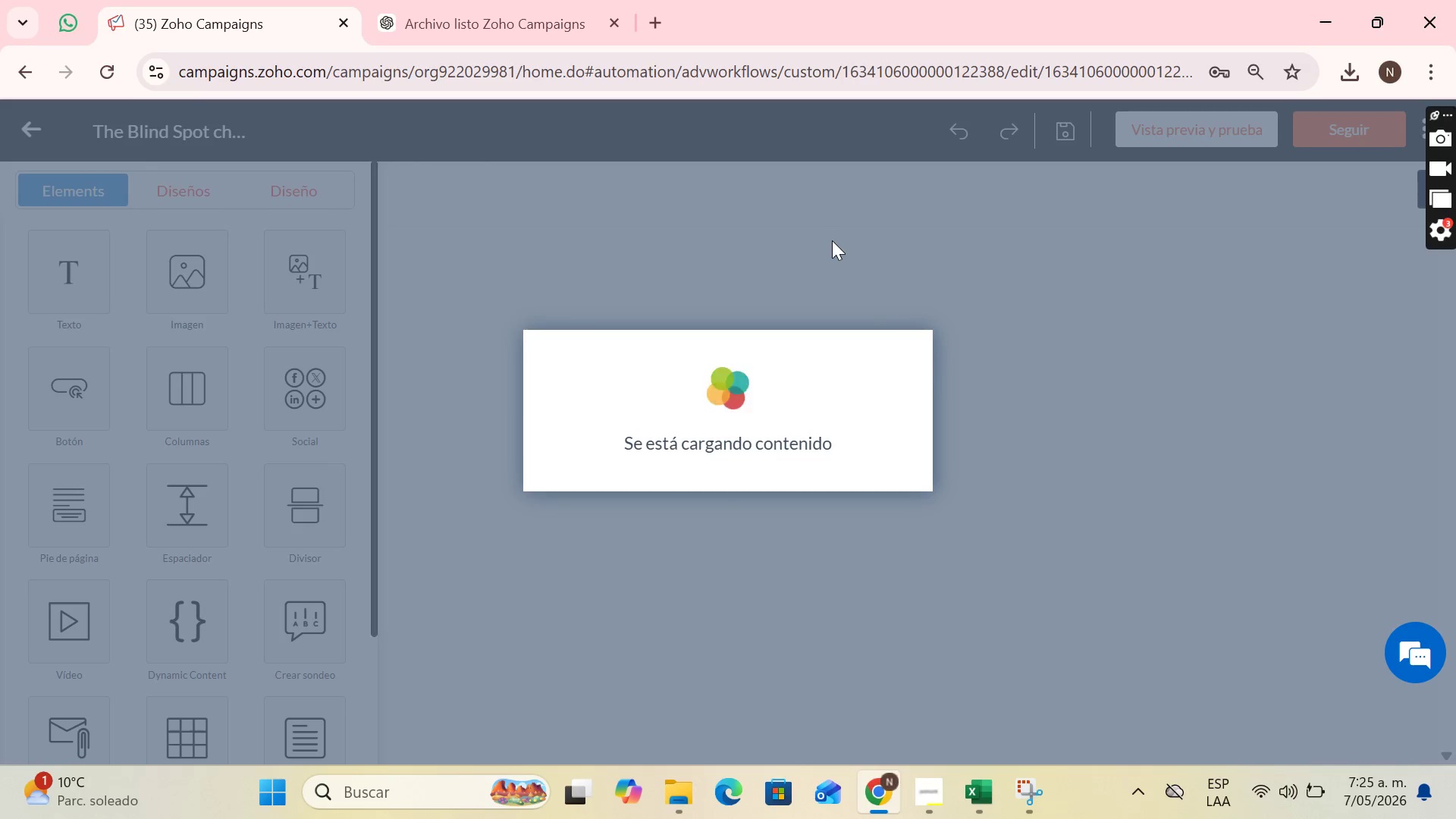 
wait(6.85)
 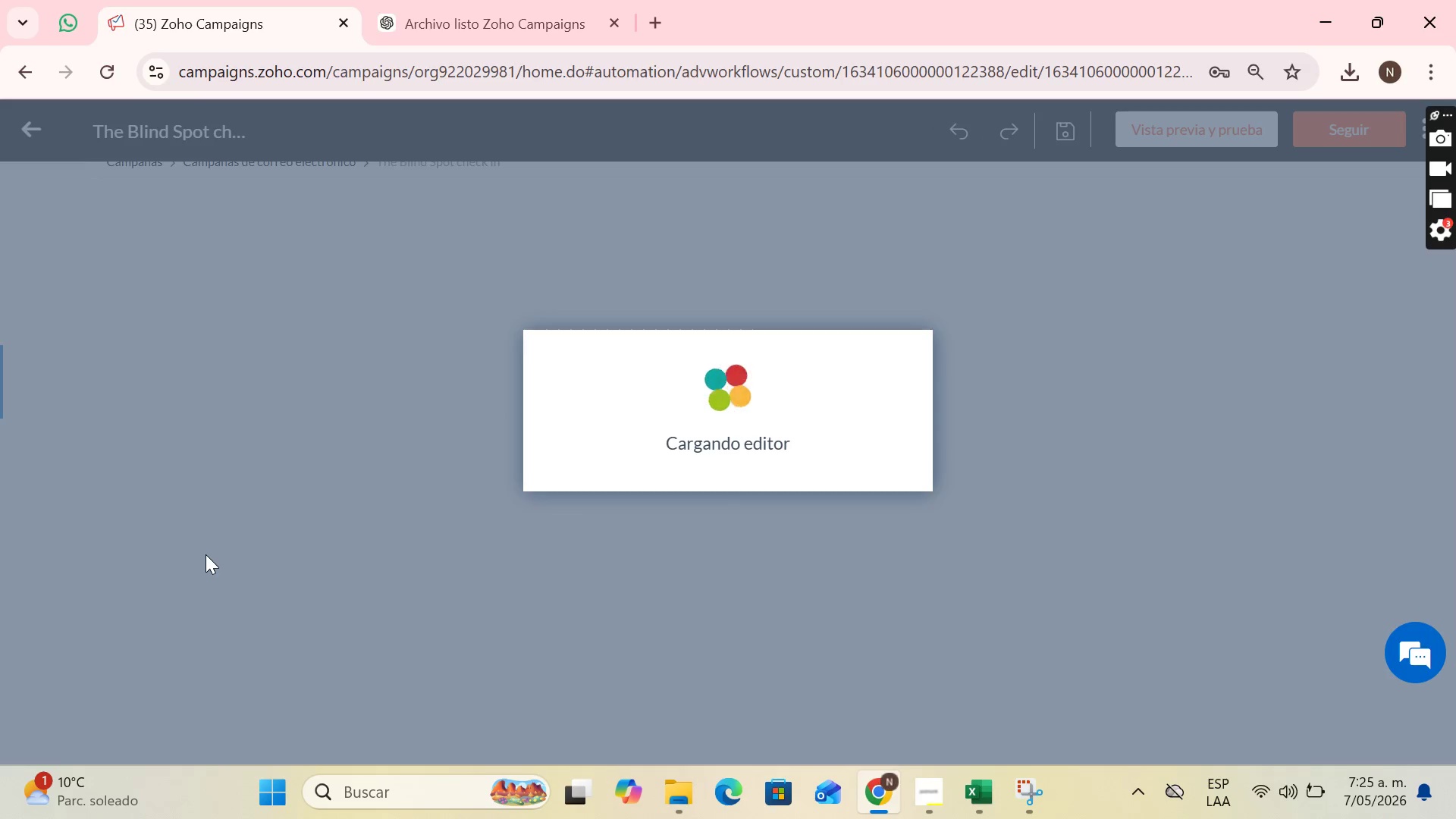 
scroll: coordinate [762, 356], scroll_direction: down, amount: 11.0
 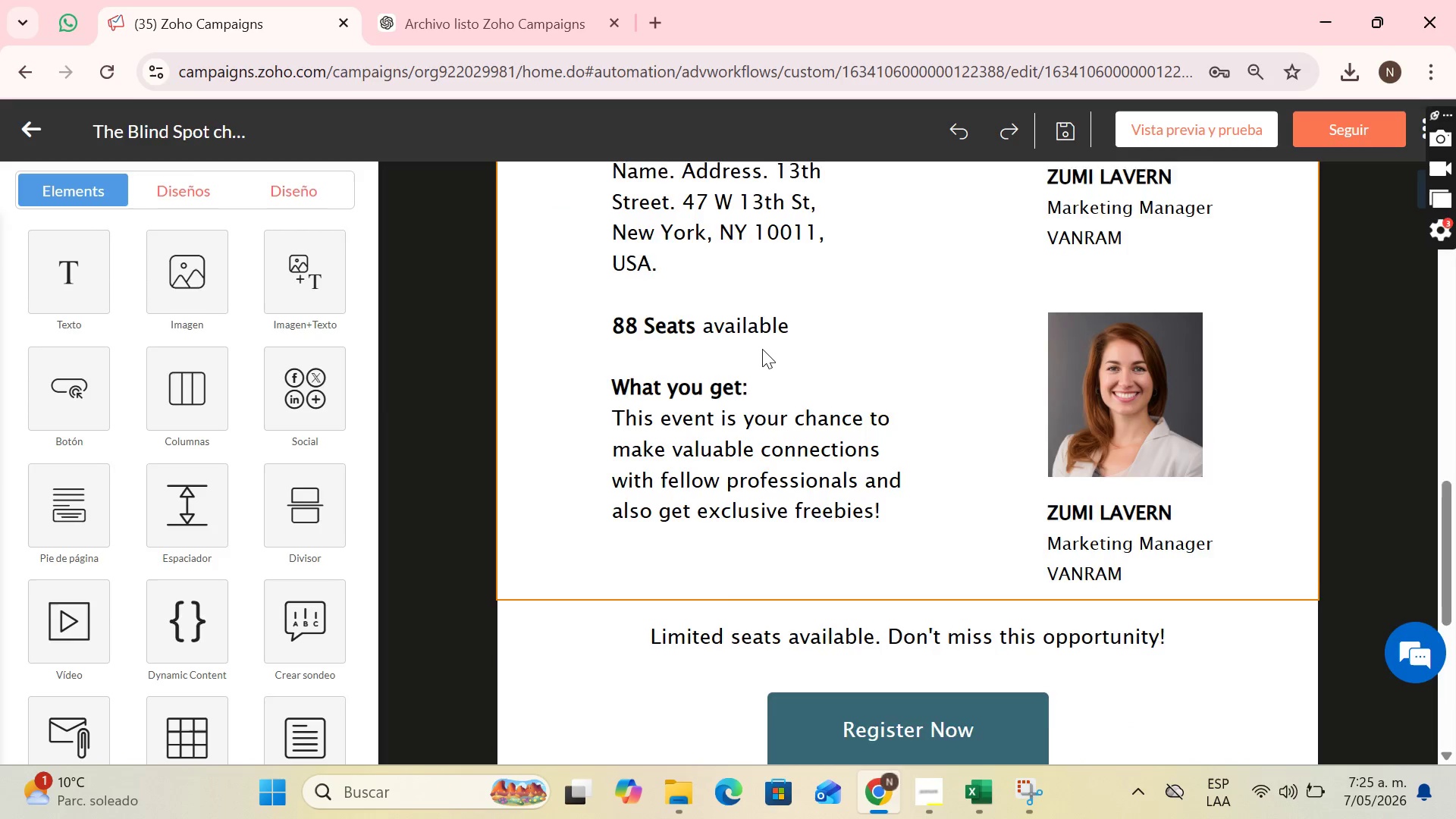 
scroll: coordinate [764, 353], scroll_direction: up, amount: 3.0
 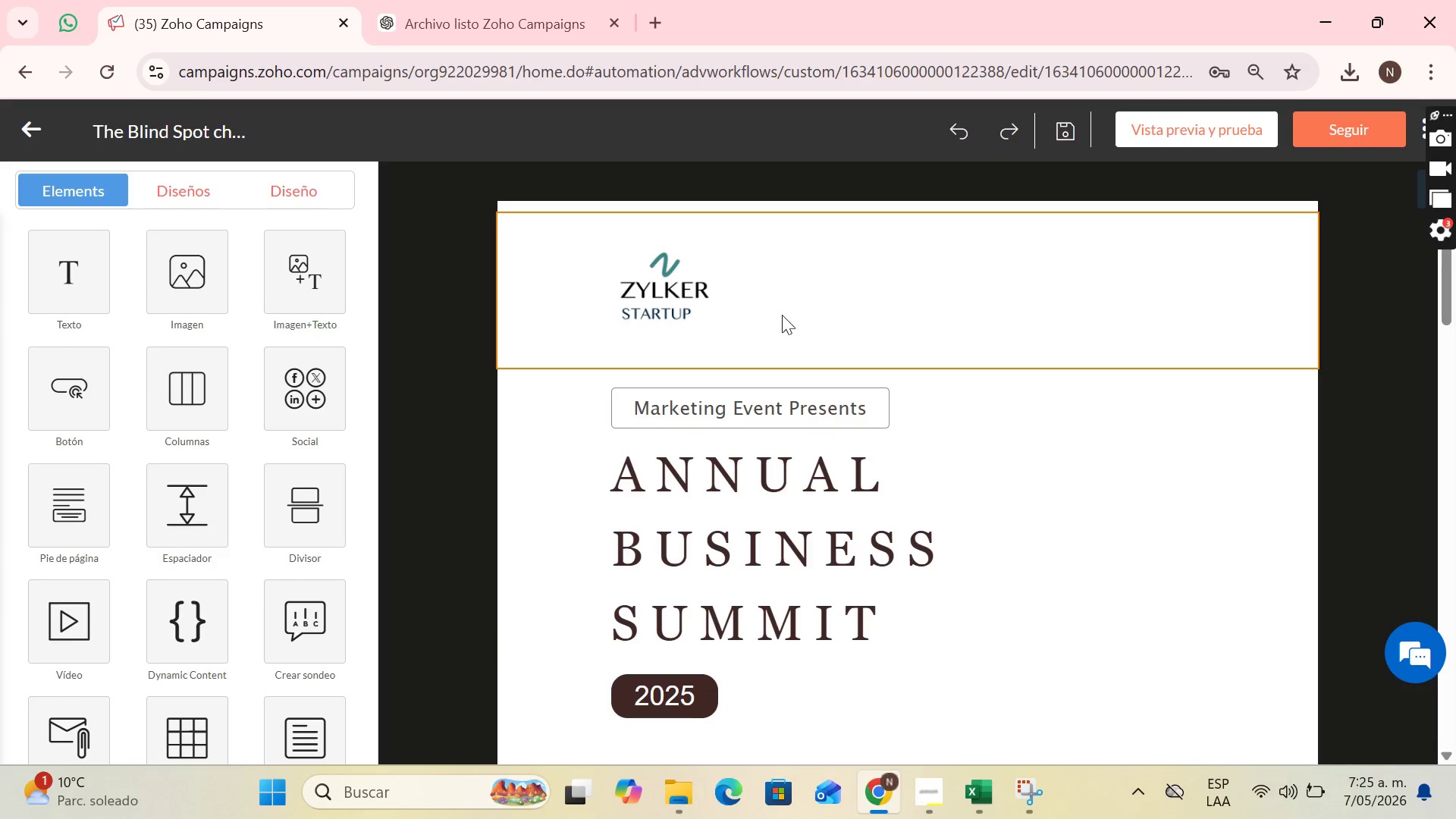 
left_click([771, 306])
 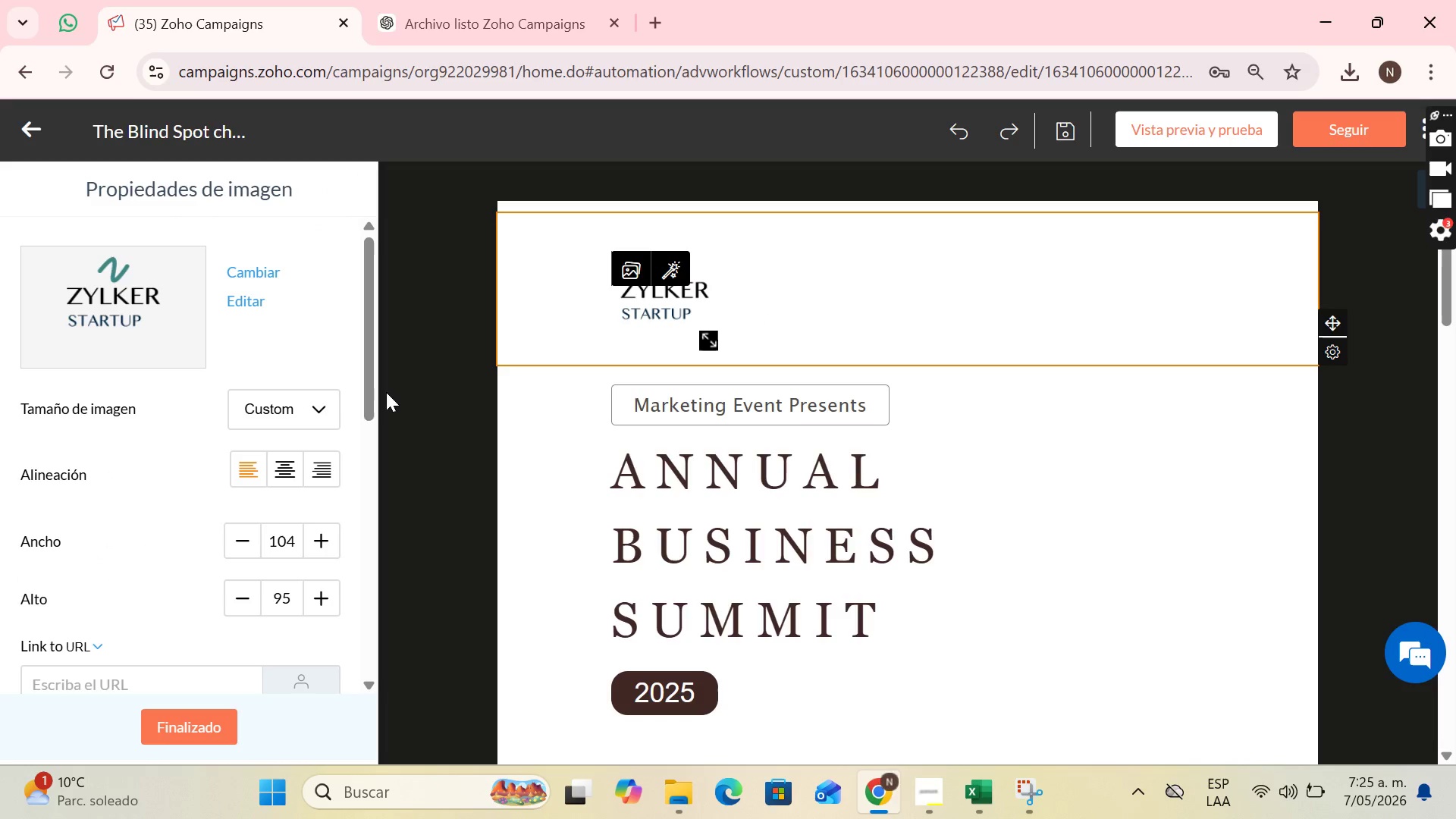 
left_click([284, 464])
 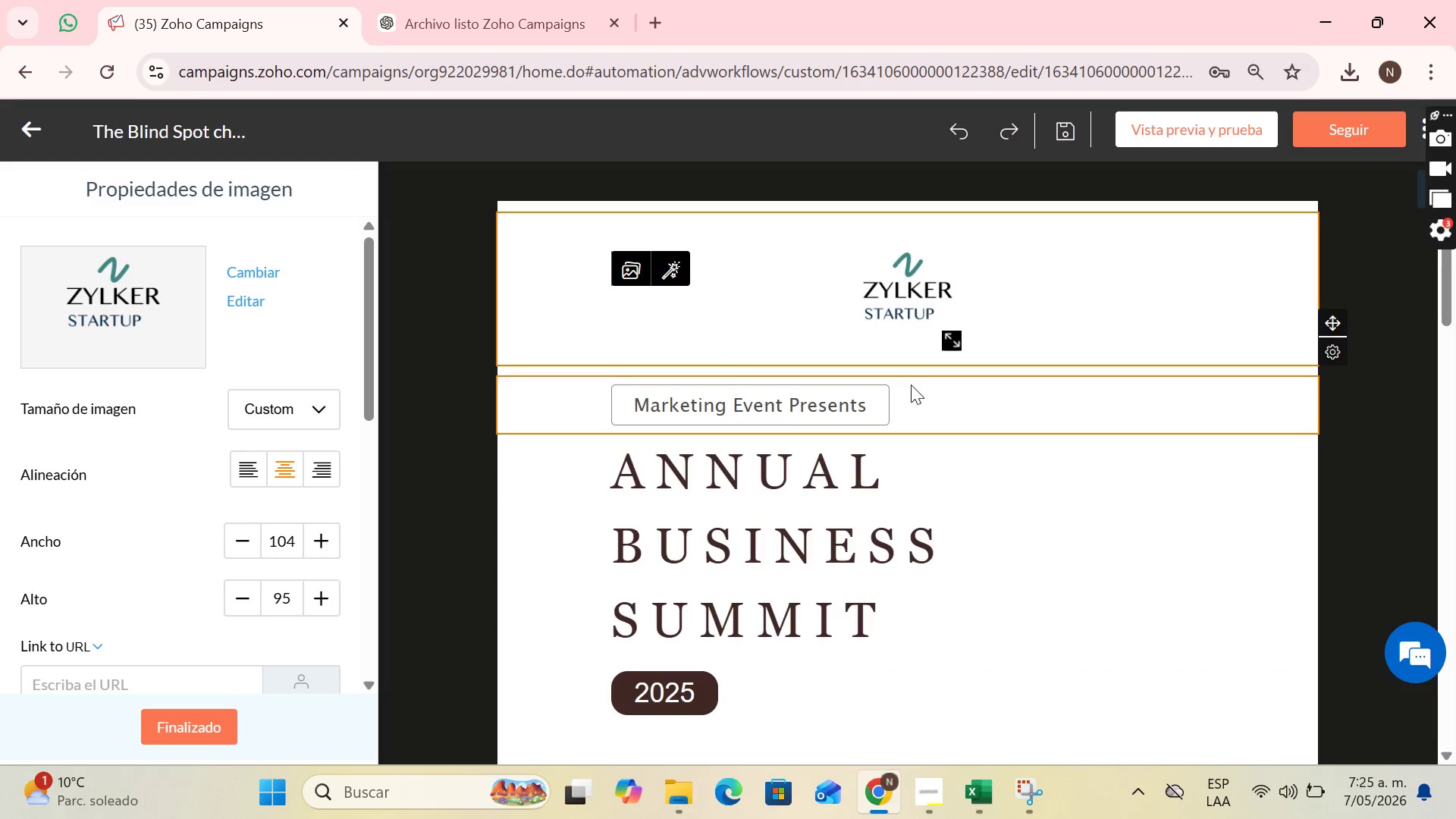 
left_click([880, 550])
 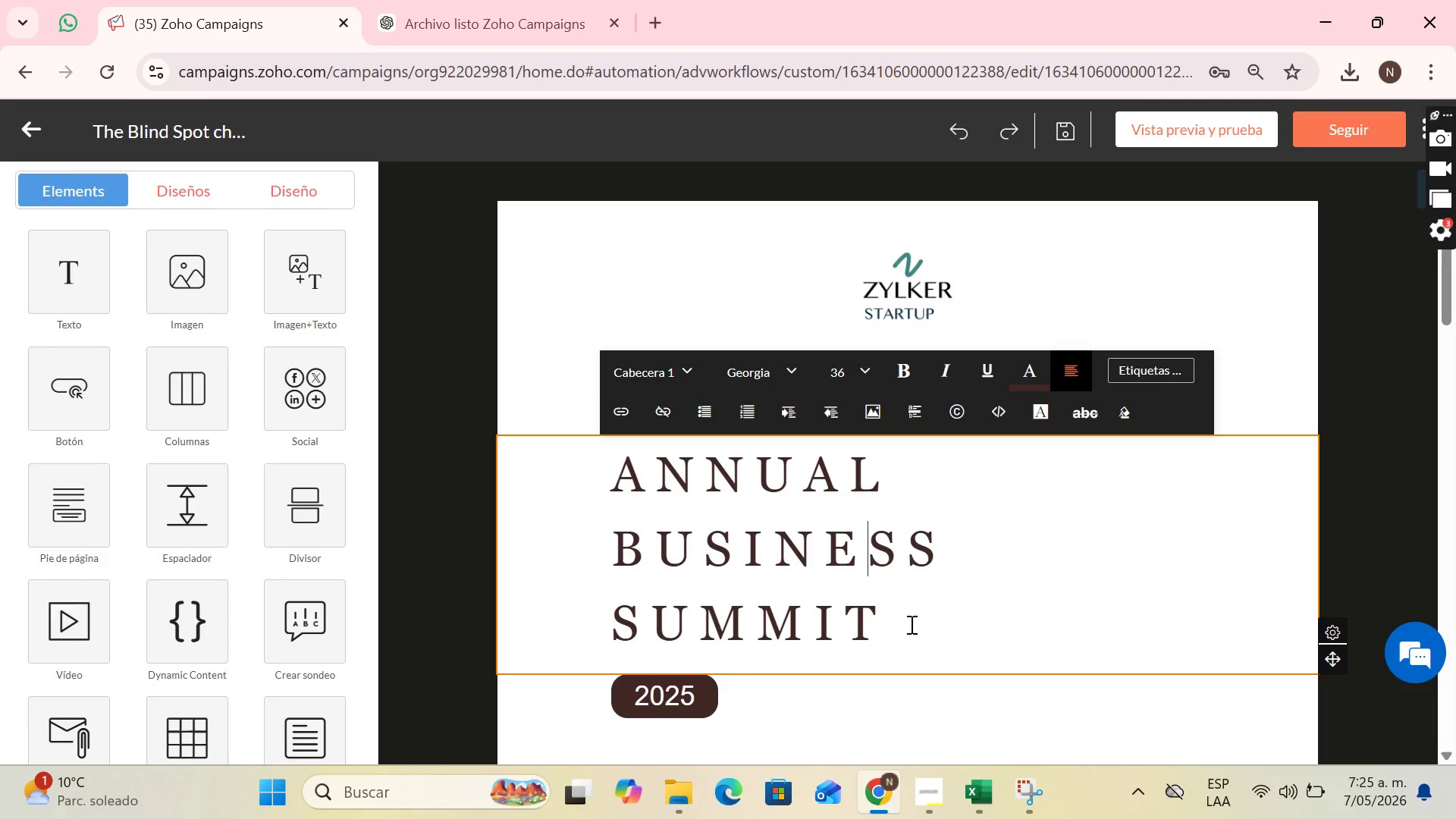 
left_click_drag(start_coordinate=[908, 626], to_coordinate=[588, 491])
 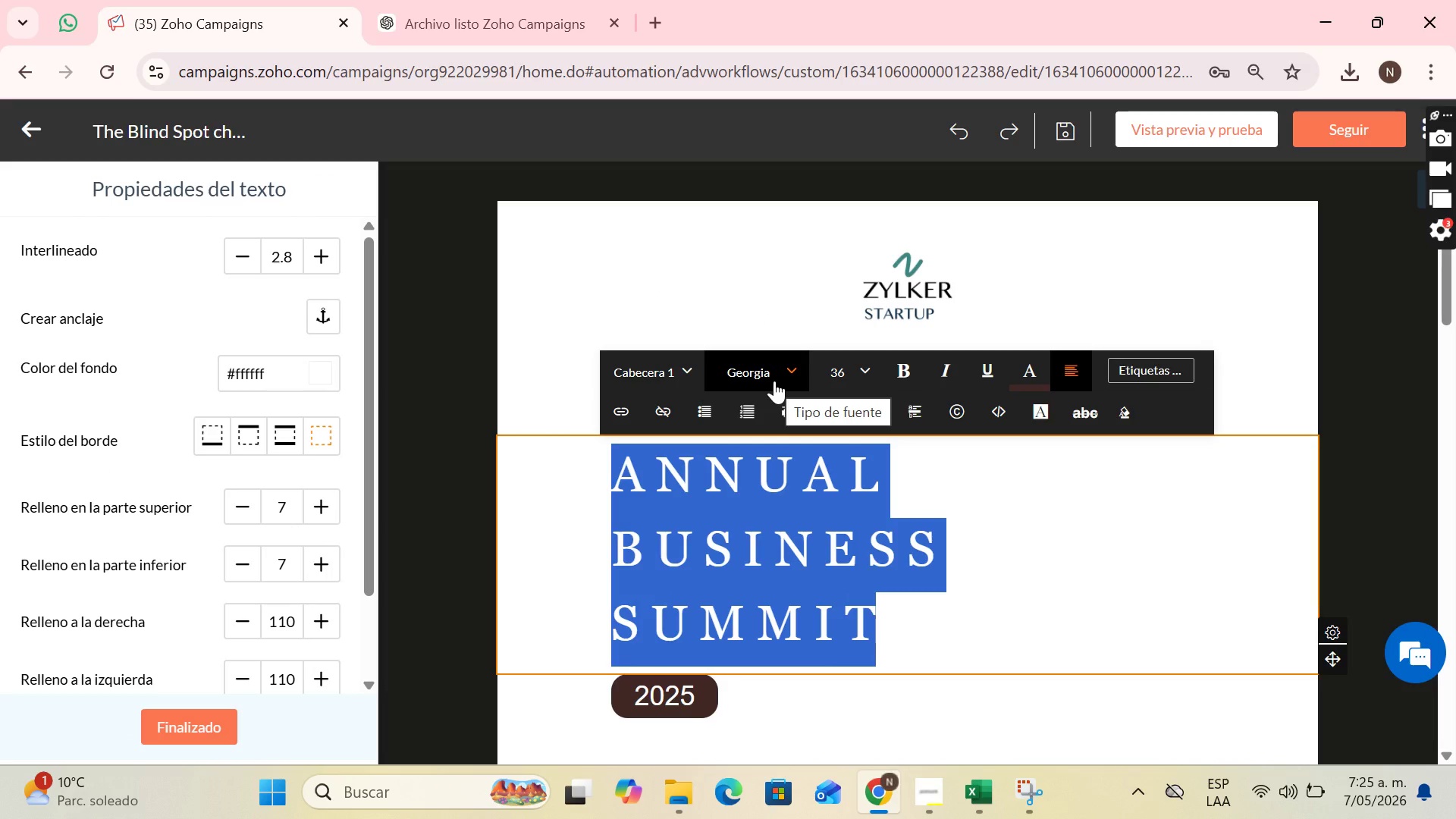 
left_click([774, 381])
 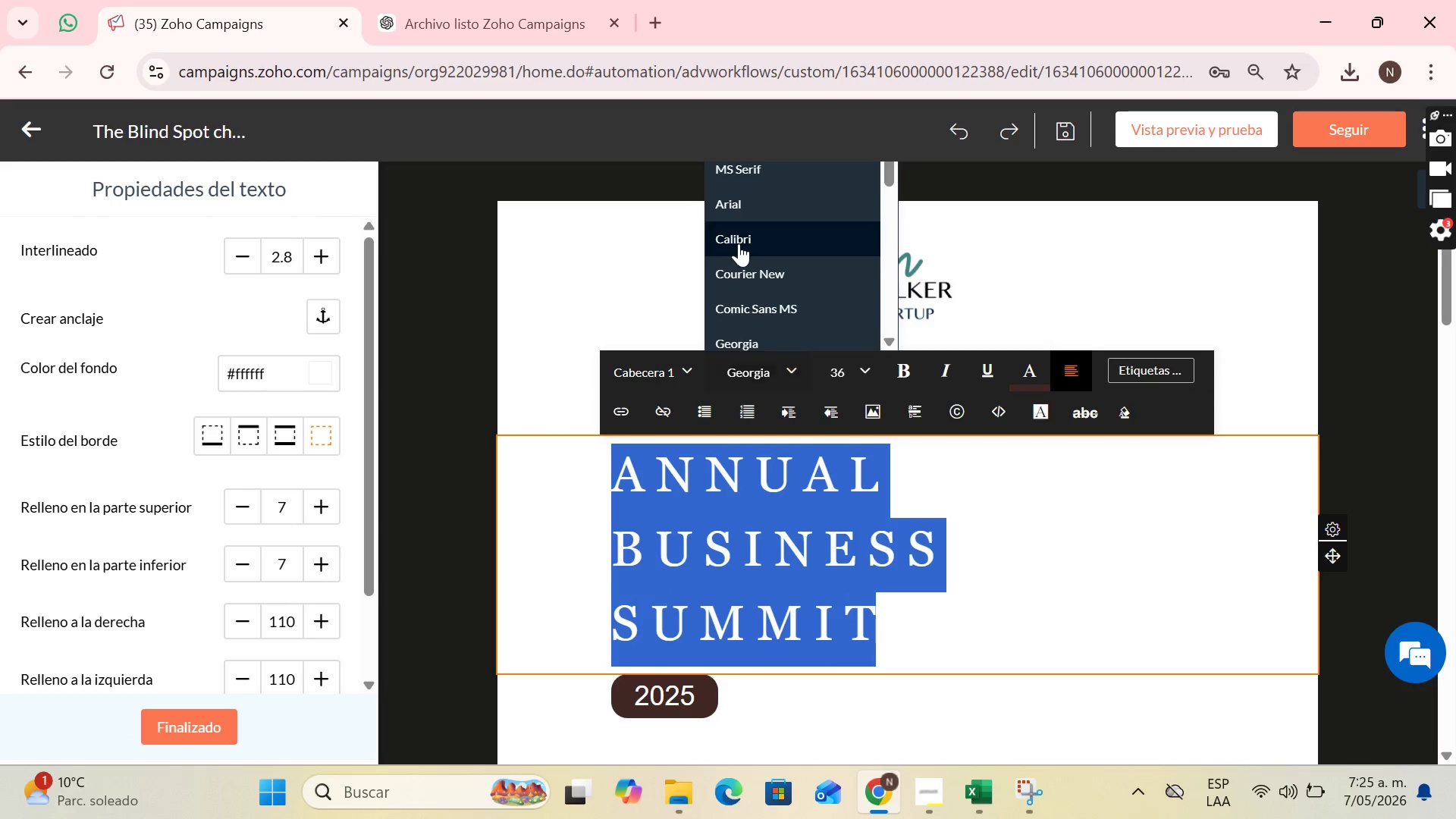 
scroll: coordinate [814, 243], scroll_direction: down, amount: 6.0
 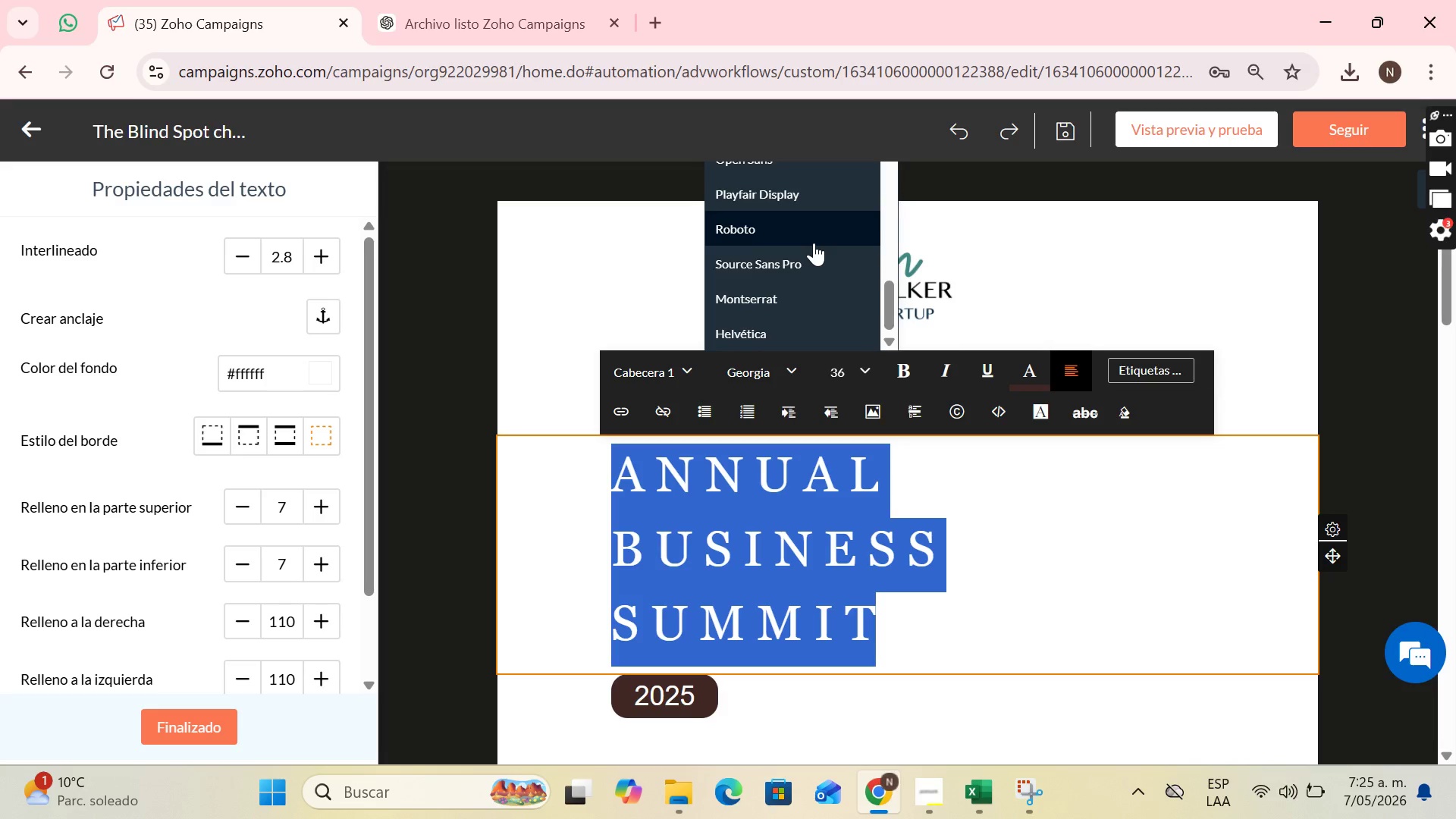 
scroll: coordinate [1364, 402], scroll_direction: up, amount: 11.0
 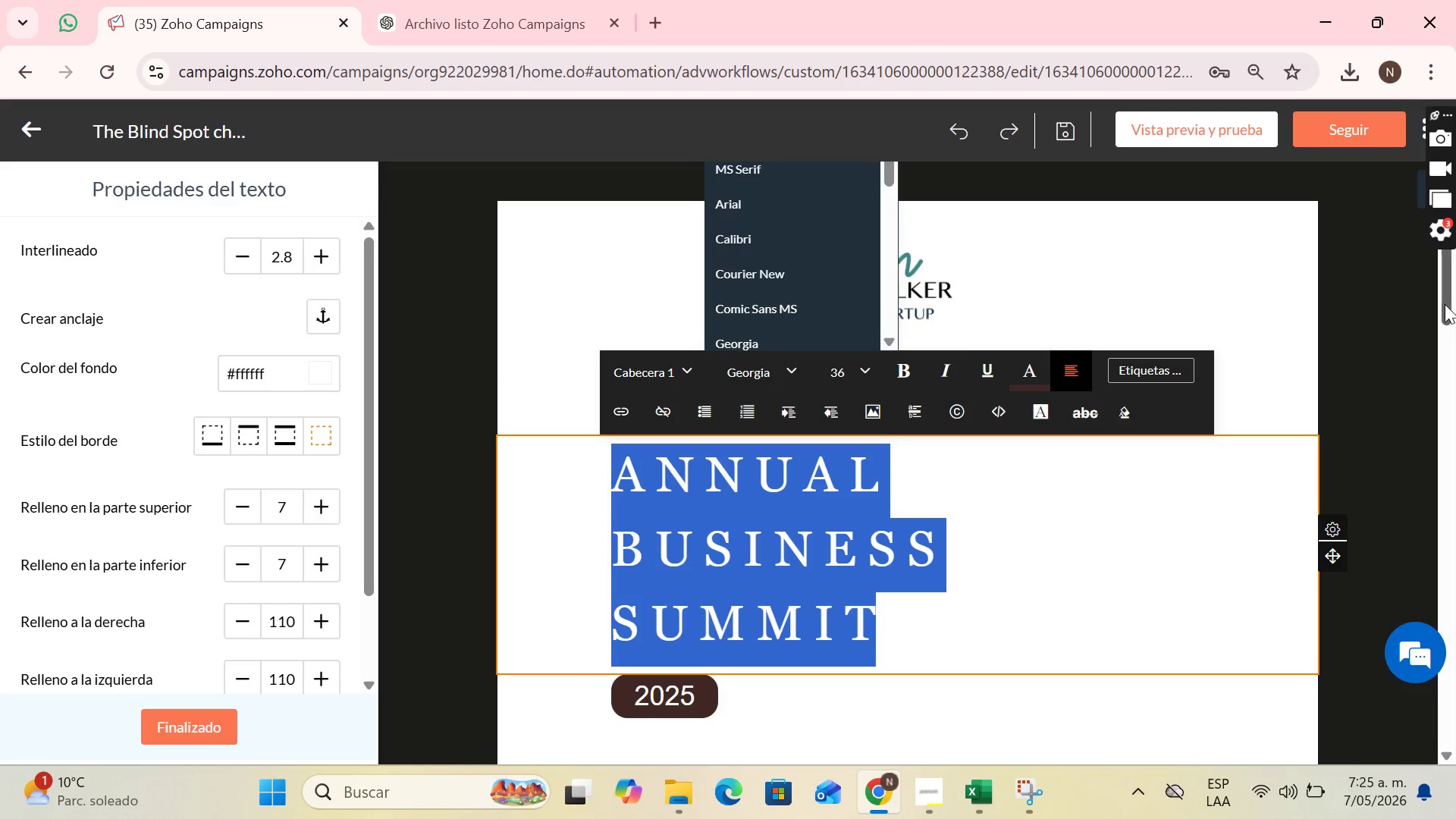 
left_click_drag(start_coordinate=[1445, 304], to_coordinate=[1455, 214])
 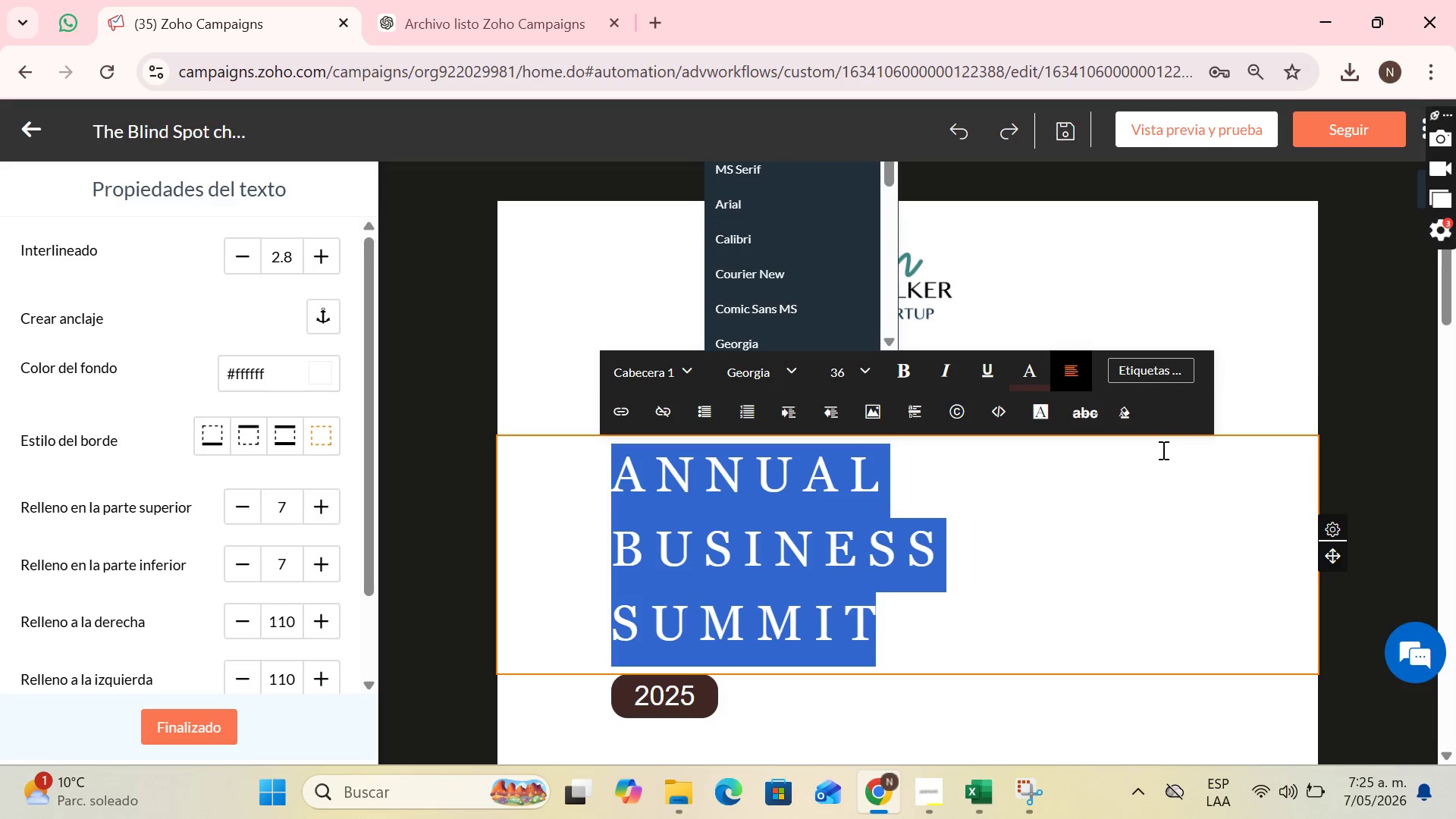 
scroll: coordinate [1153, 459], scroll_direction: up, amount: 1.0
 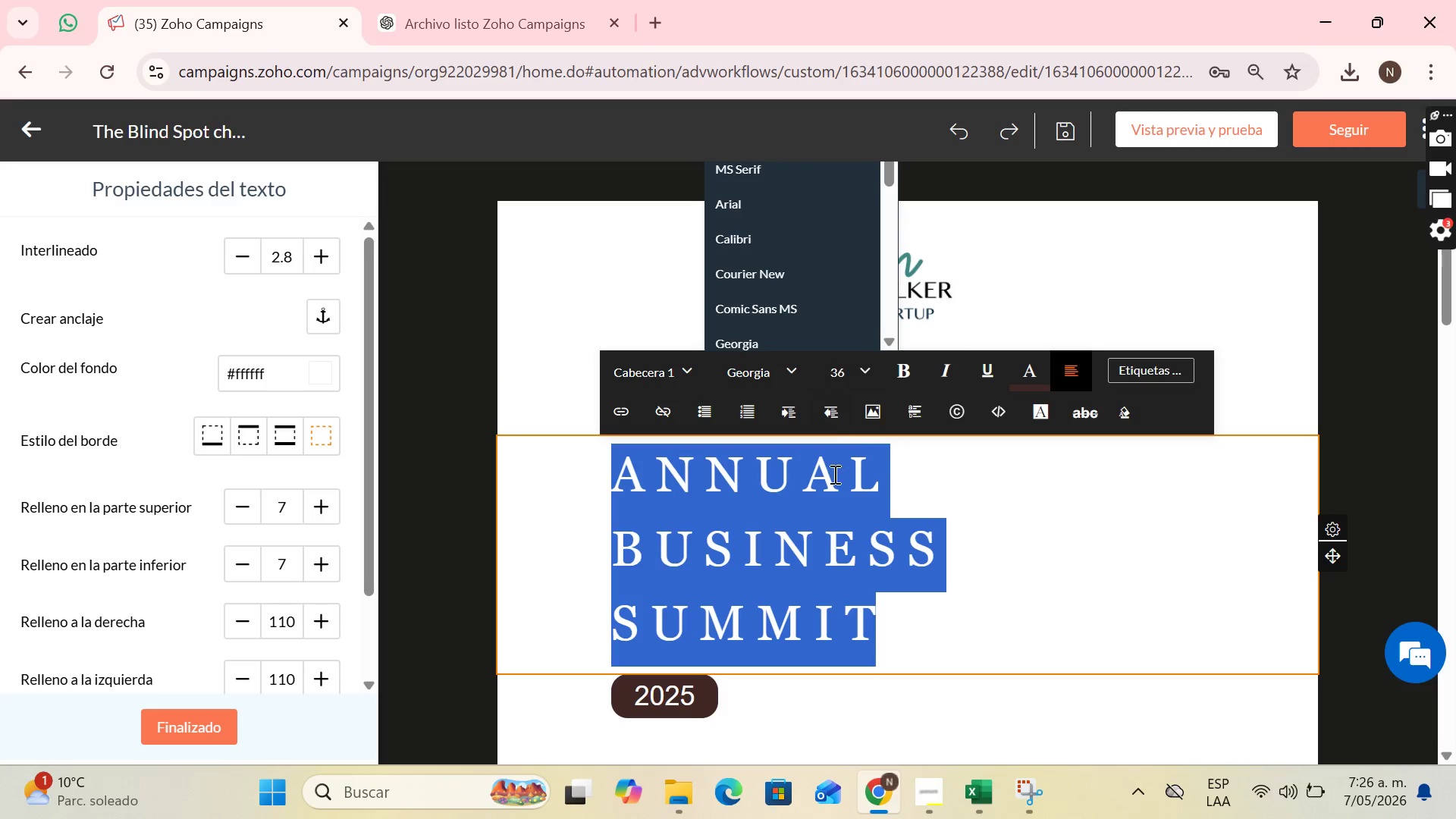 
left_click([845, 516])
 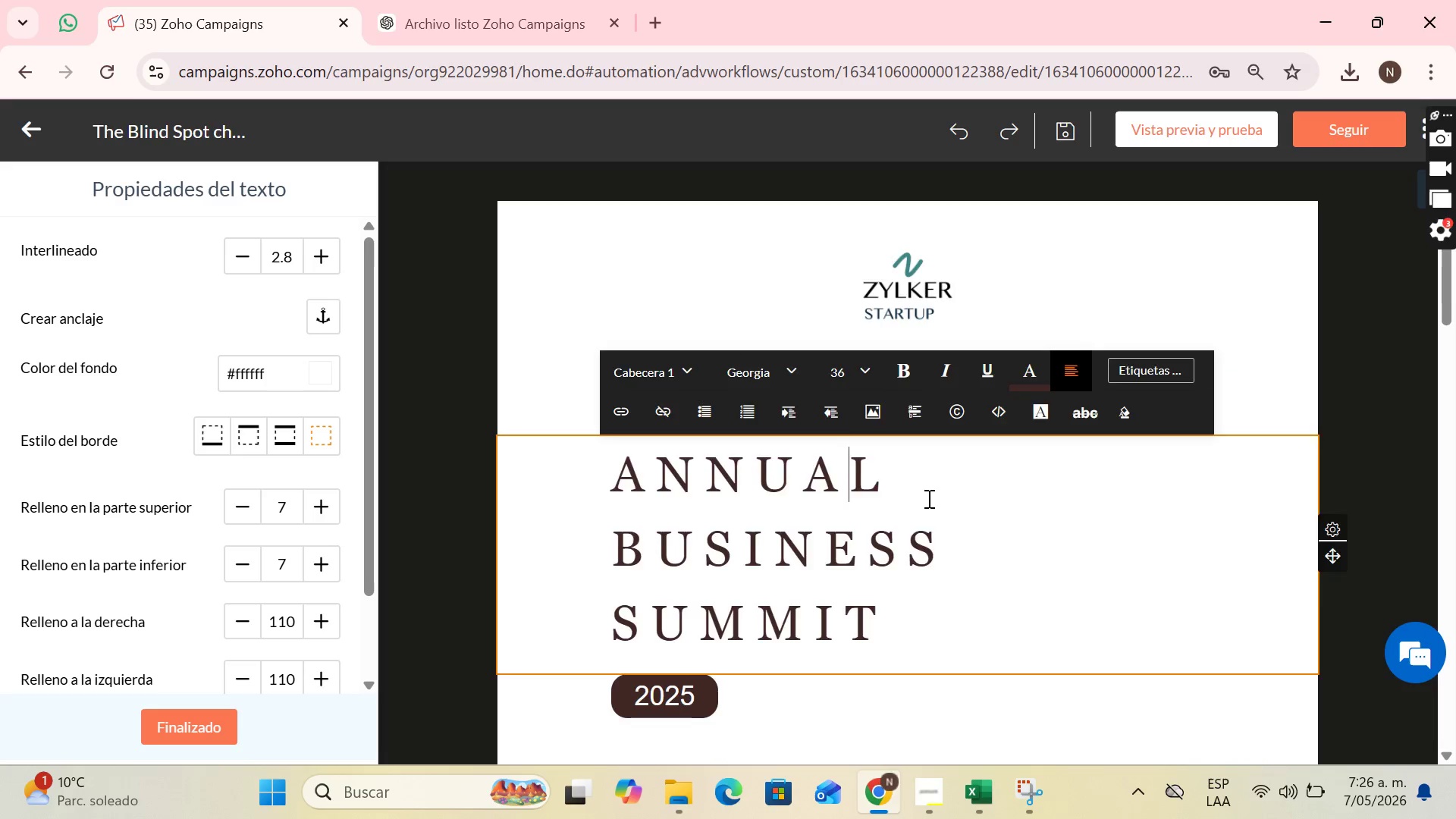 
scroll: coordinate [927, 498], scroll_direction: down, amount: 2.0
 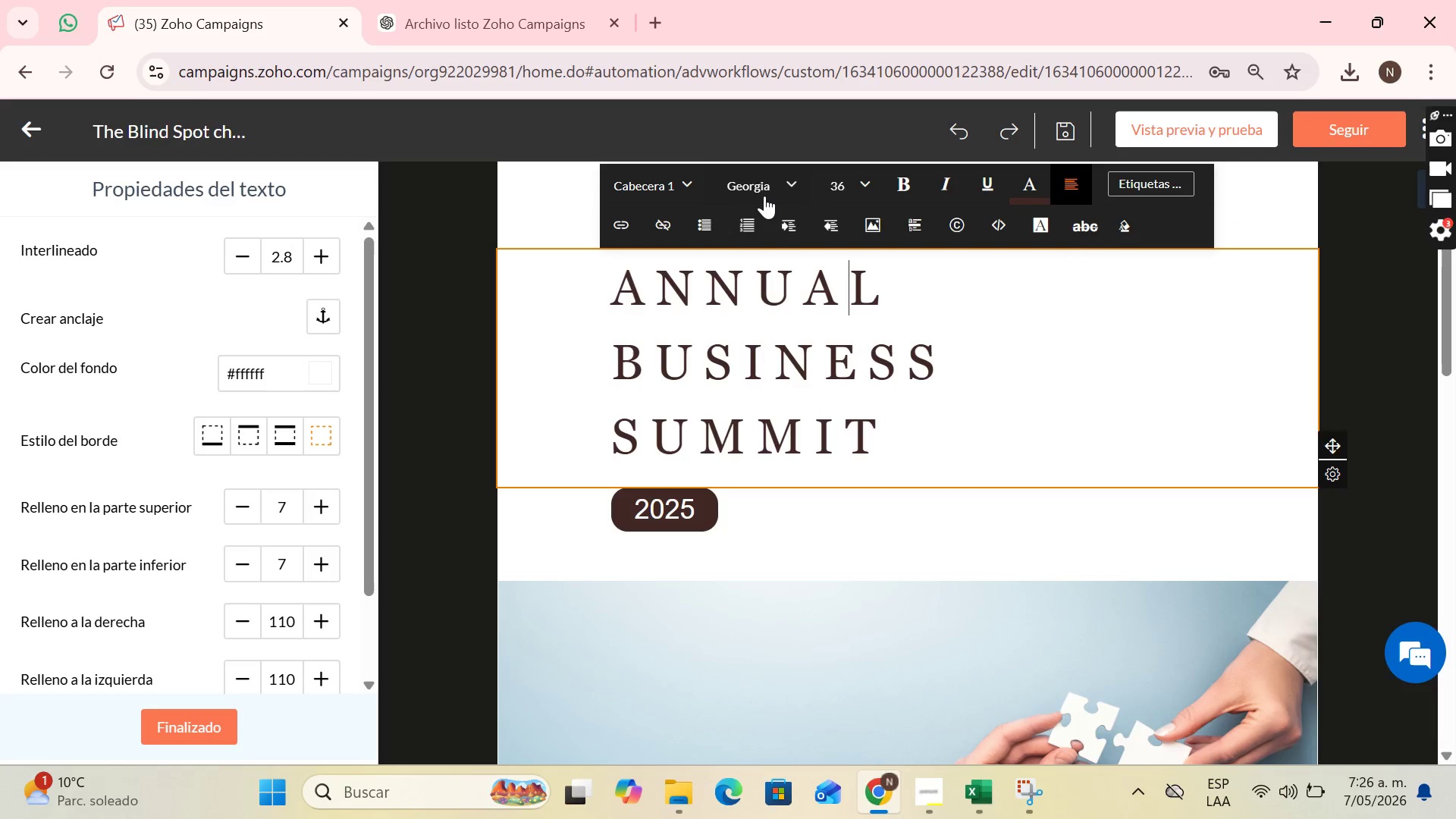 
left_click([764, 193])
 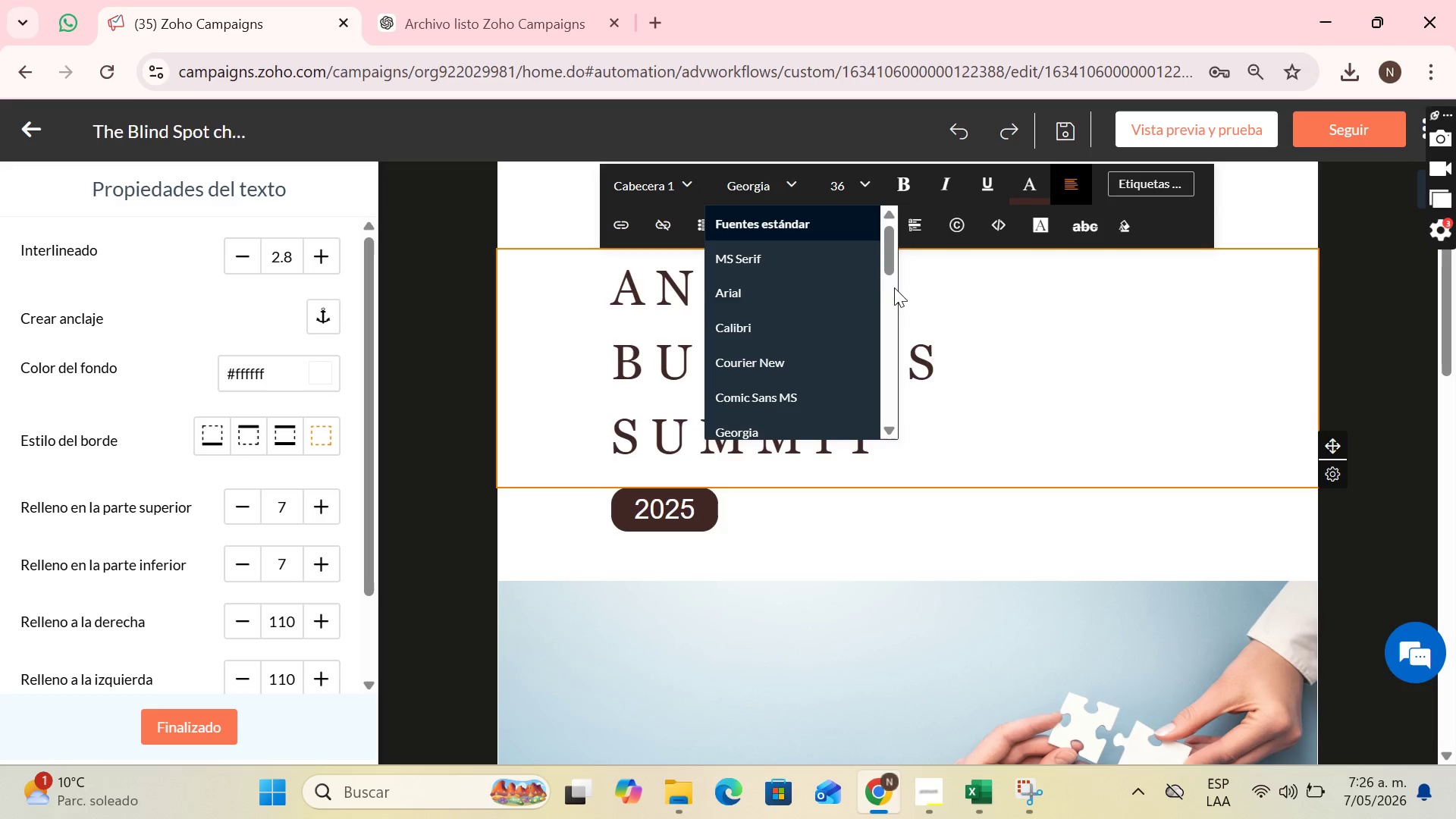 
wait(7.08)
 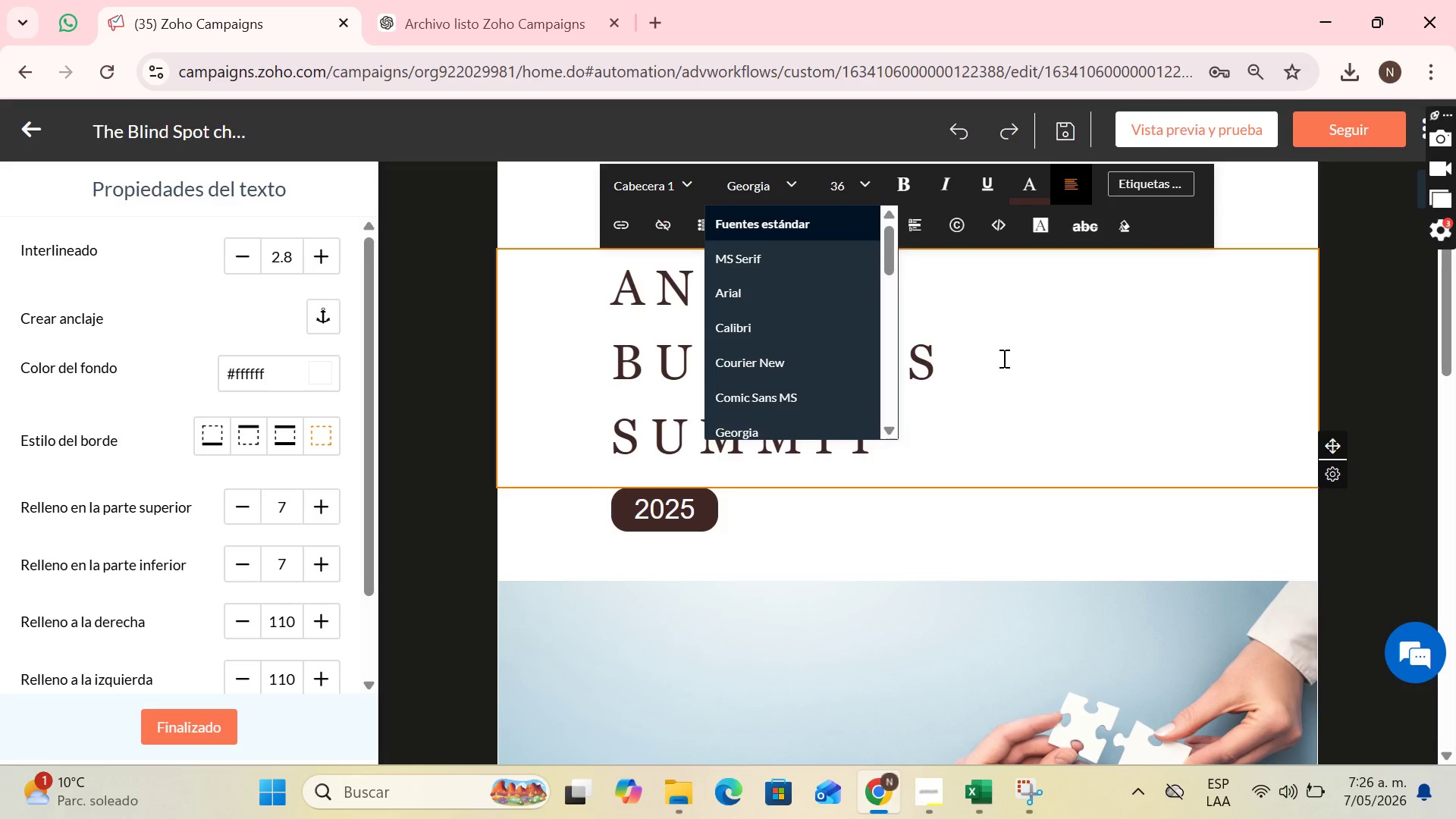 
scroll: coordinate [861, 353], scroll_direction: down, amount: 10.0
 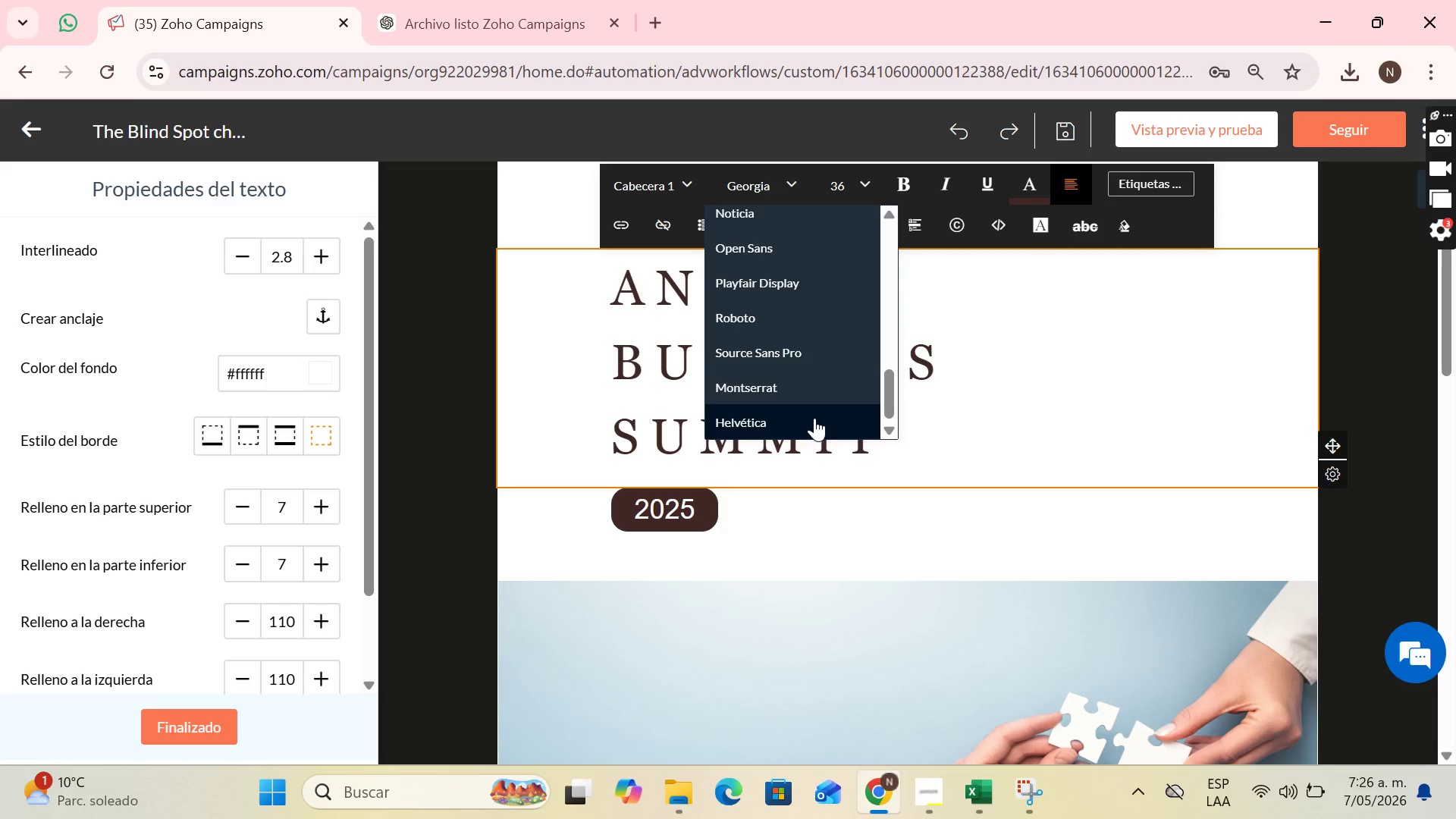 
left_click_drag(start_coordinate=[818, 416], to_coordinate=[714, 244])
 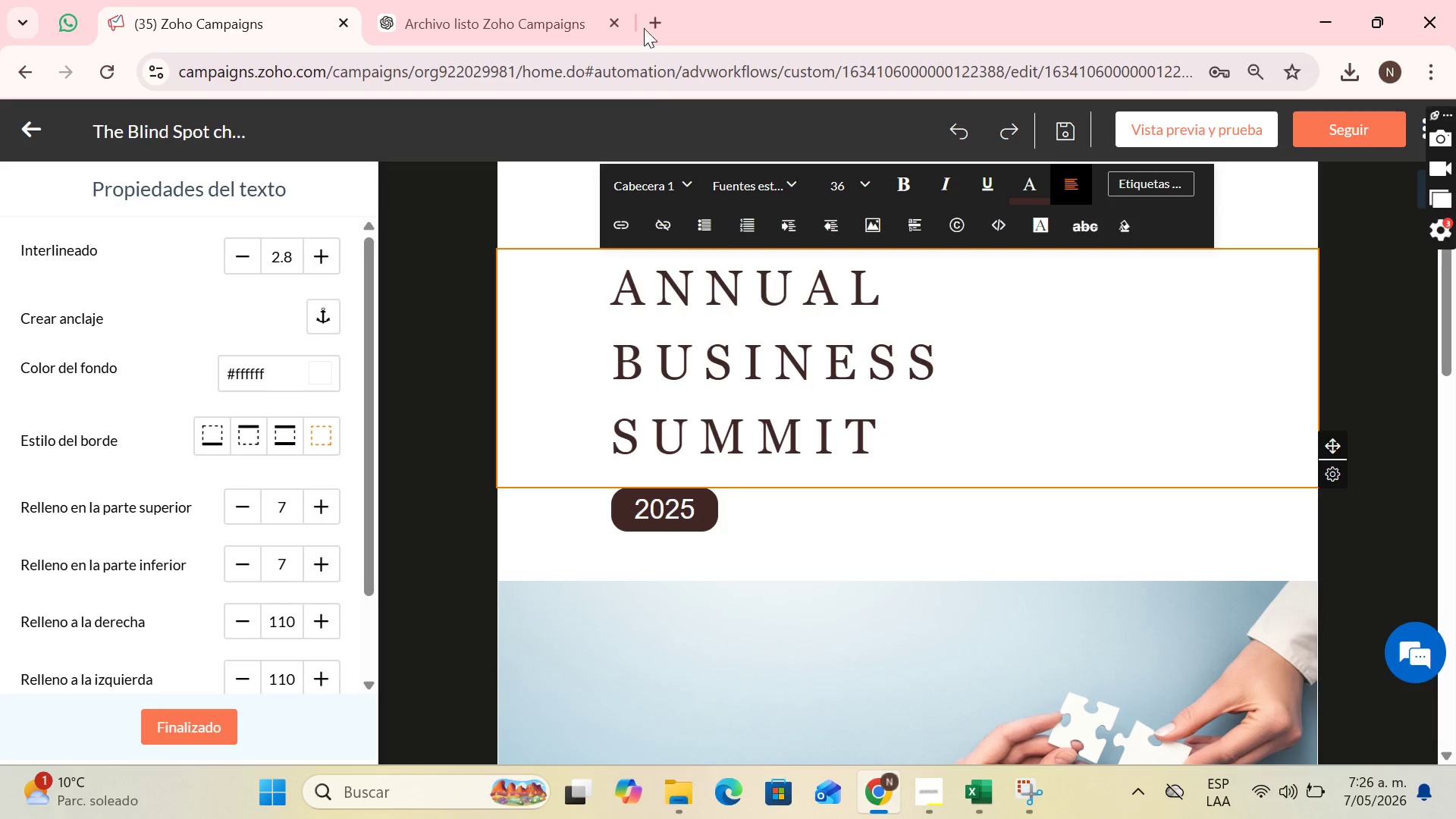 
left_click([750, 188])
 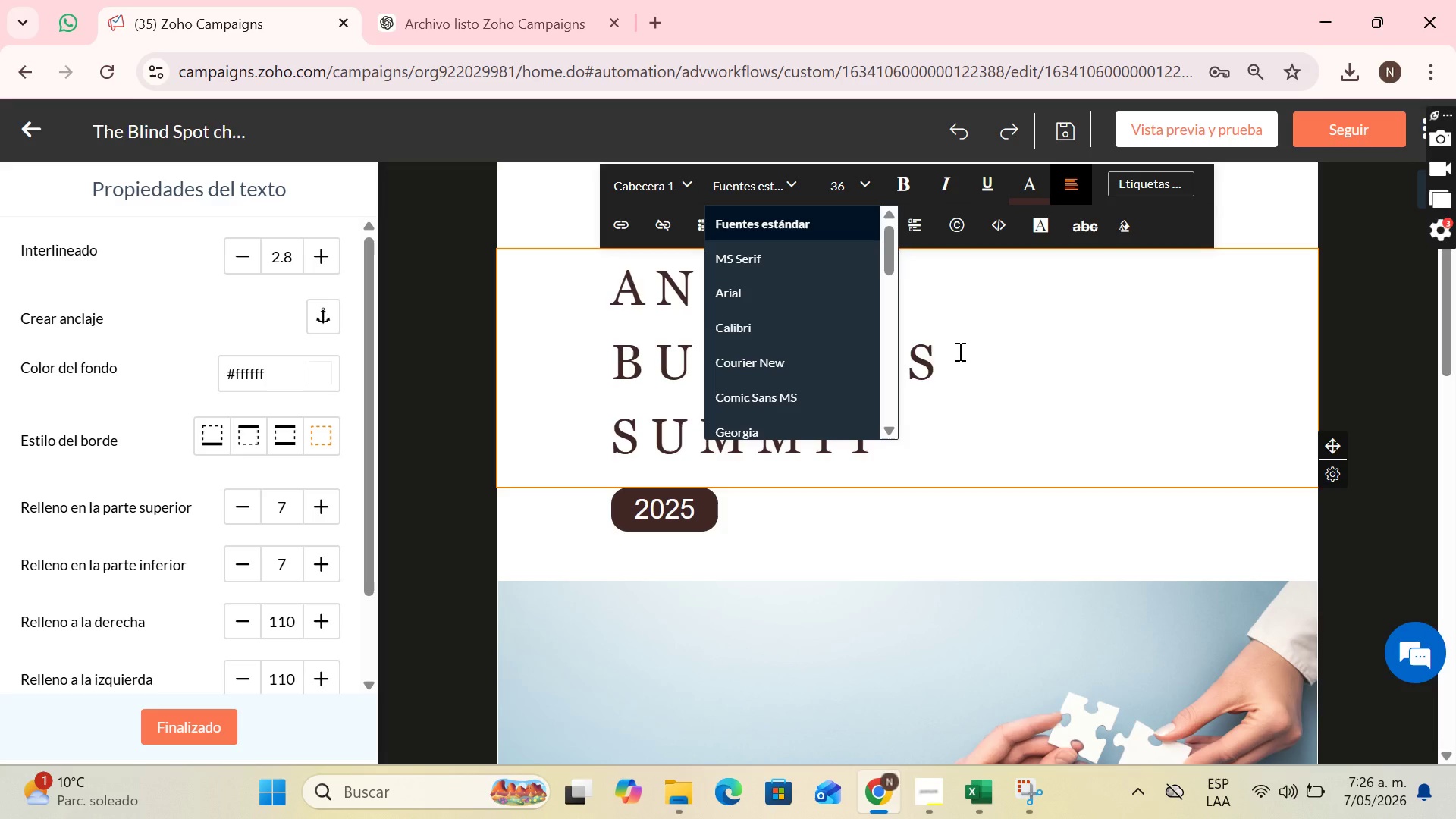 
wait(19.48)
 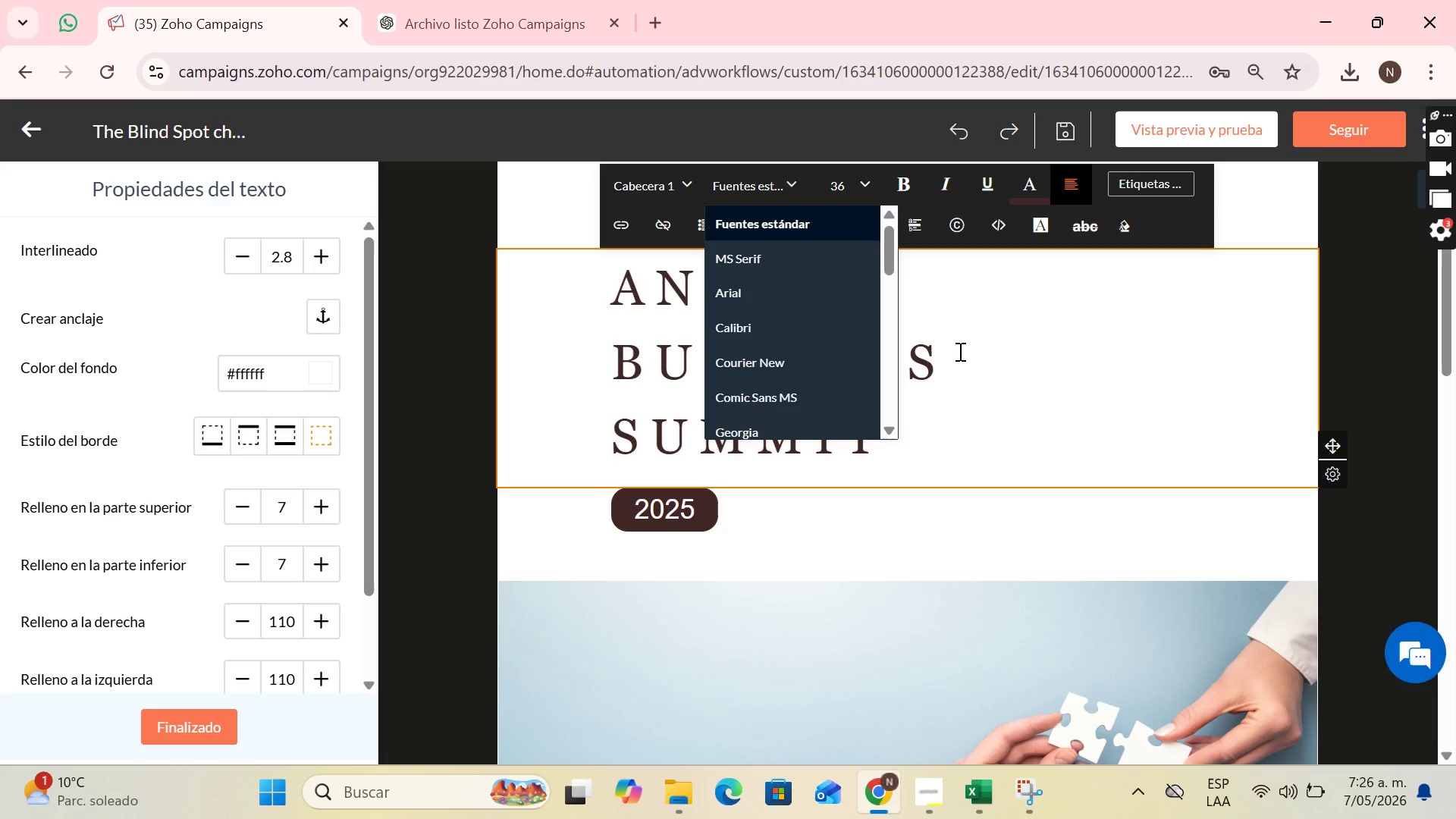 
left_click_drag(start_coordinate=[892, 258], to_coordinate=[892, 311])
 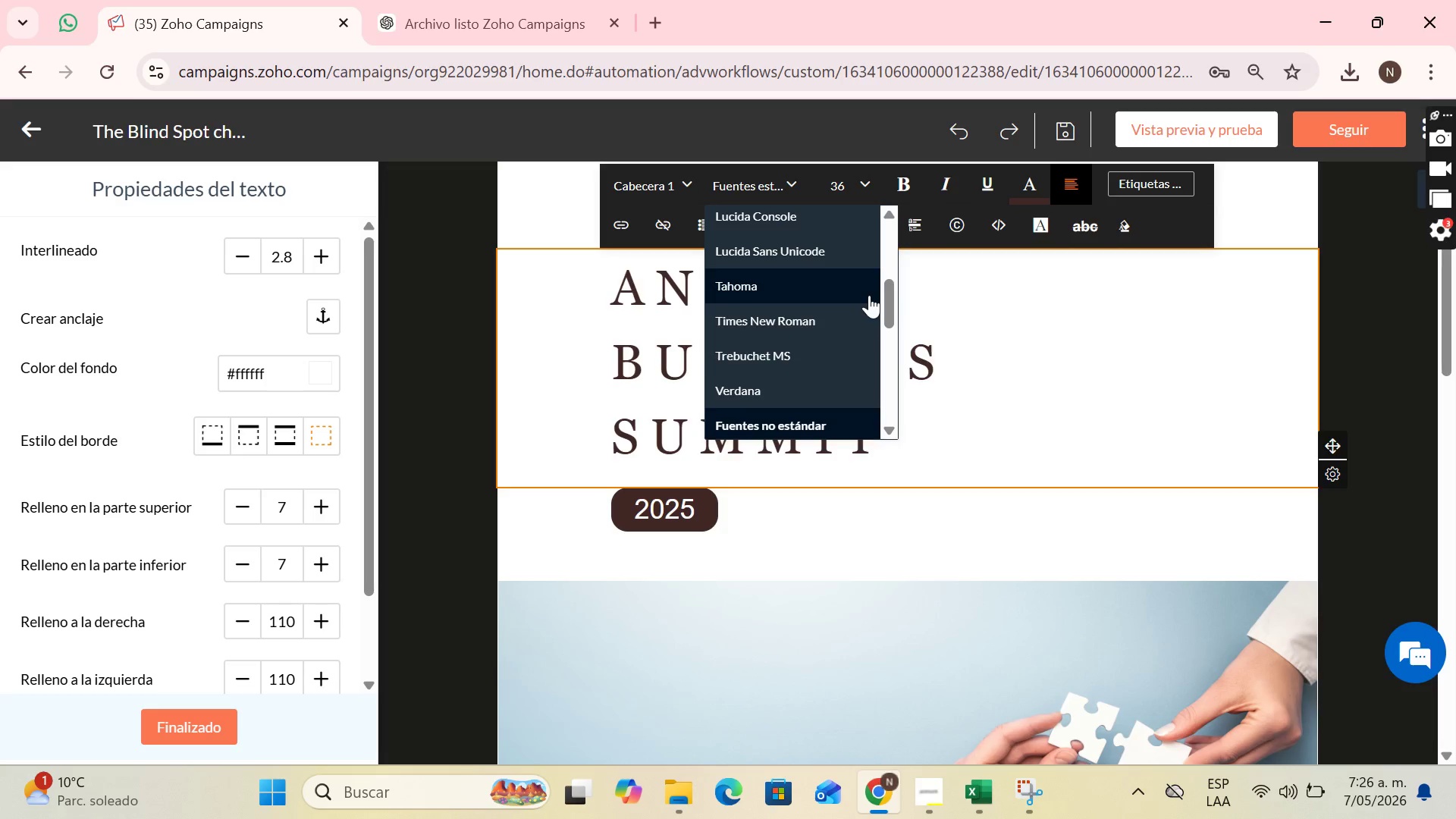 
wait(10.19)
 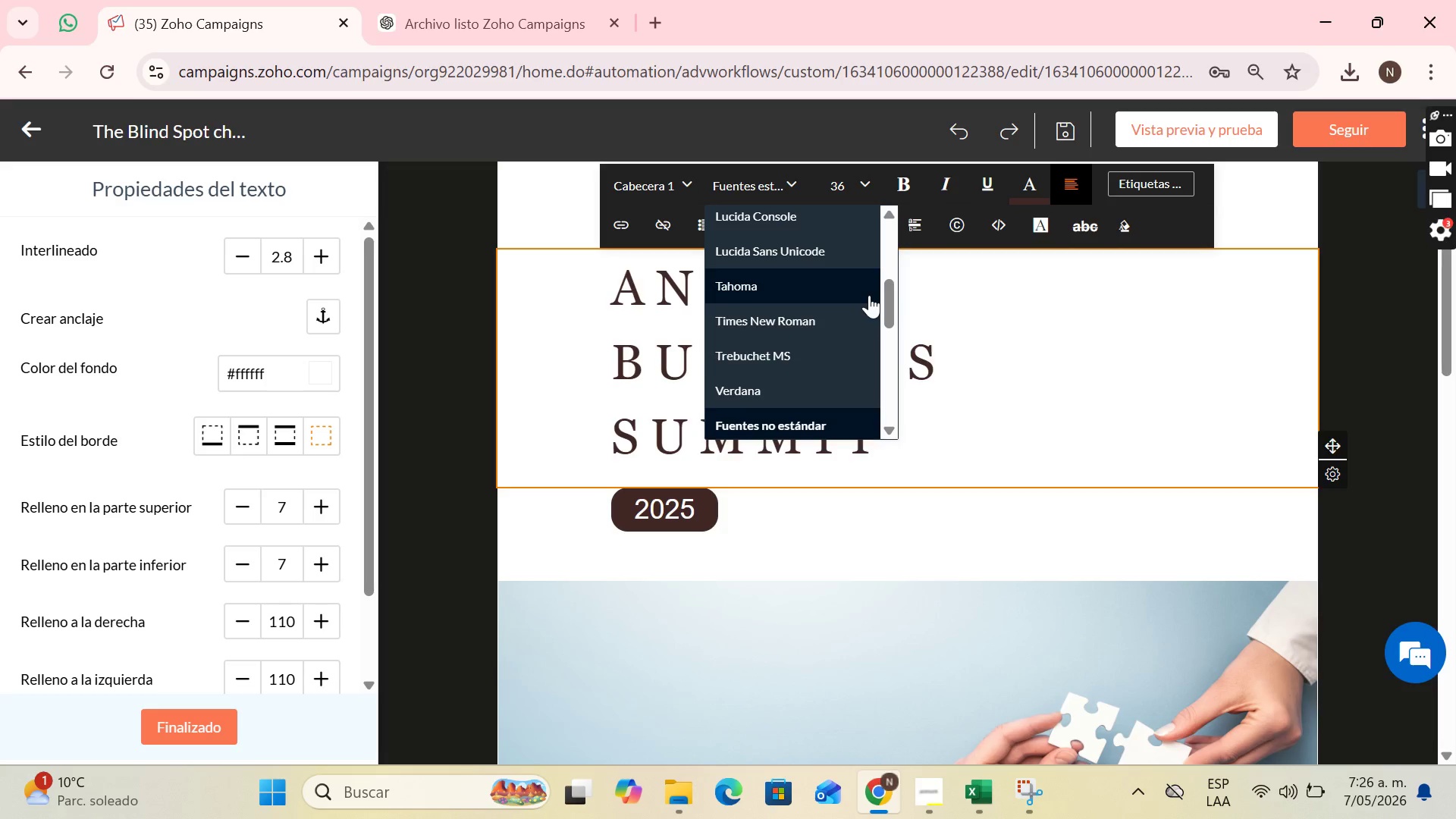 
left_click_drag(start_coordinate=[890, 299], to_coordinate=[896, 350])
 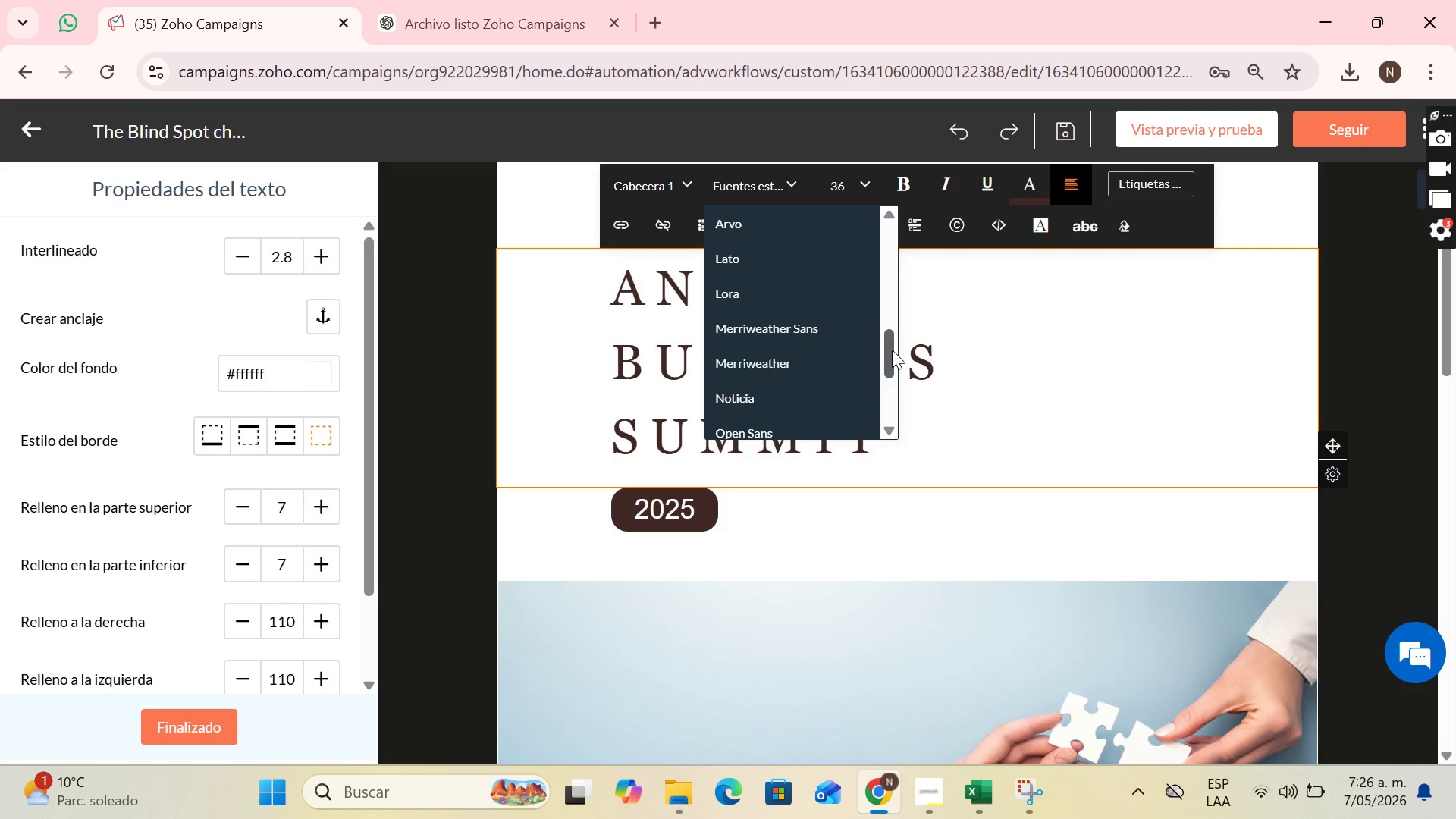 
wait(7.16)
 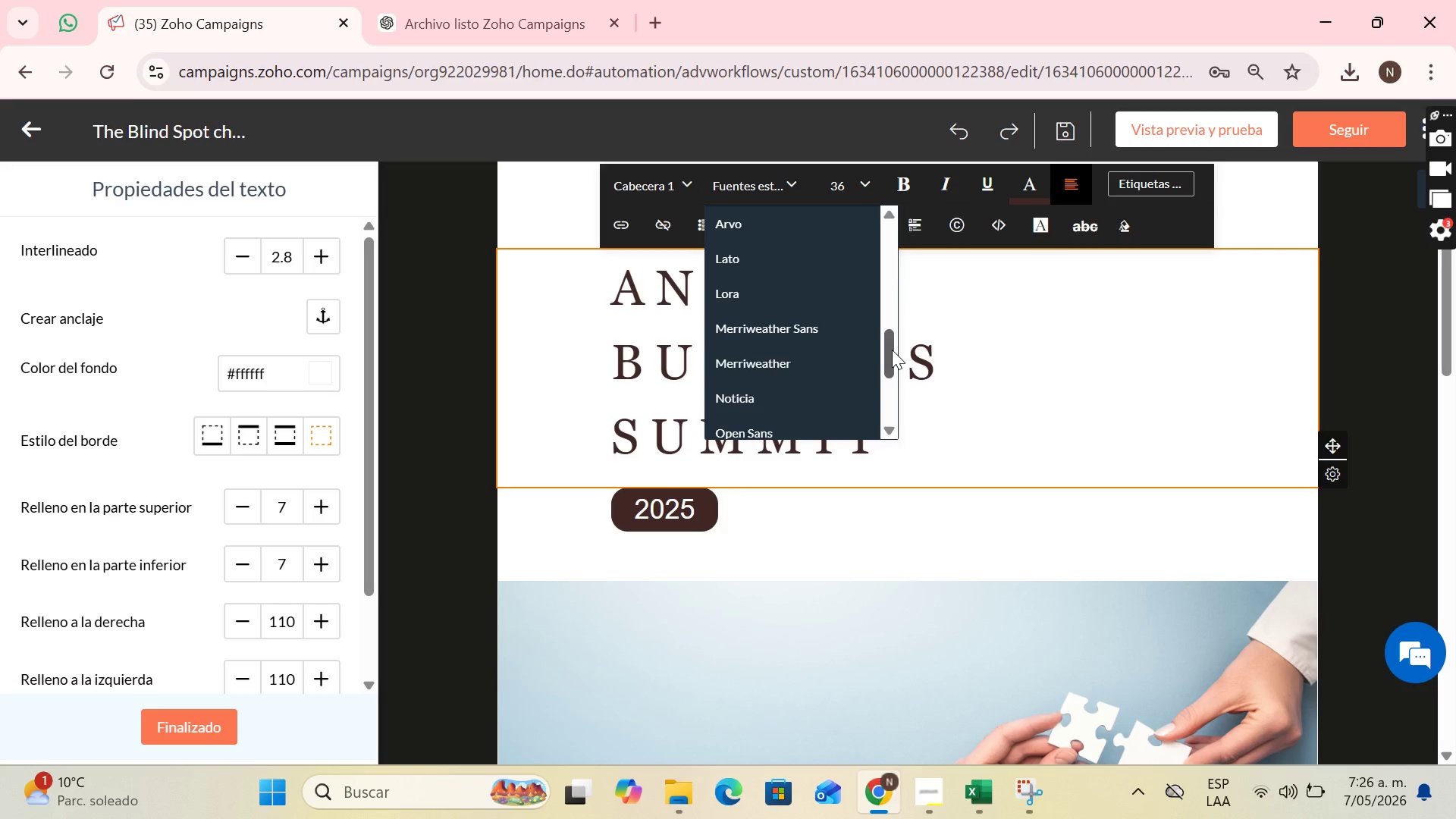 
left_click_drag(start_coordinate=[891, 356], to_coordinate=[900, 422])
 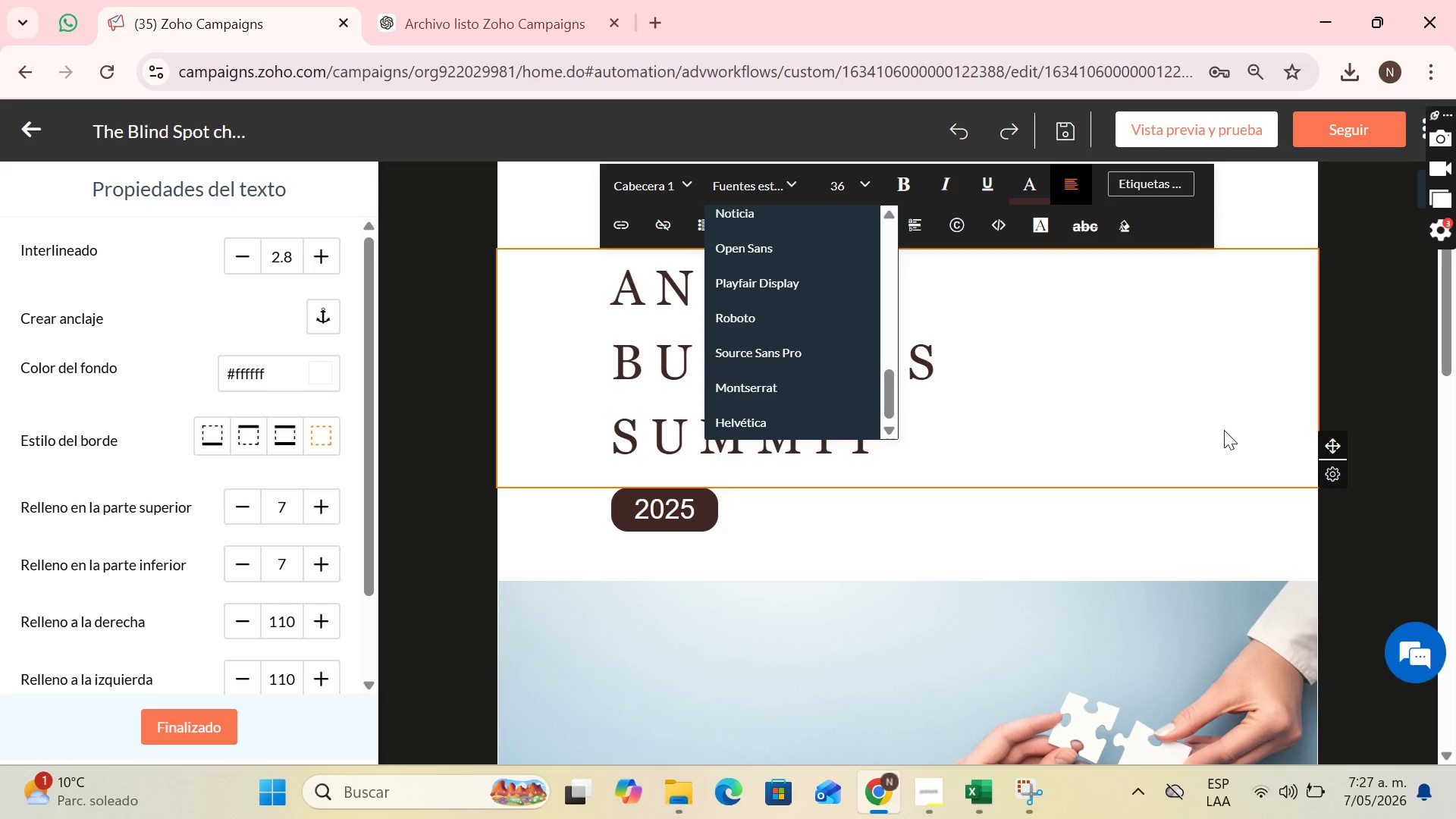 
wait(24.59)
 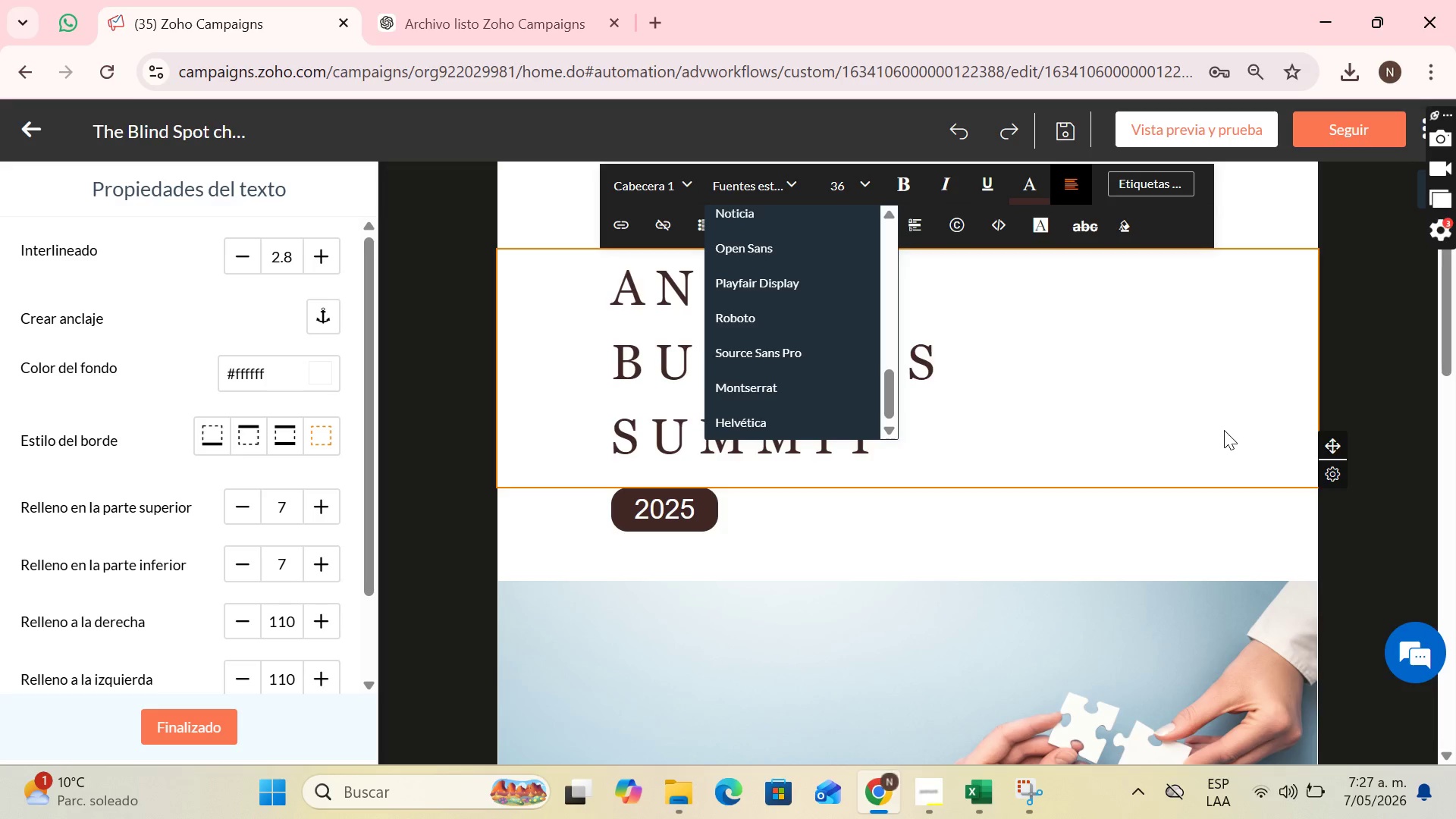 
left_click([805, 288])
 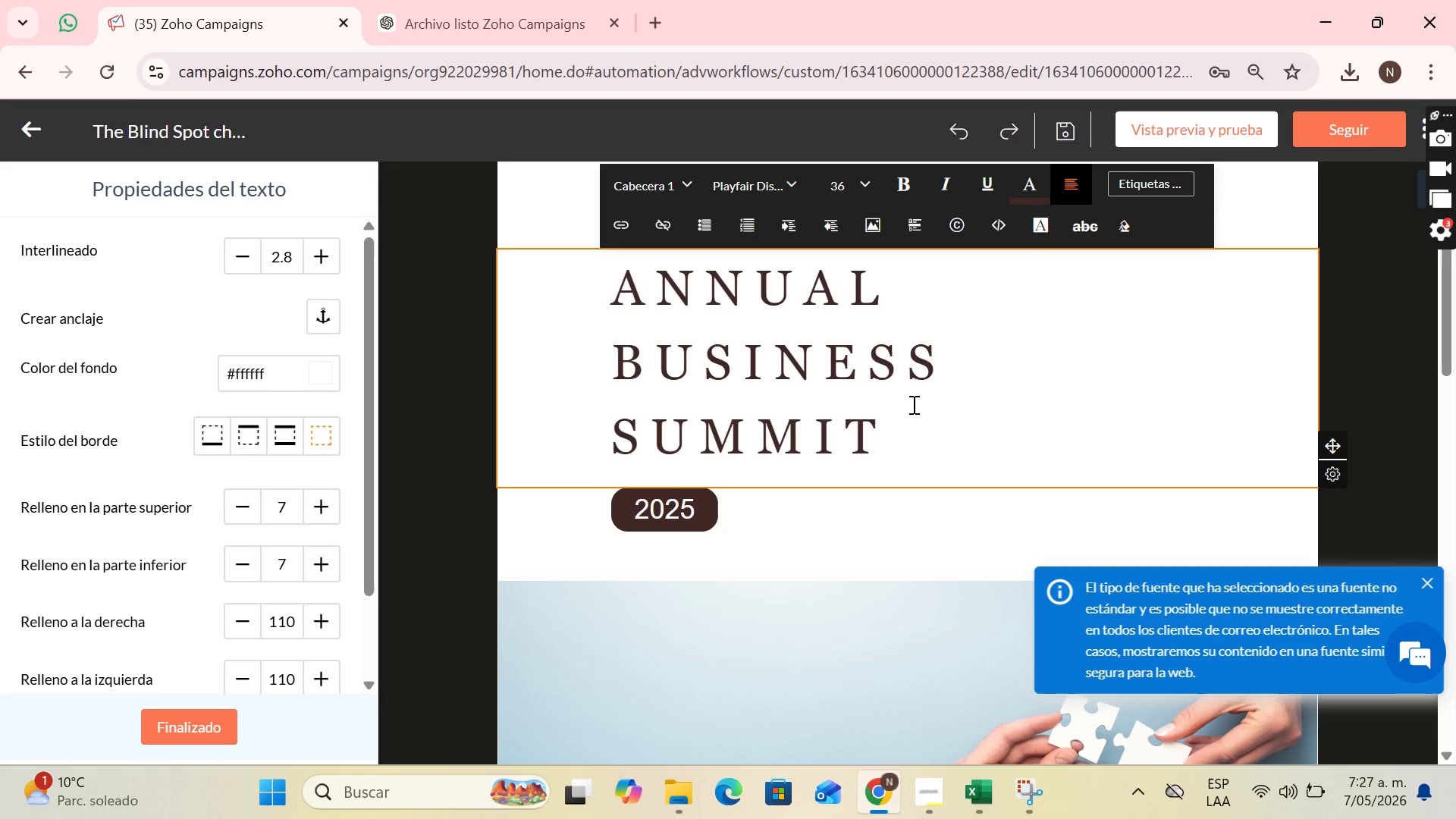 
left_click_drag(start_coordinate=[896, 425], to_coordinate=[570, 296])
 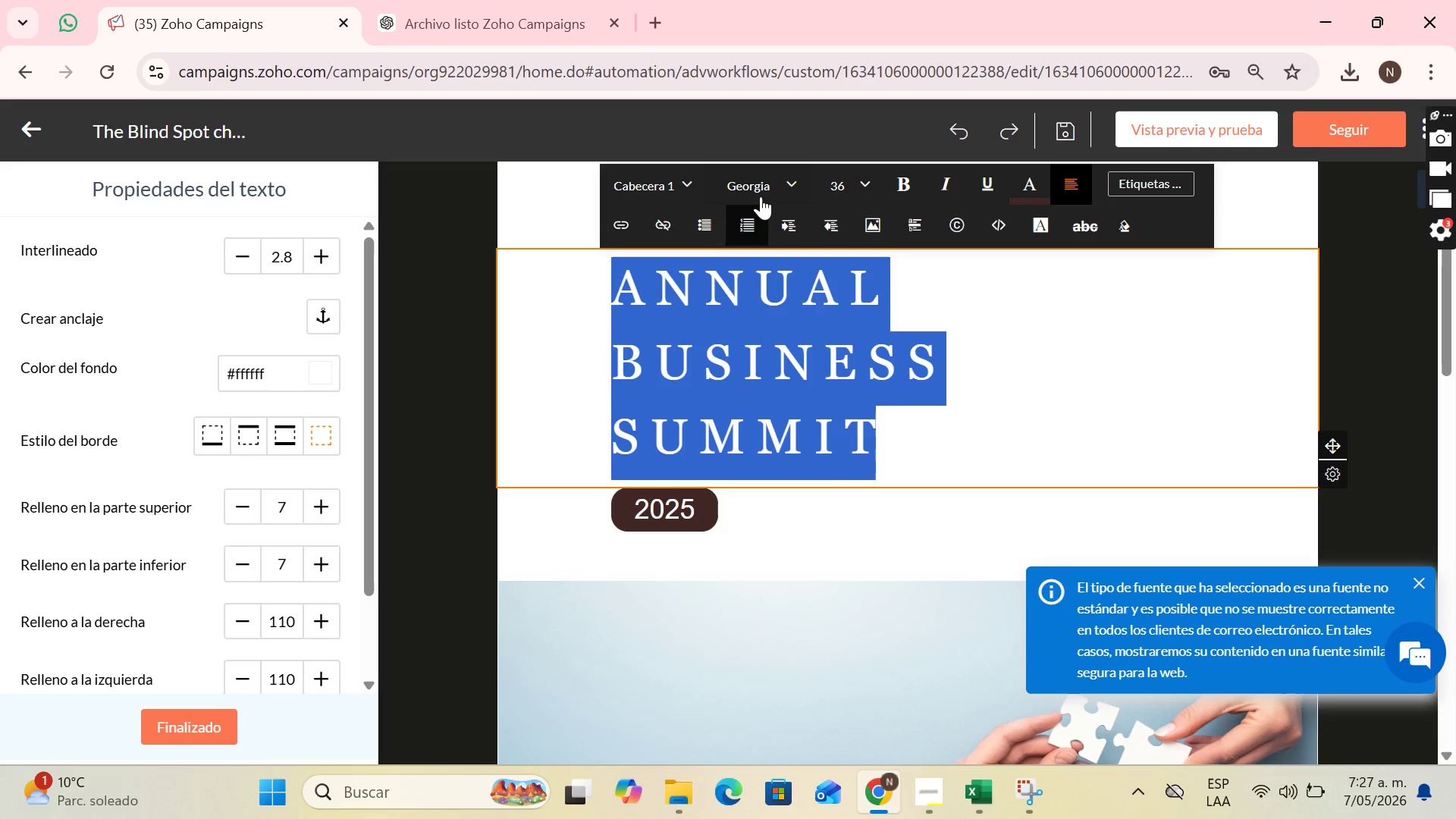 
left_click([761, 196])
 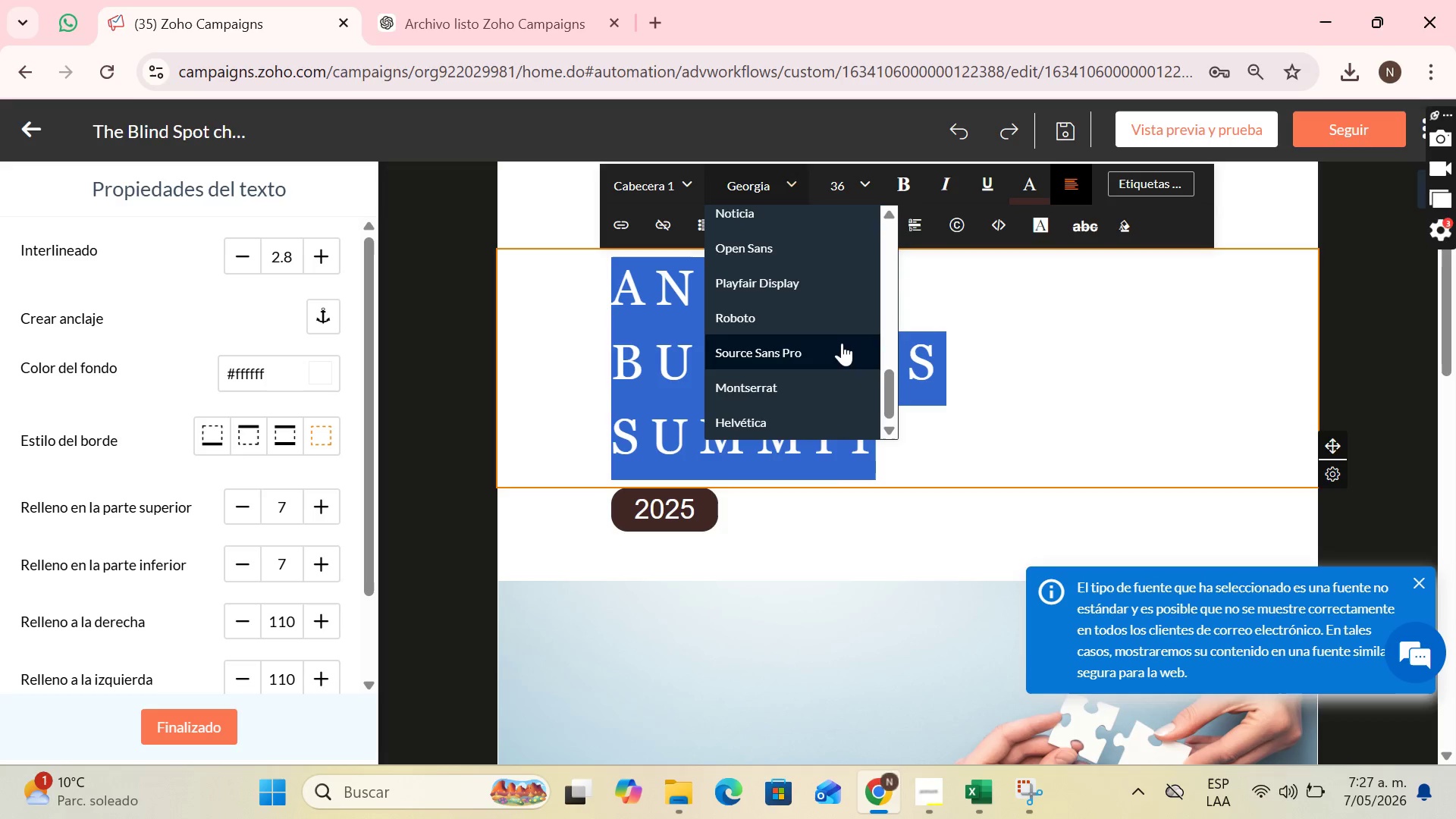 
scroll: coordinate [842, 358], scroll_direction: down, amount: 6.0
 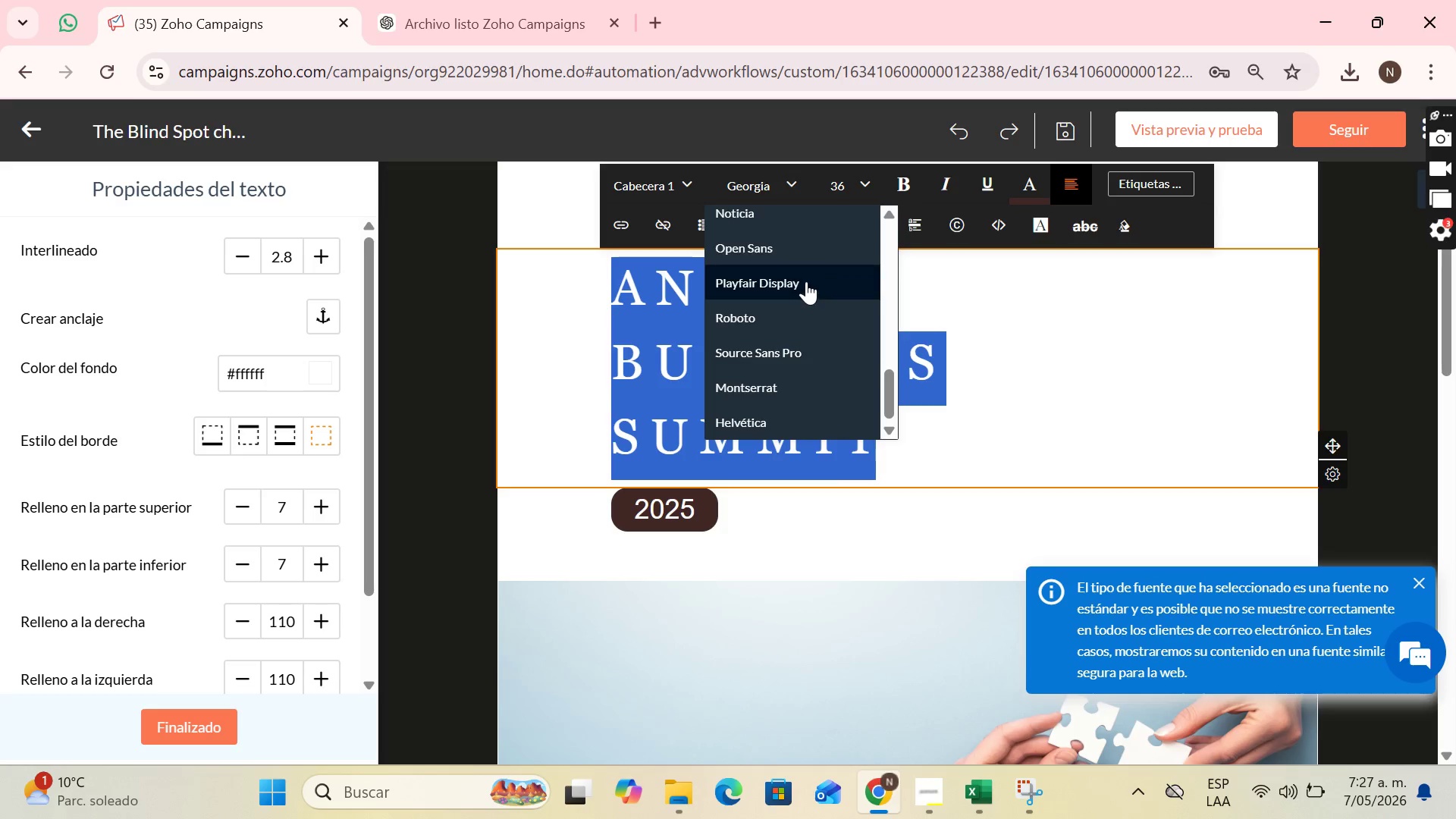 
left_click([806, 281])
 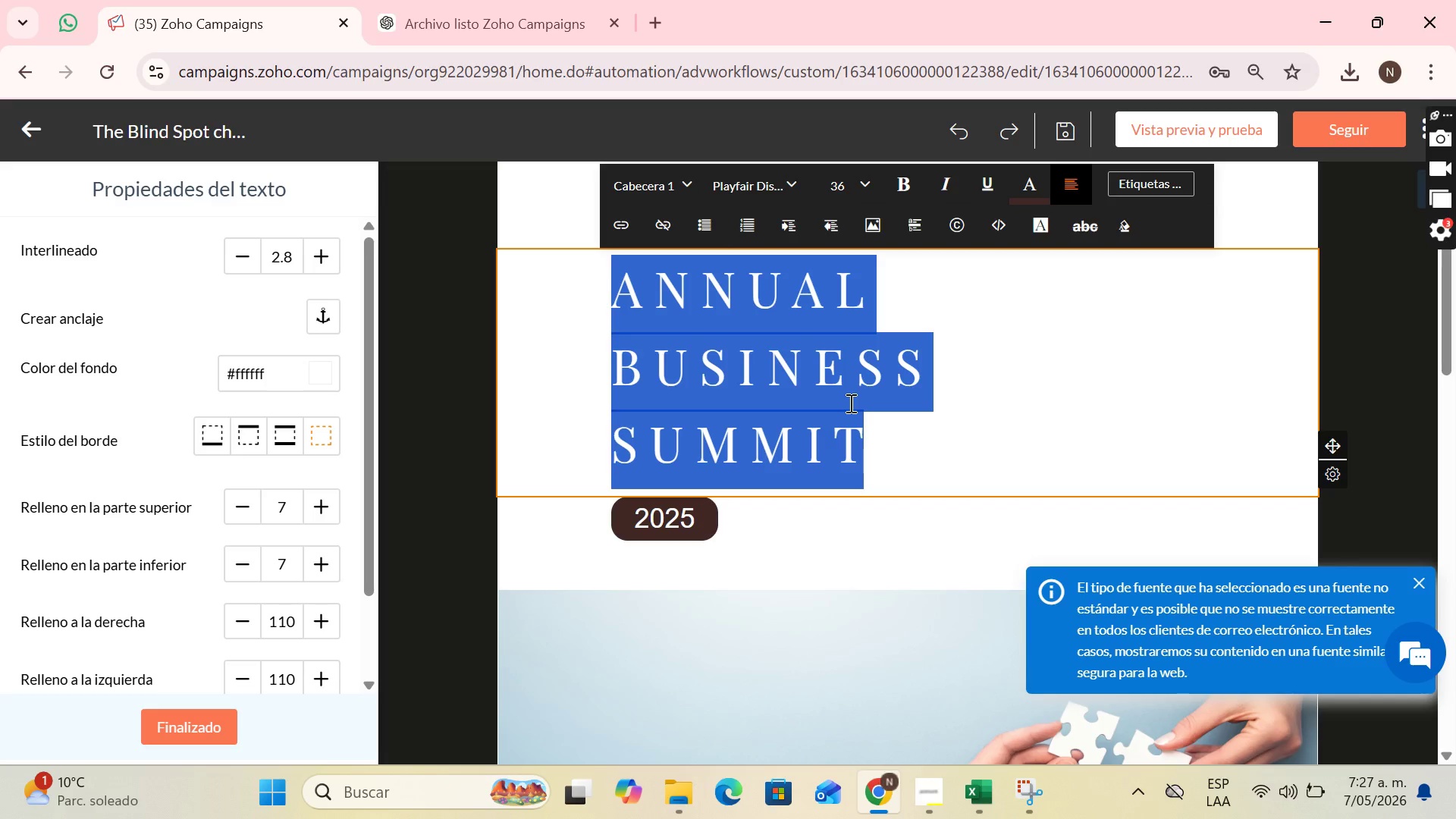 
wait(9.58)
 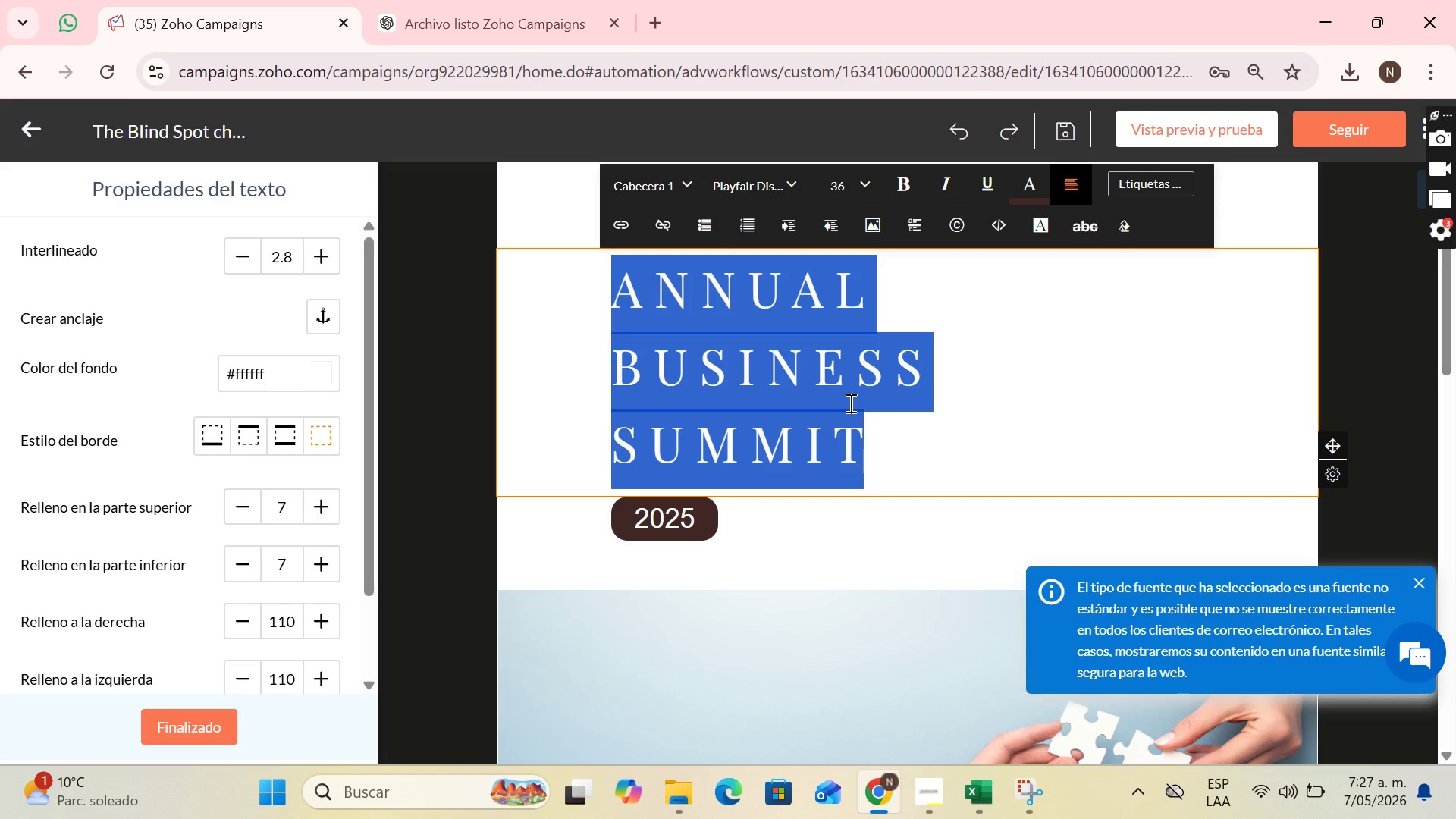 
left_click([871, 375])
 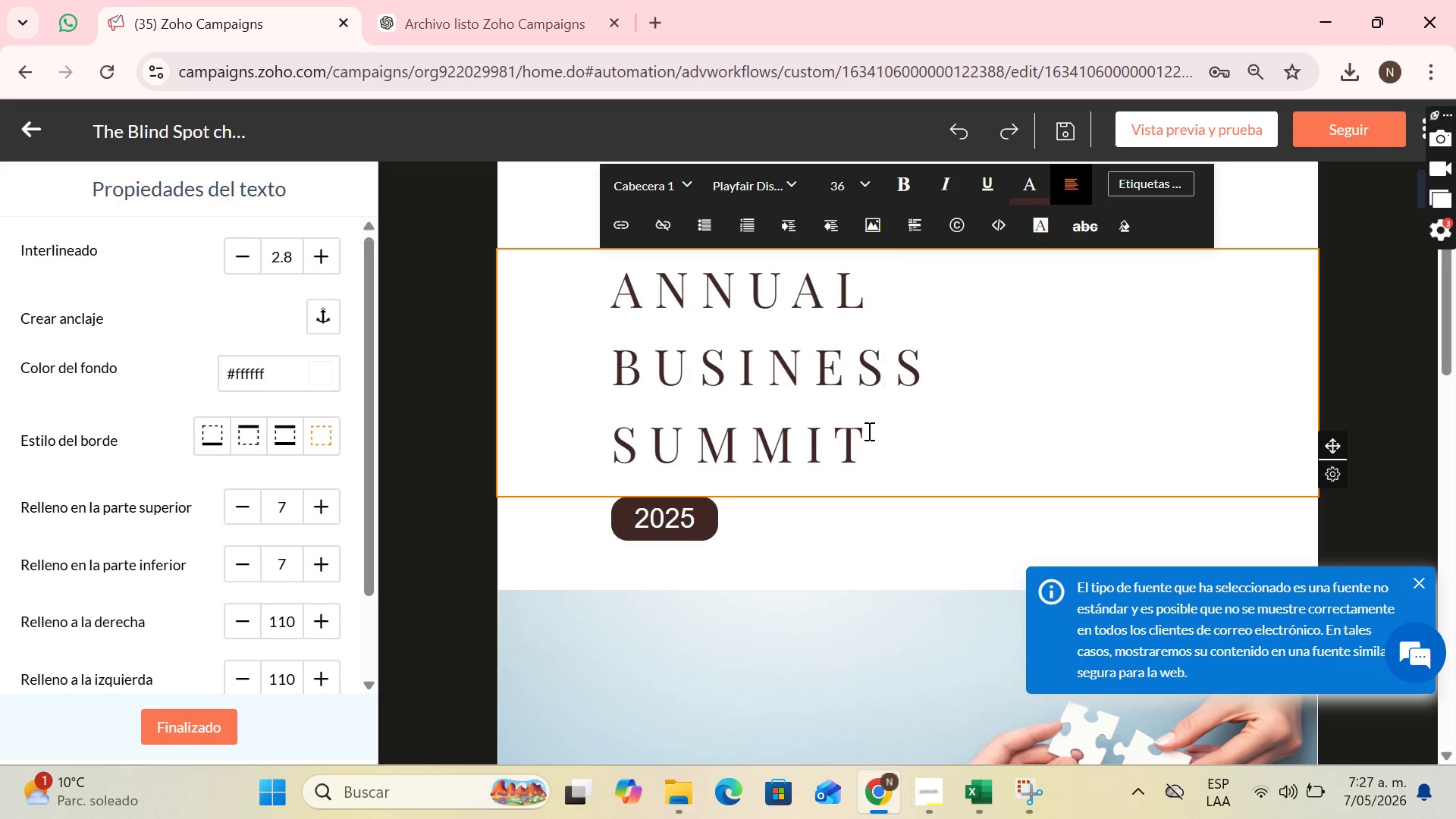 
left_click_drag(start_coordinate=[868, 431], to_coordinate=[669, 300])
 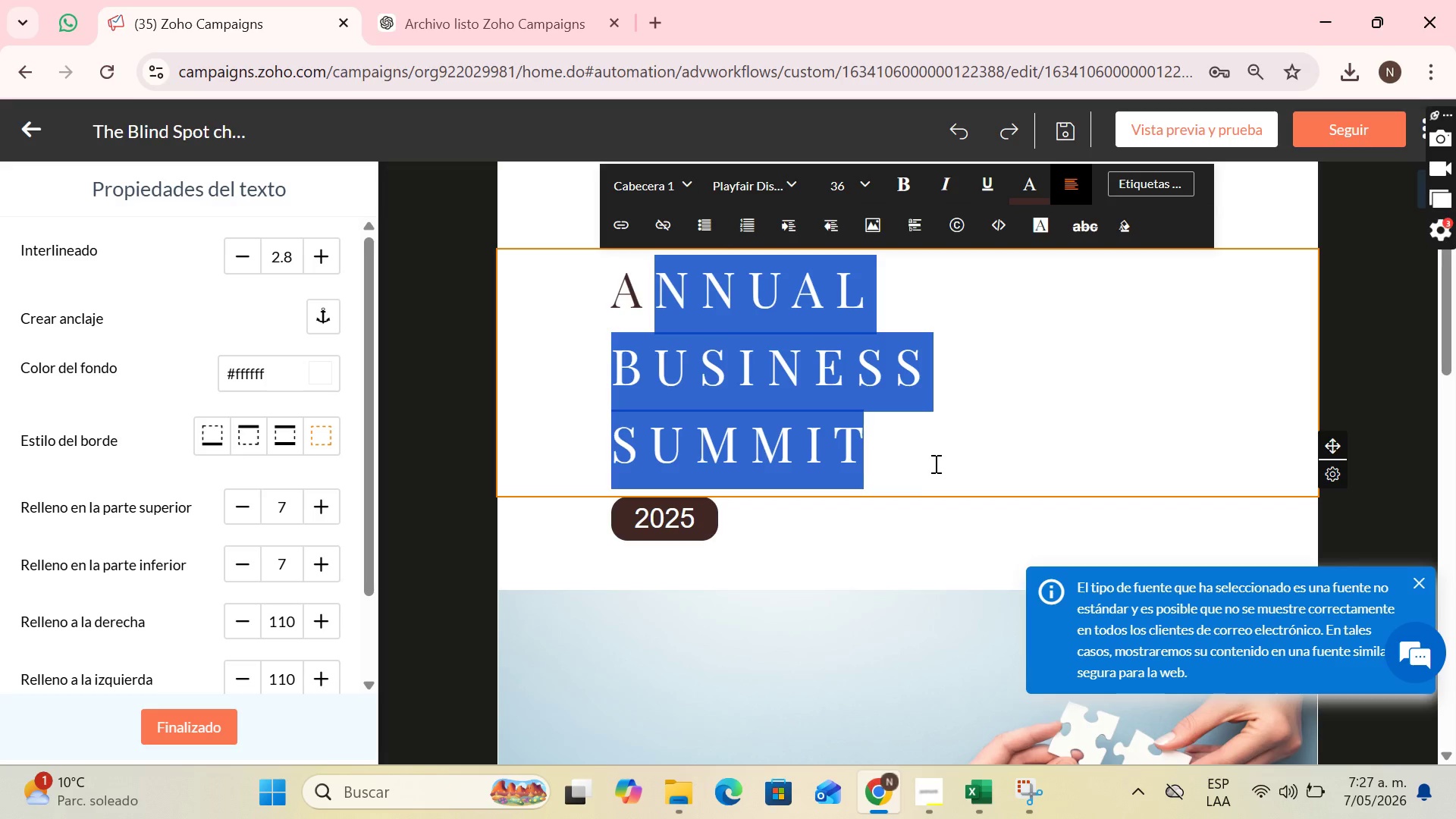 
left_click([1036, 364])
 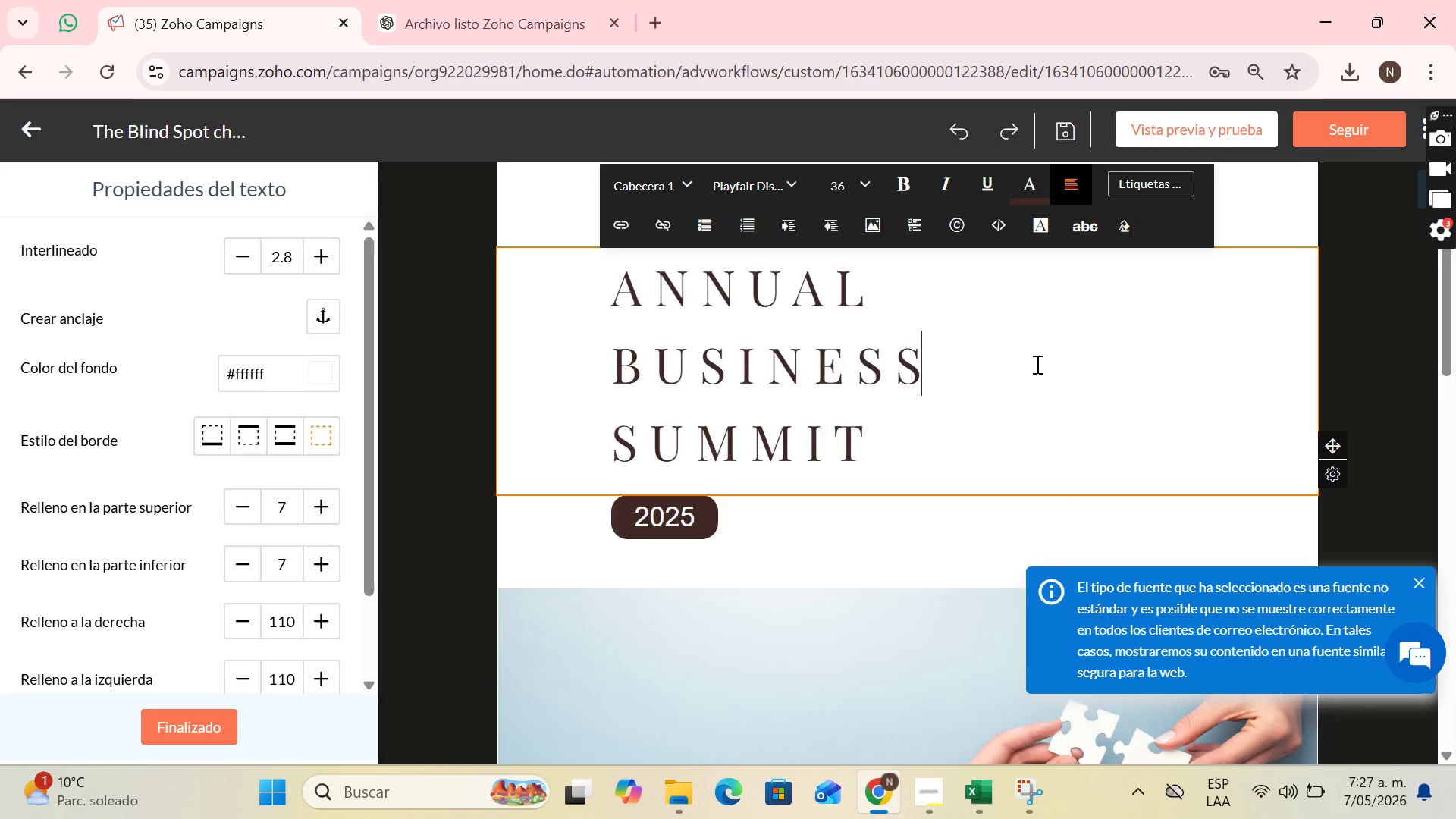 
scroll: coordinate [1037, 364], scroll_direction: down, amount: 7.0
 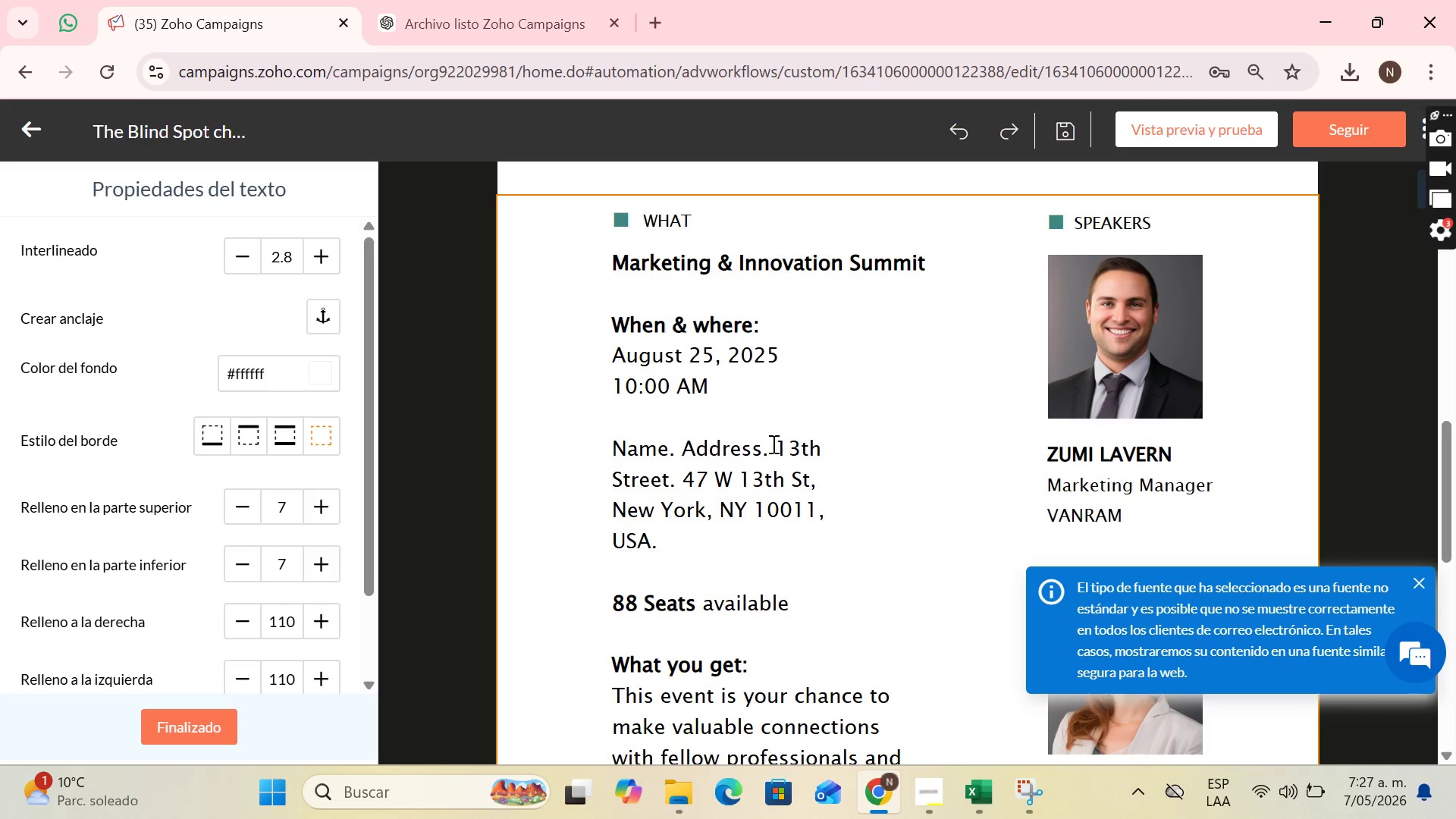 
left_click([772, 444])
 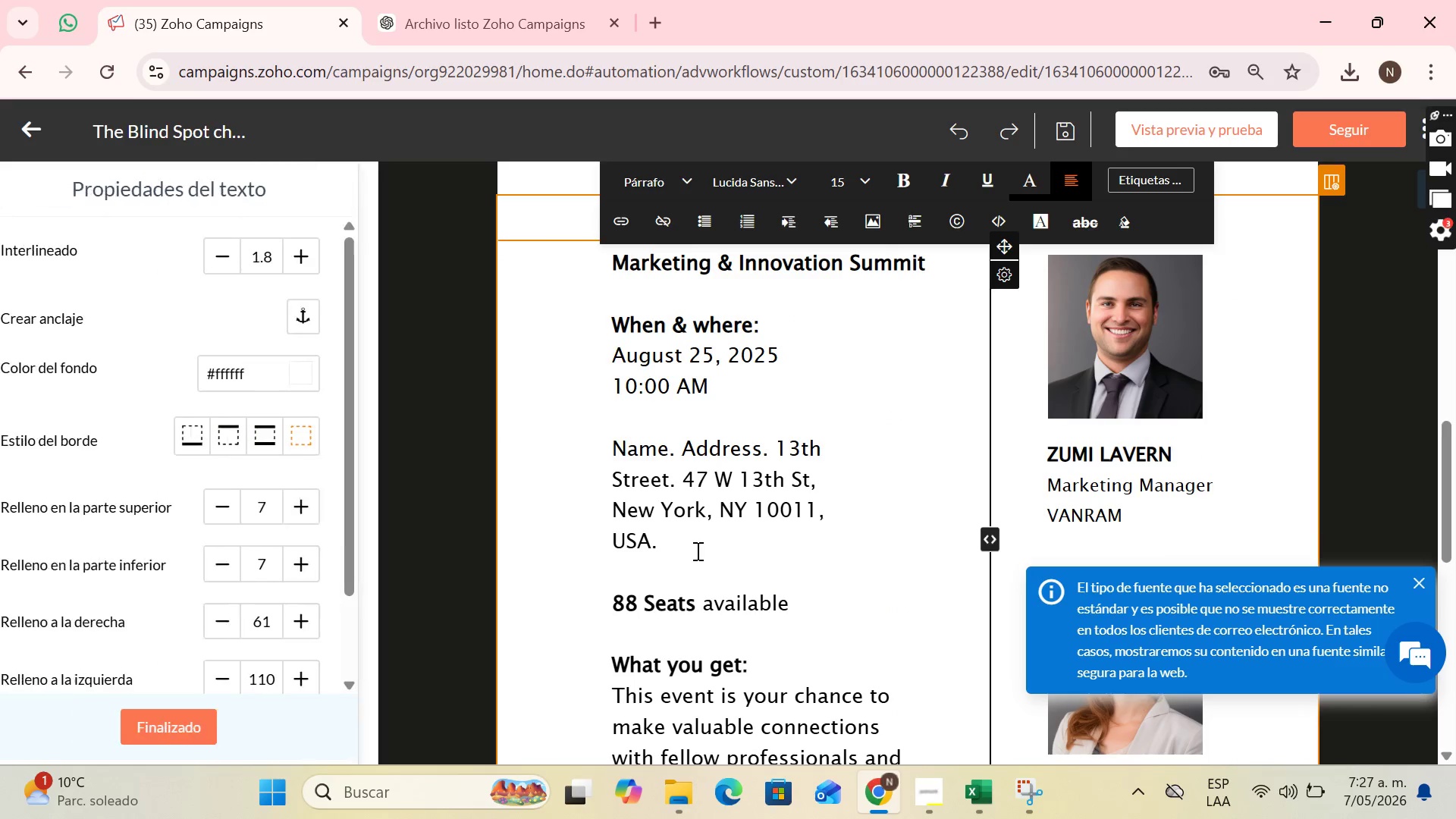 
left_click([696, 551])
 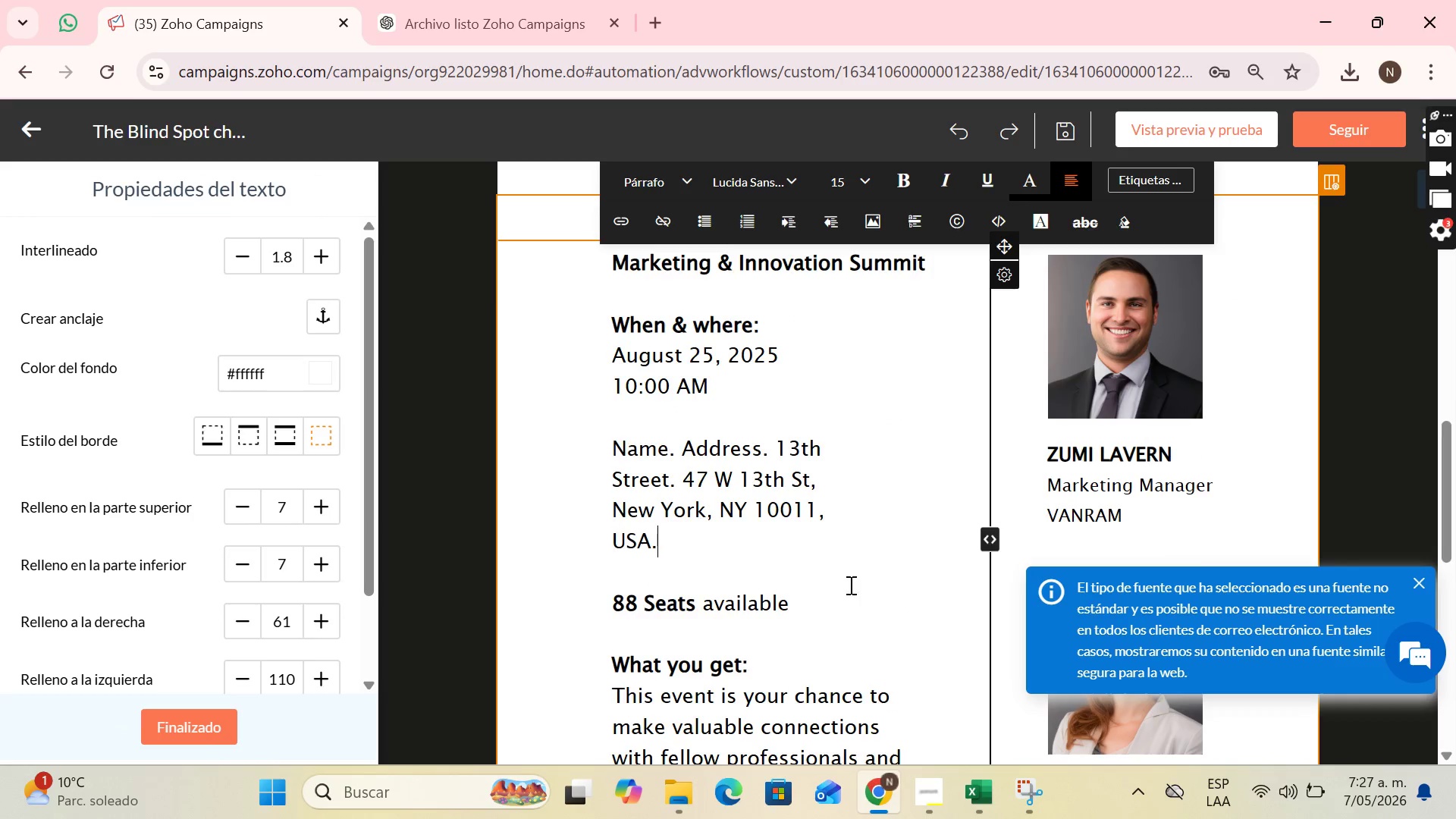 
scroll: coordinate [852, 590], scroll_direction: down, amount: 5.0
 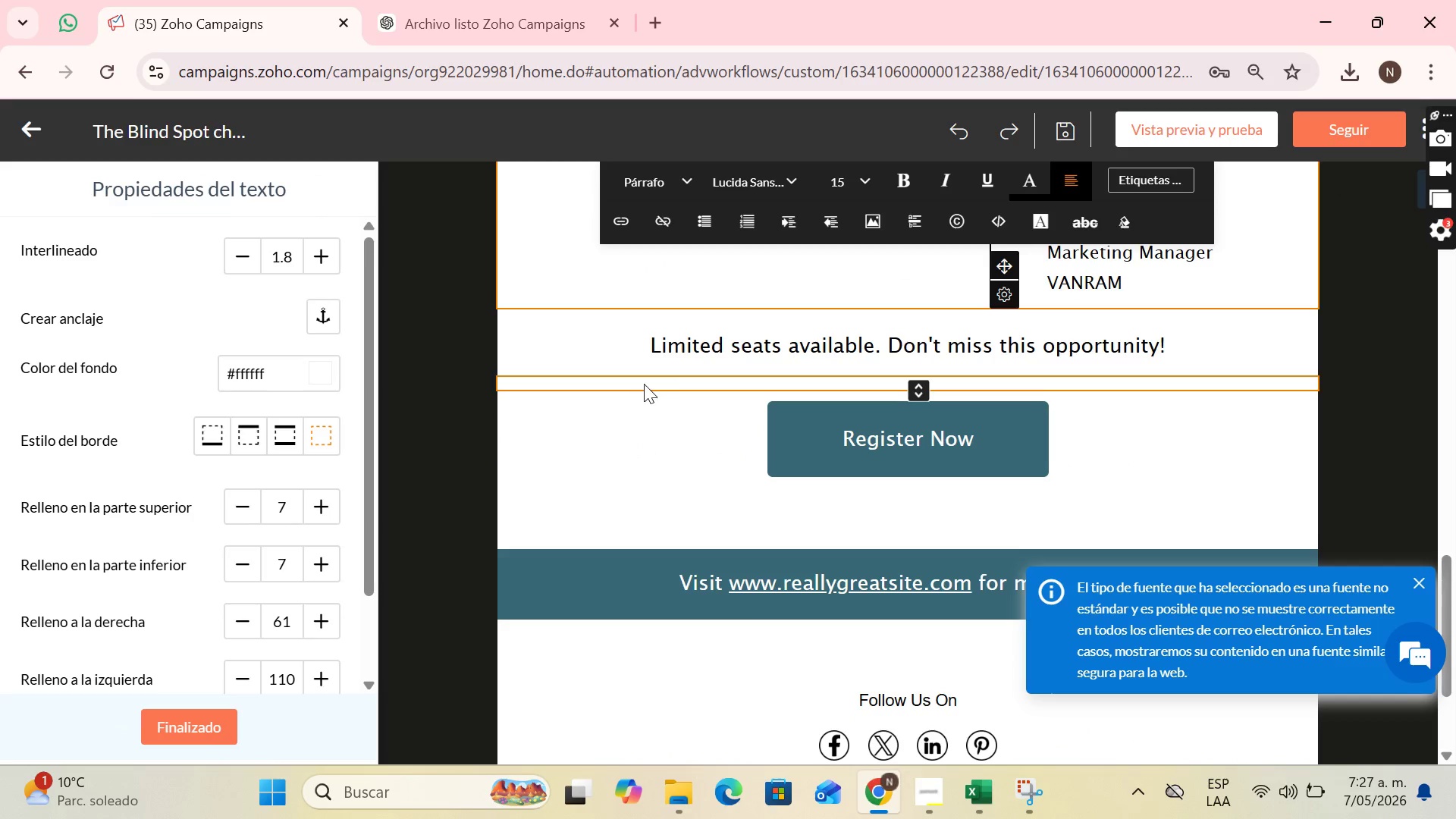 
scroll: coordinate [667, 384], scroll_direction: up, amount: 4.0
 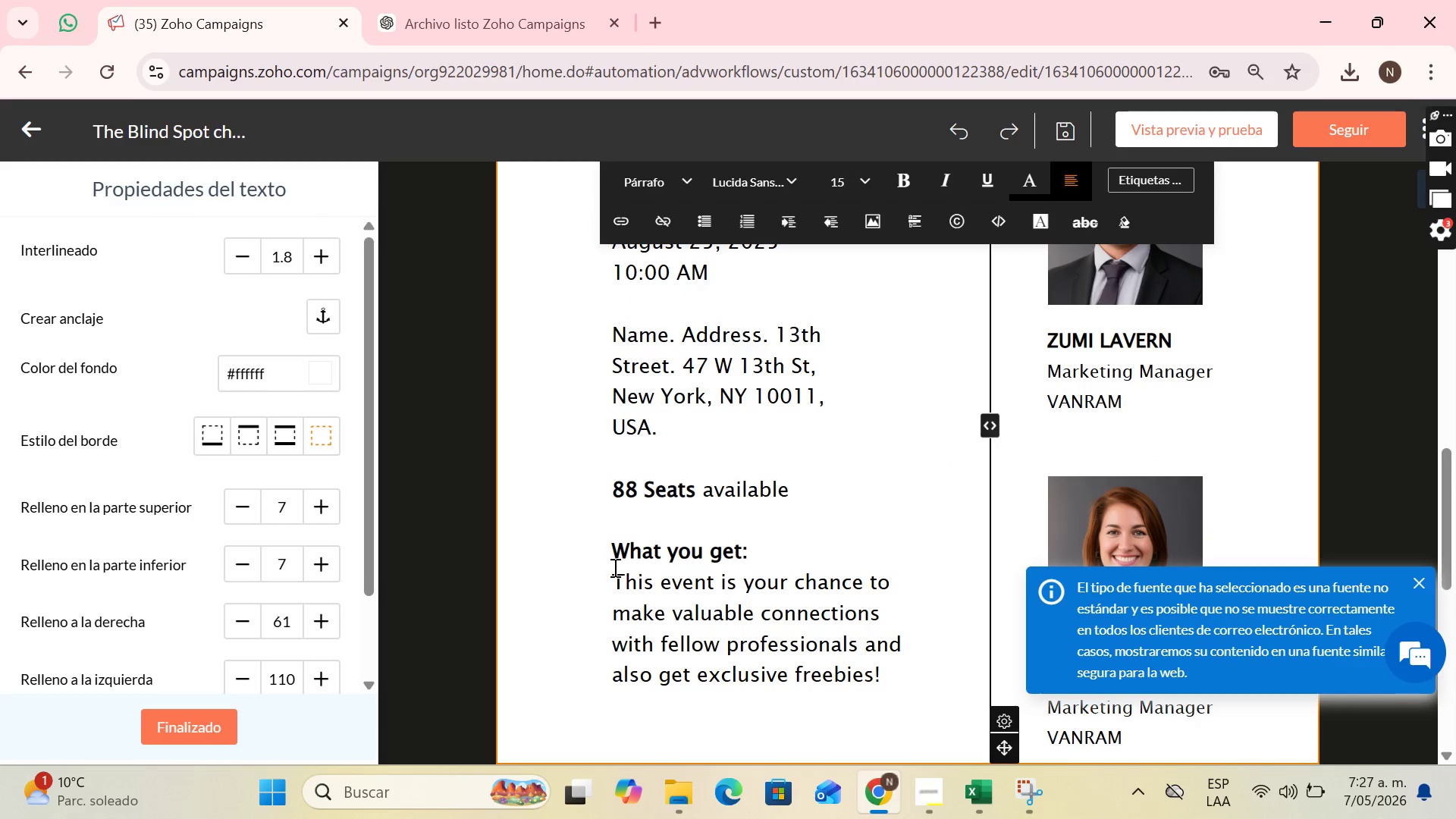 
left_click_drag(start_coordinate=[612, 567], to_coordinate=[929, 676])
 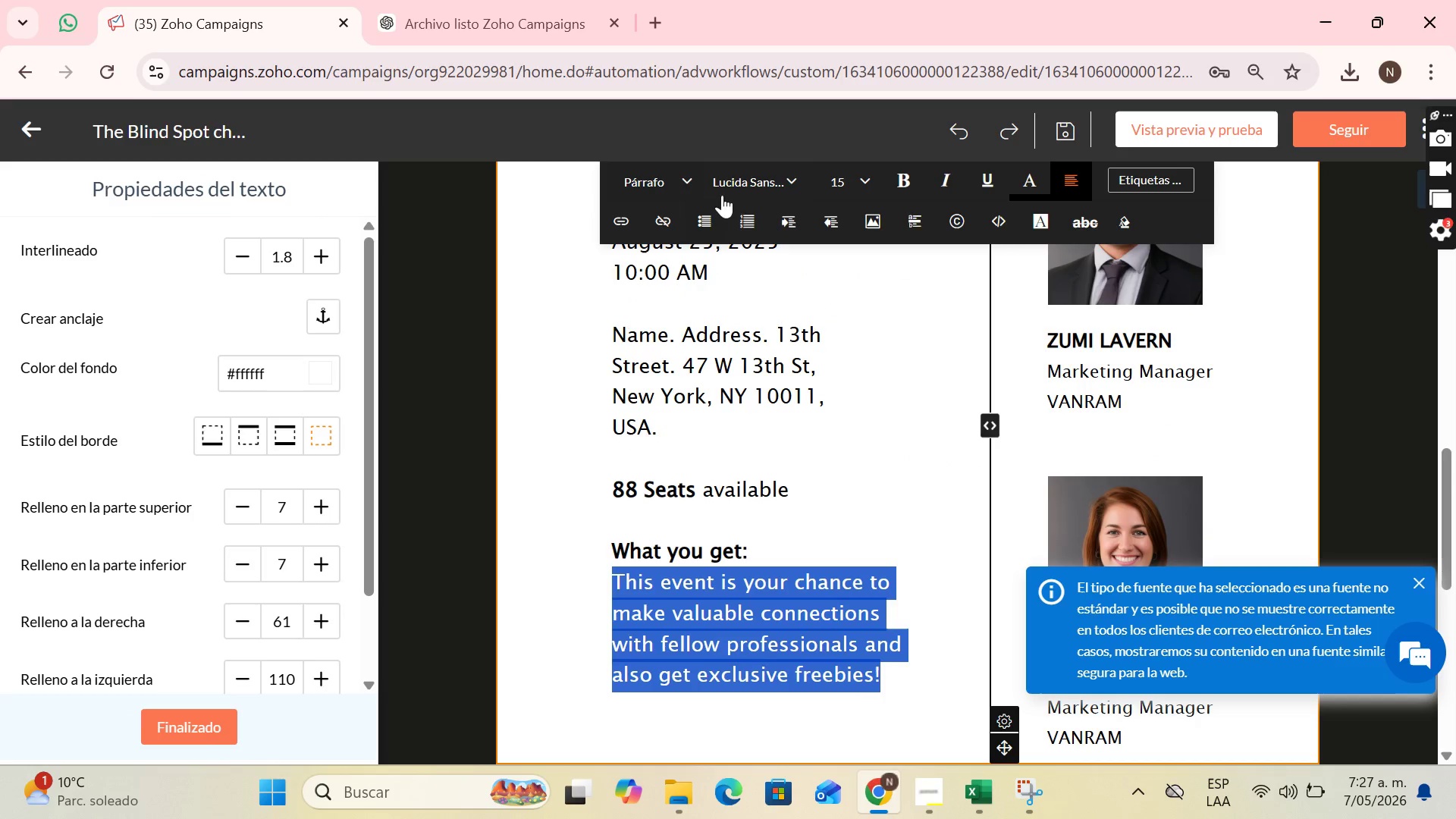 
mouse_move([739, 178])
 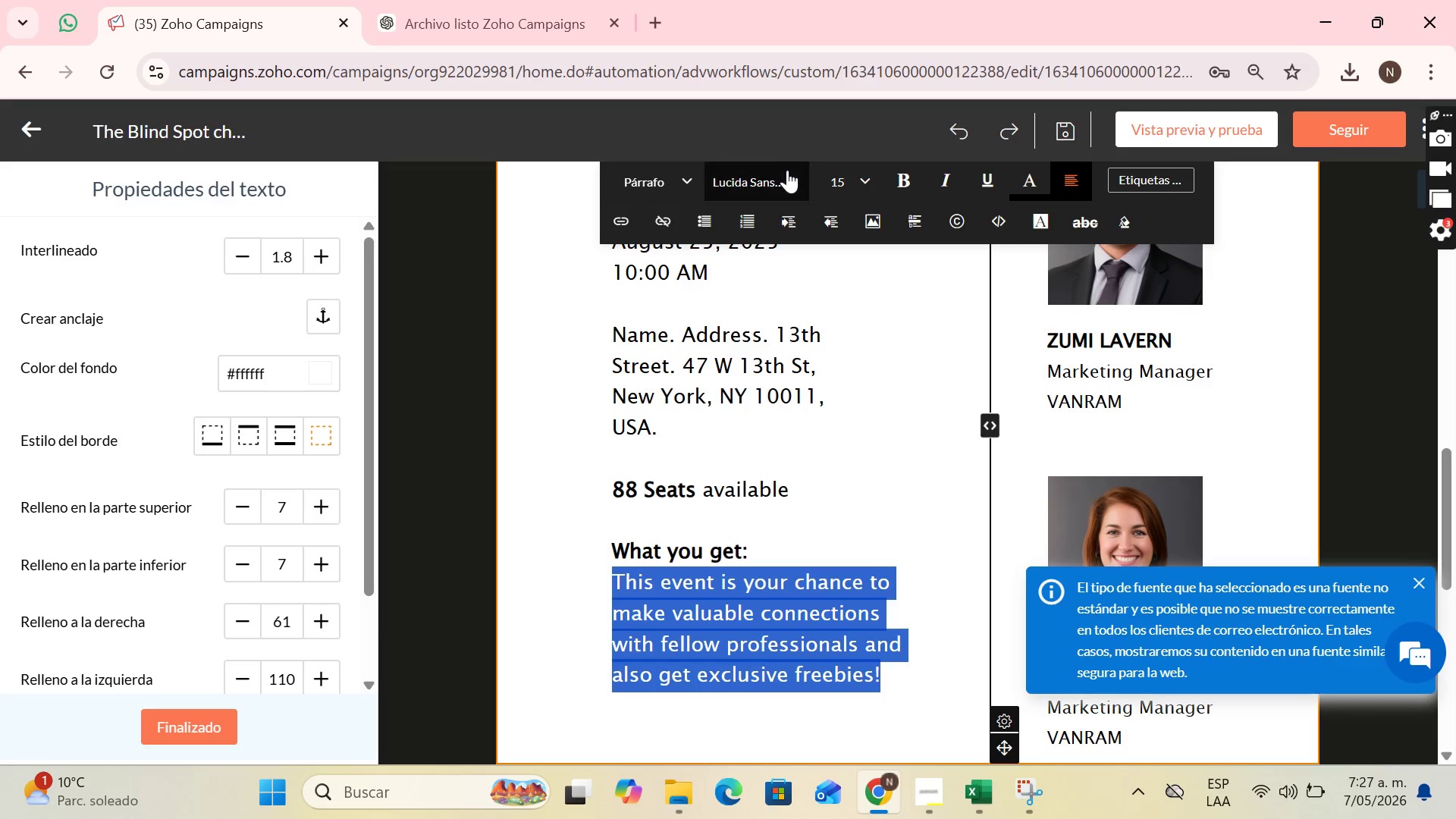 
left_click([788, 171])
 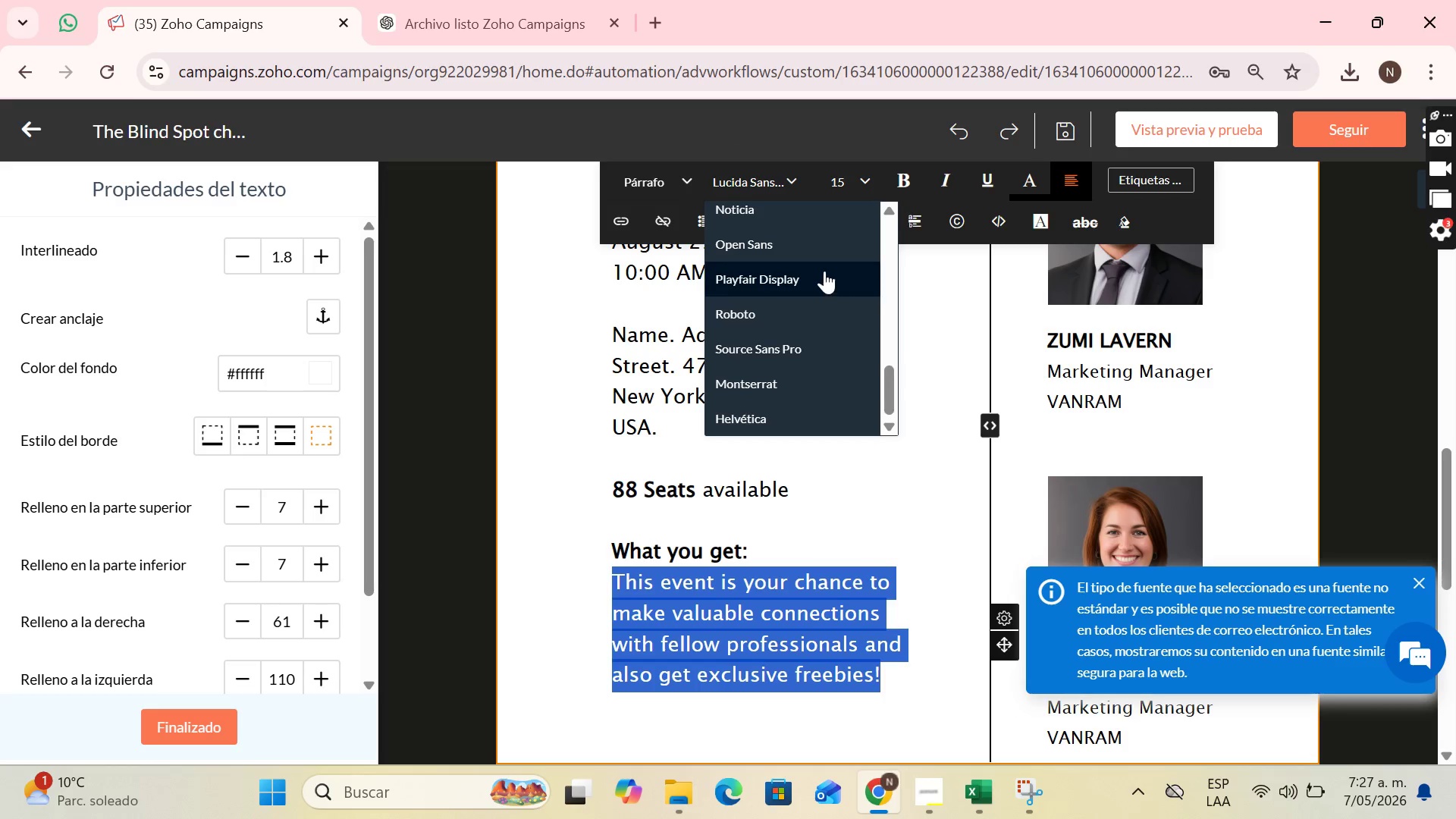 
left_click([809, 254])
 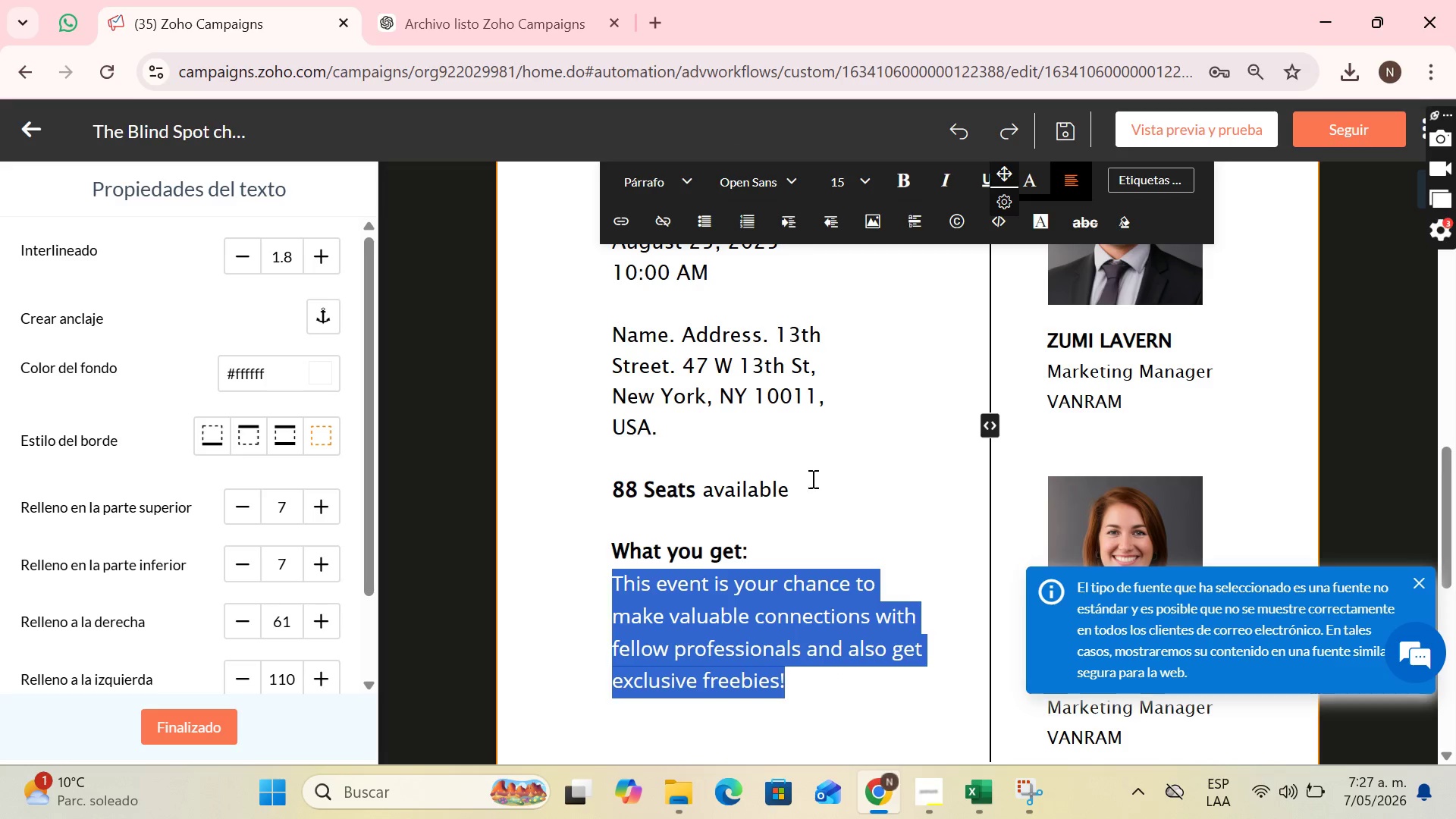 
left_click([790, 569])
 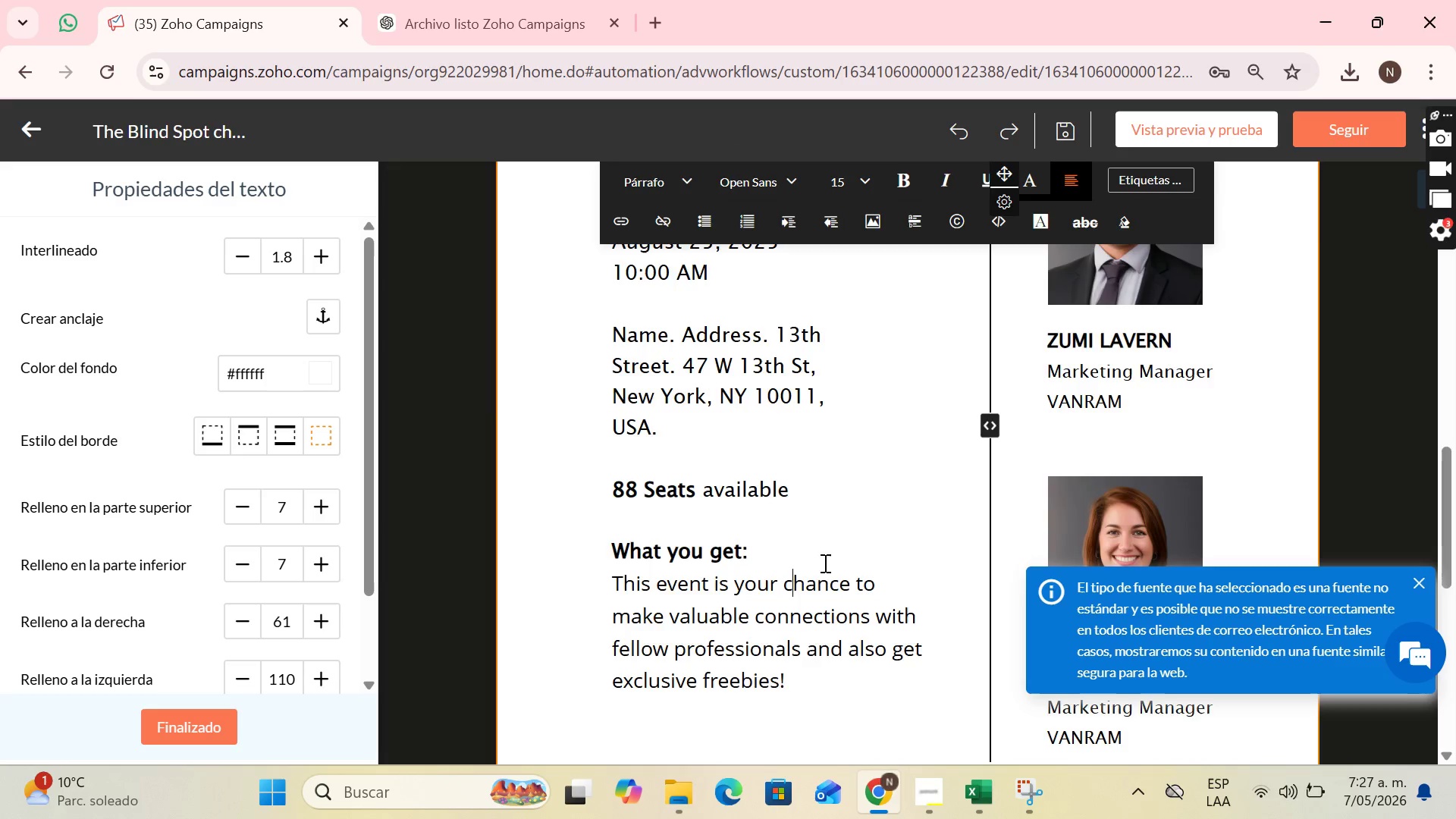 
scroll: coordinate [828, 546], scroll_direction: up, amount: 6.0
 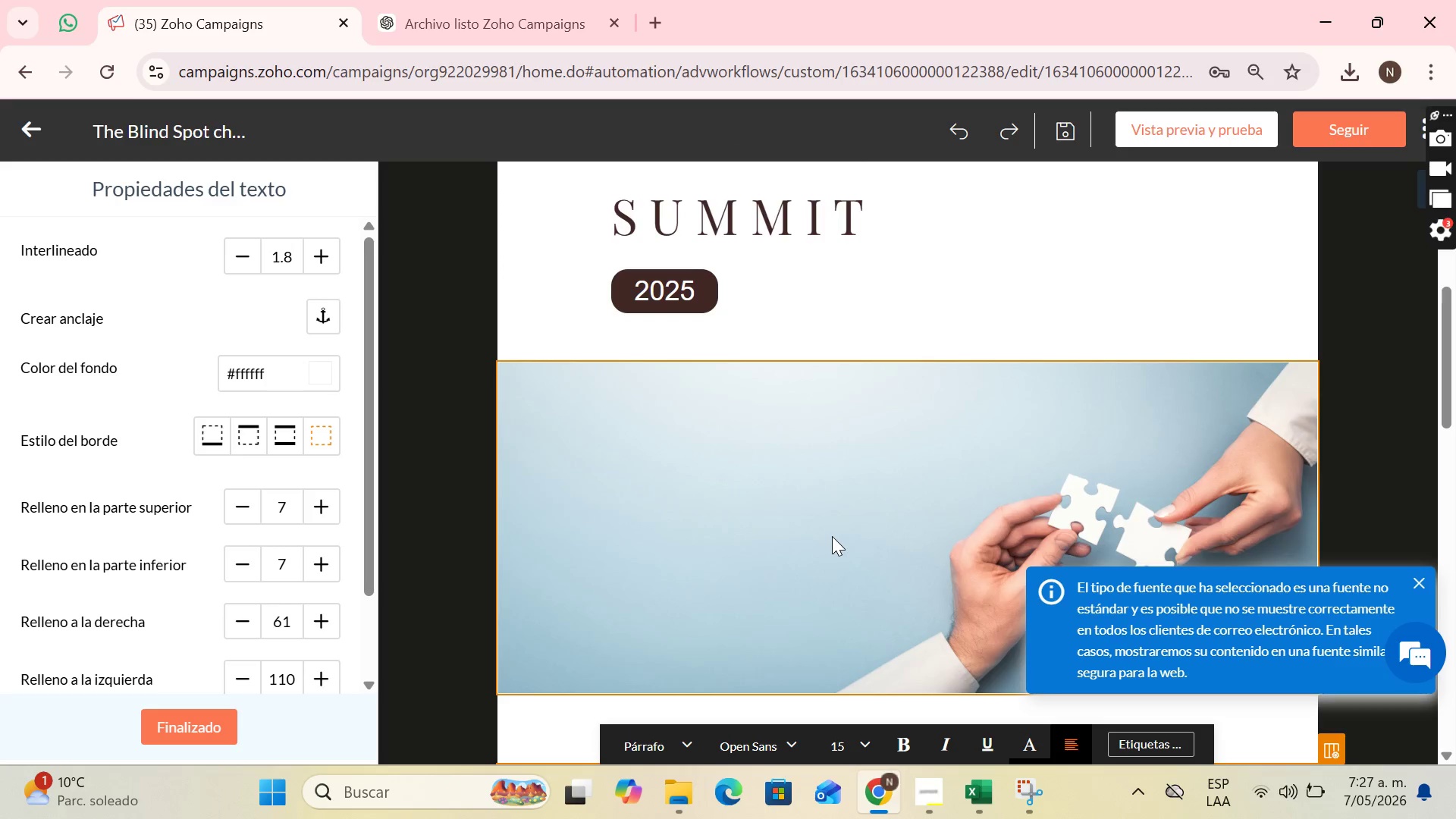 
scroll: coordinate [836, 529], scroll_direction: down, amount: 7.0
 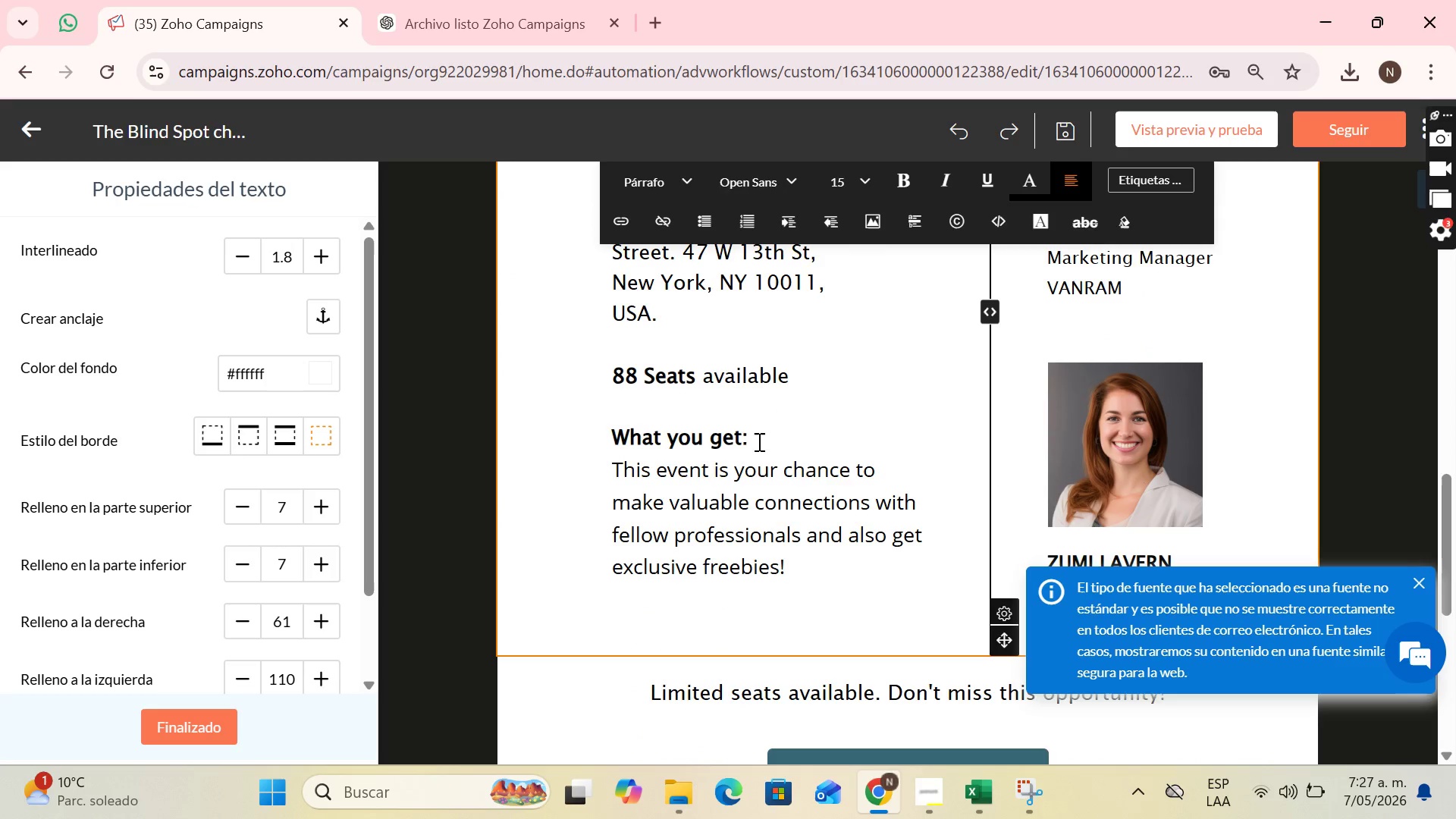 
left_click([758, 442])
 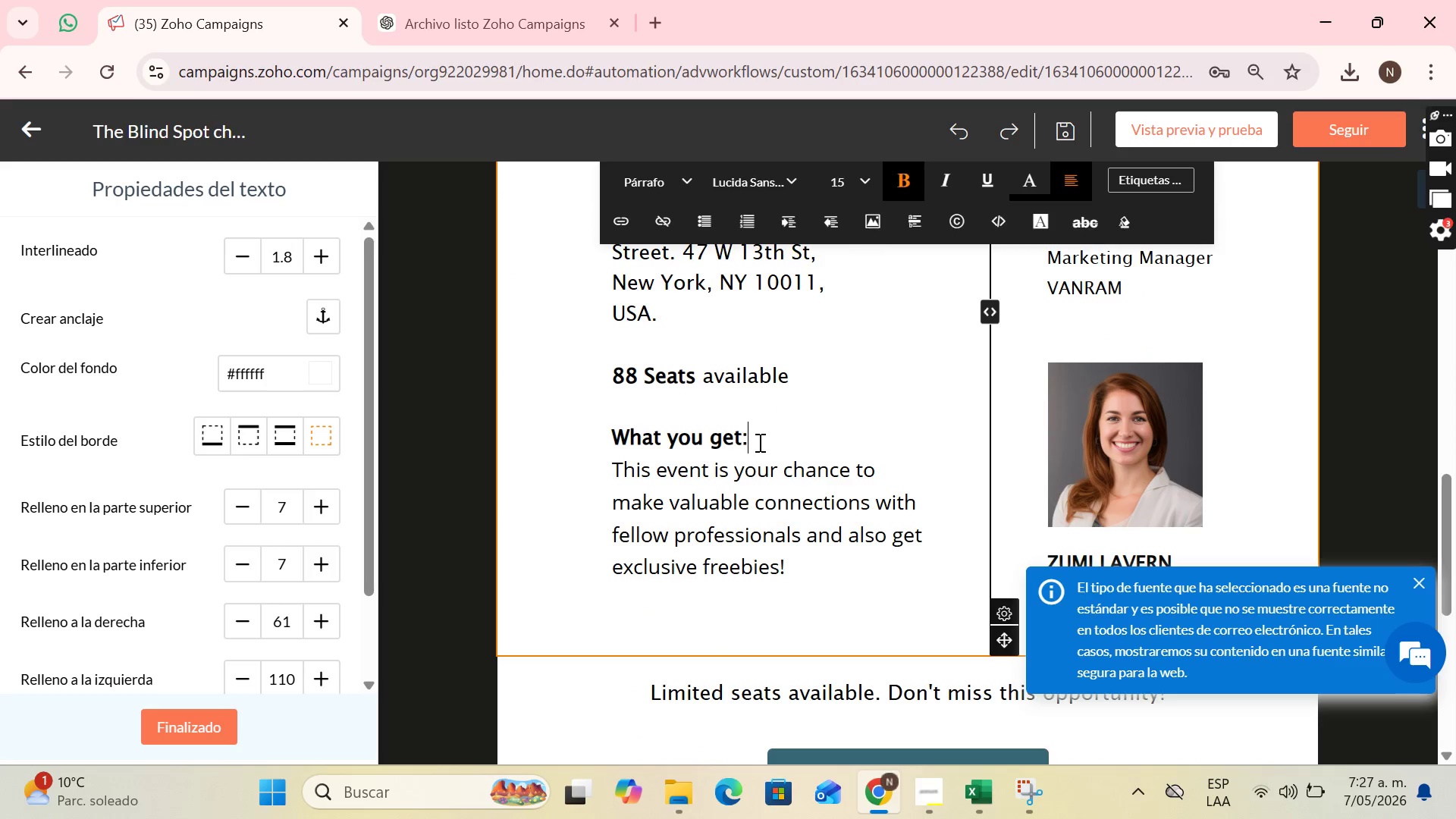 
left_click_drag(start_coordinate=[758, 442], to_coordinate=[598, 430])
 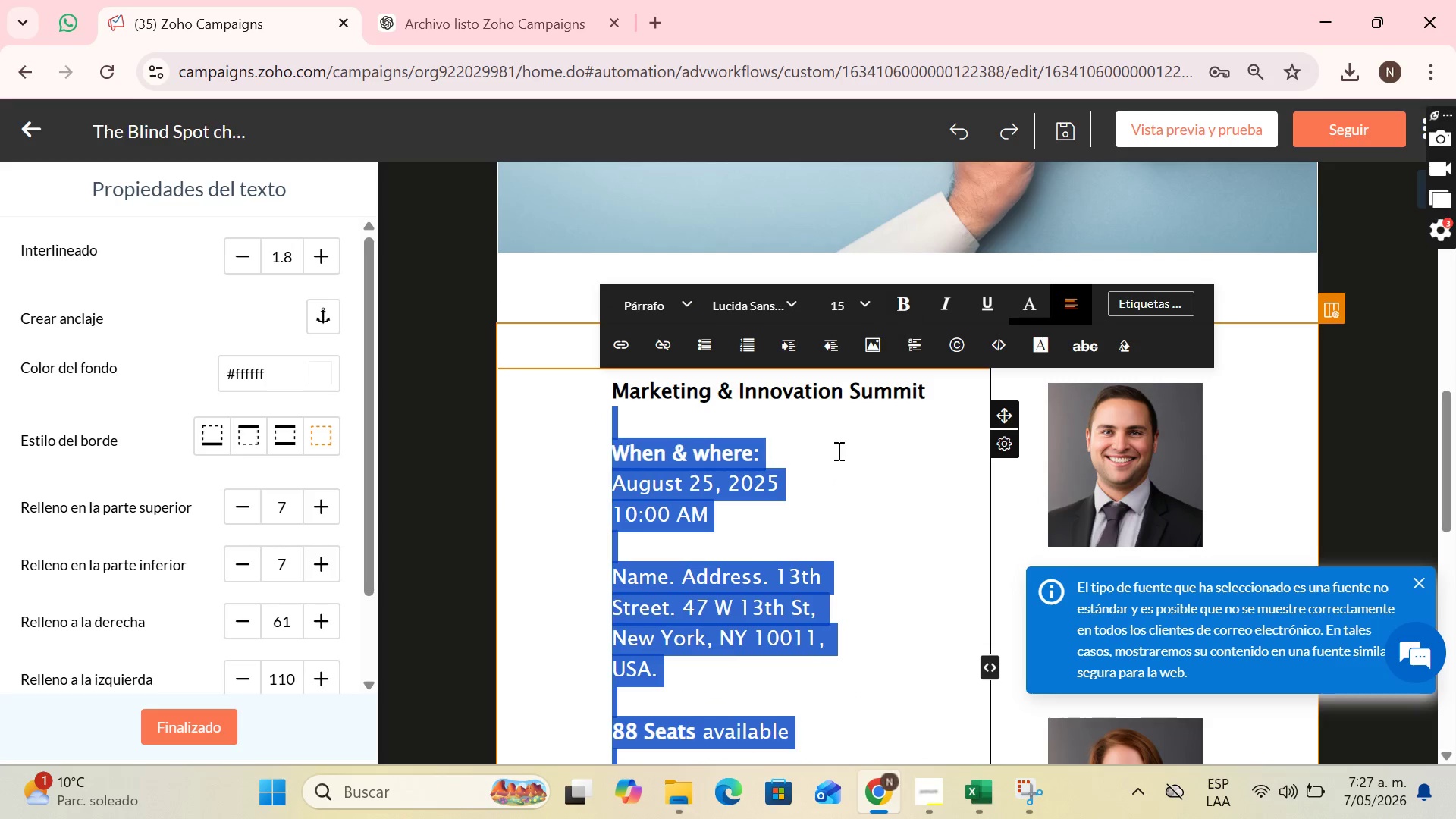 
left_click([837, 450])
 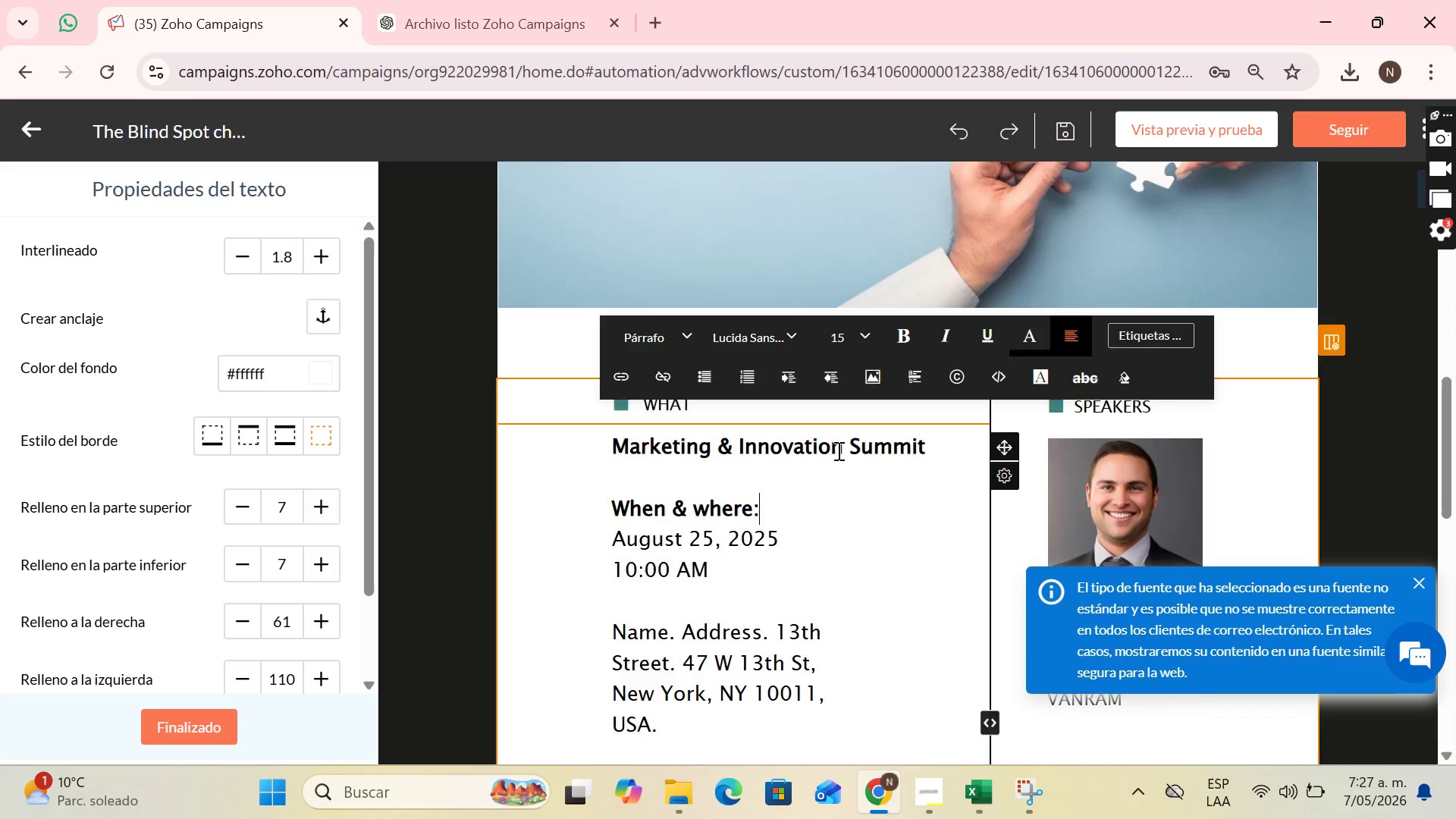 
scroll: coordinate [837, 450], scroll_direction: up, amount: 7.0
 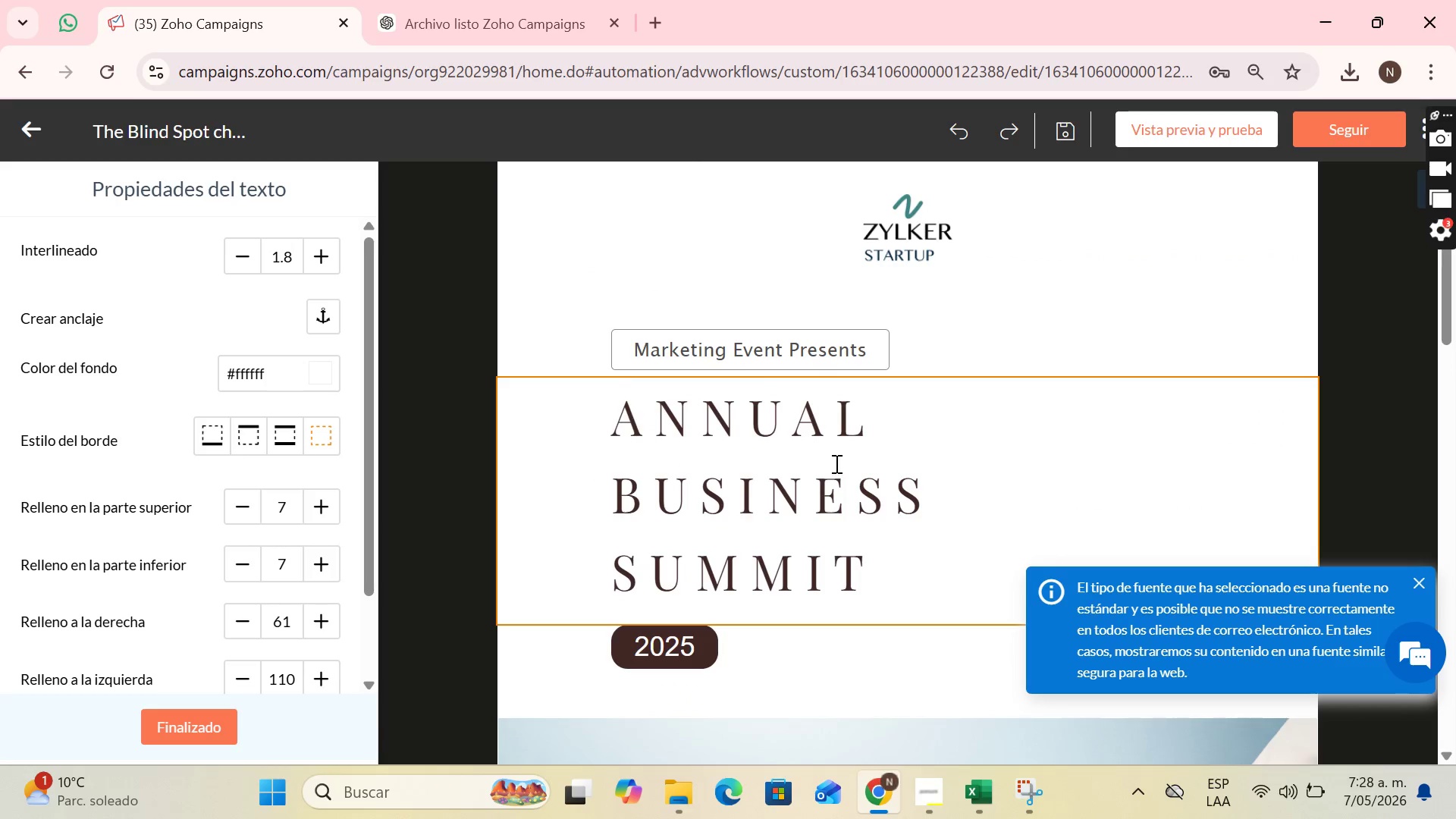 
left_click([835, 463])
 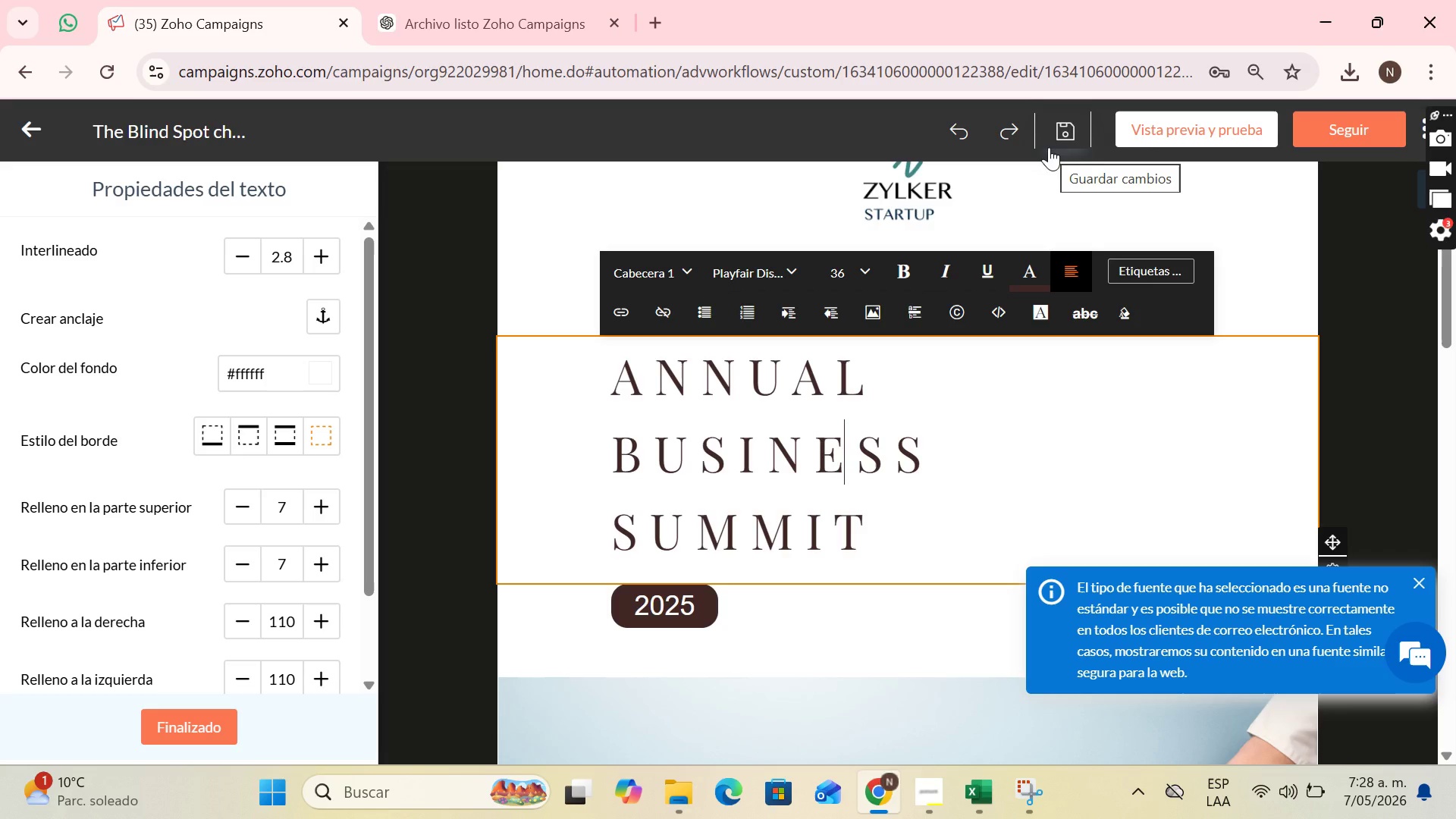 
wait(25.34)
 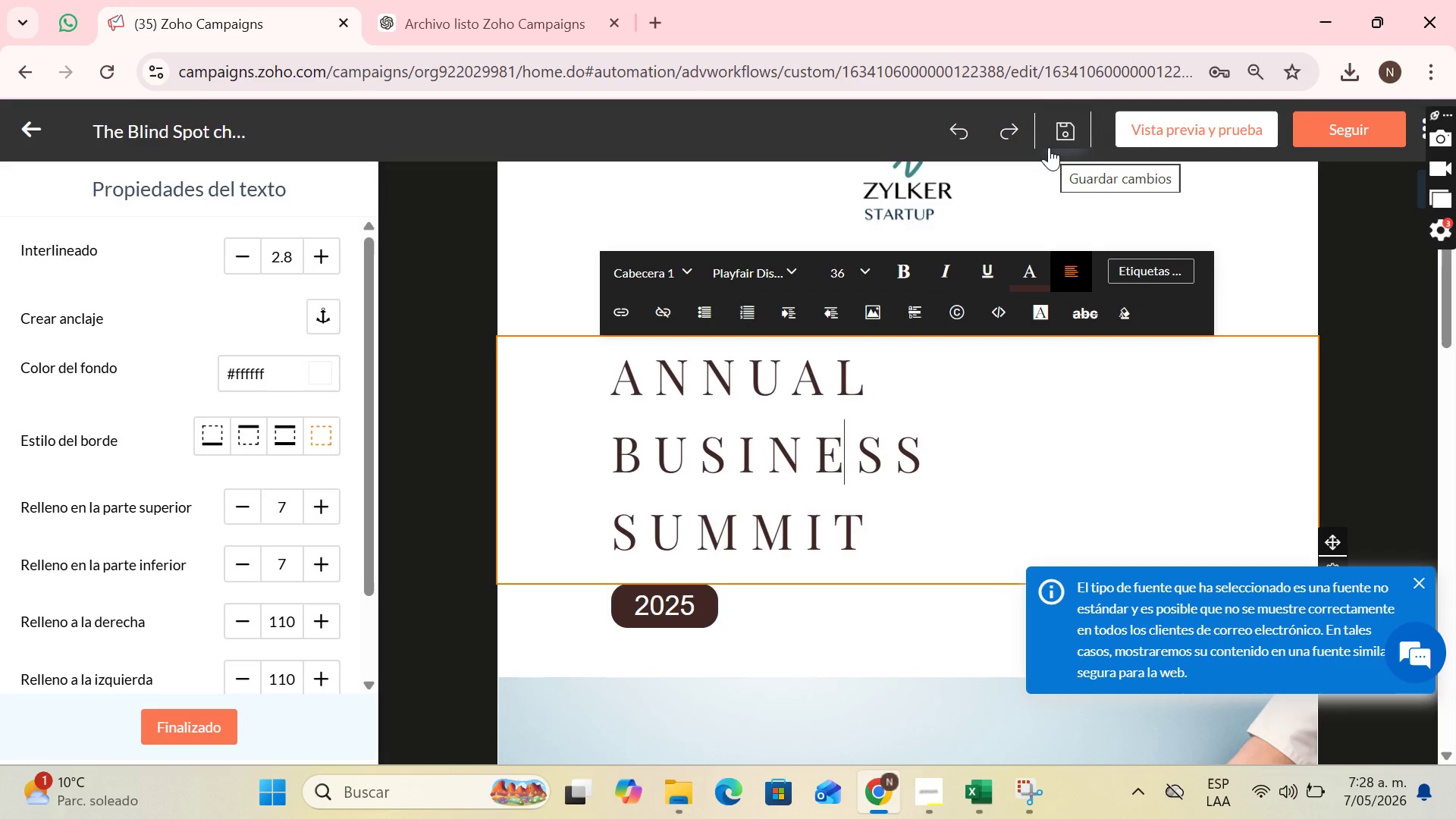 
left_click([495, 0])
 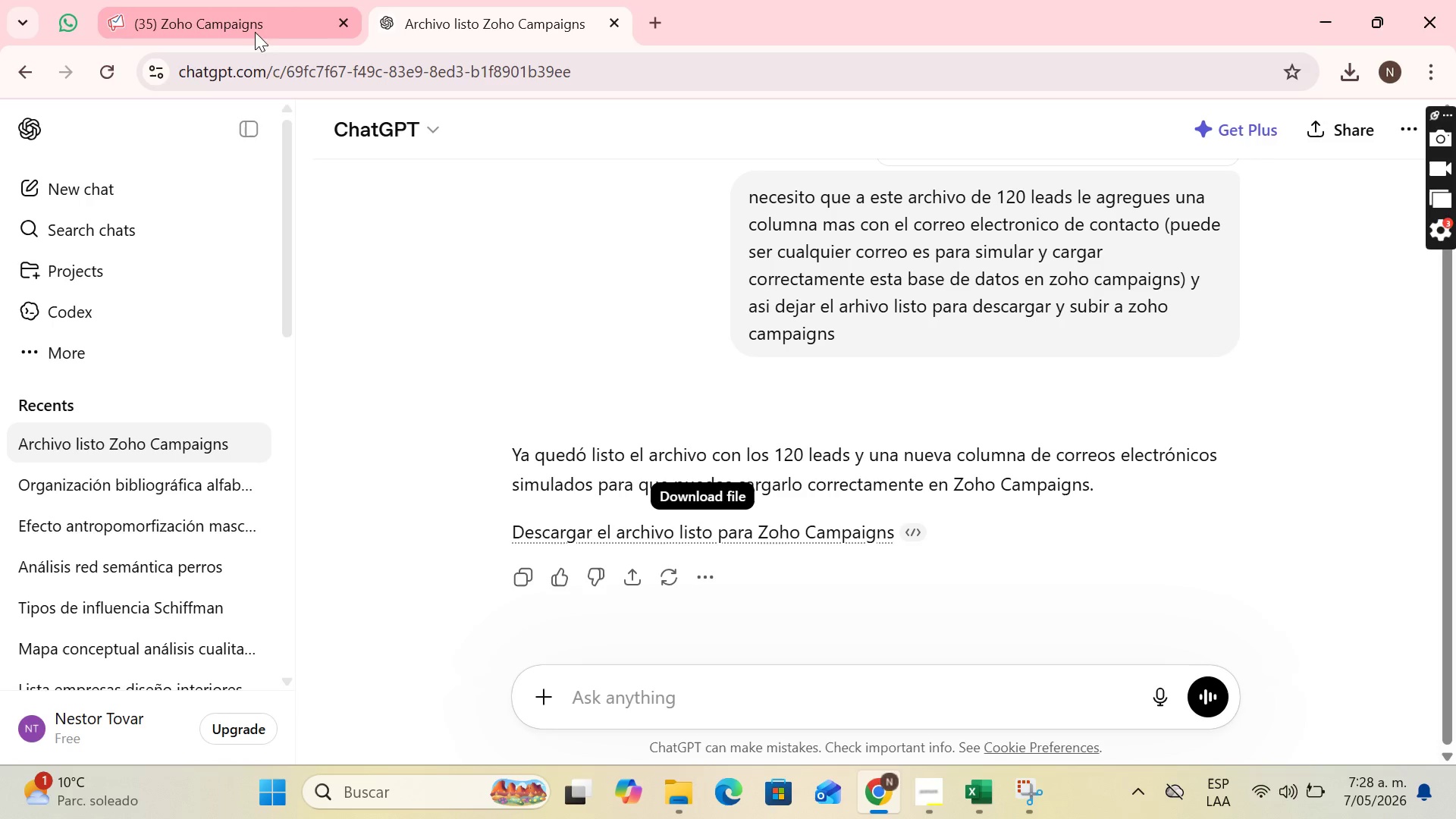 
left_click([152, 0])
 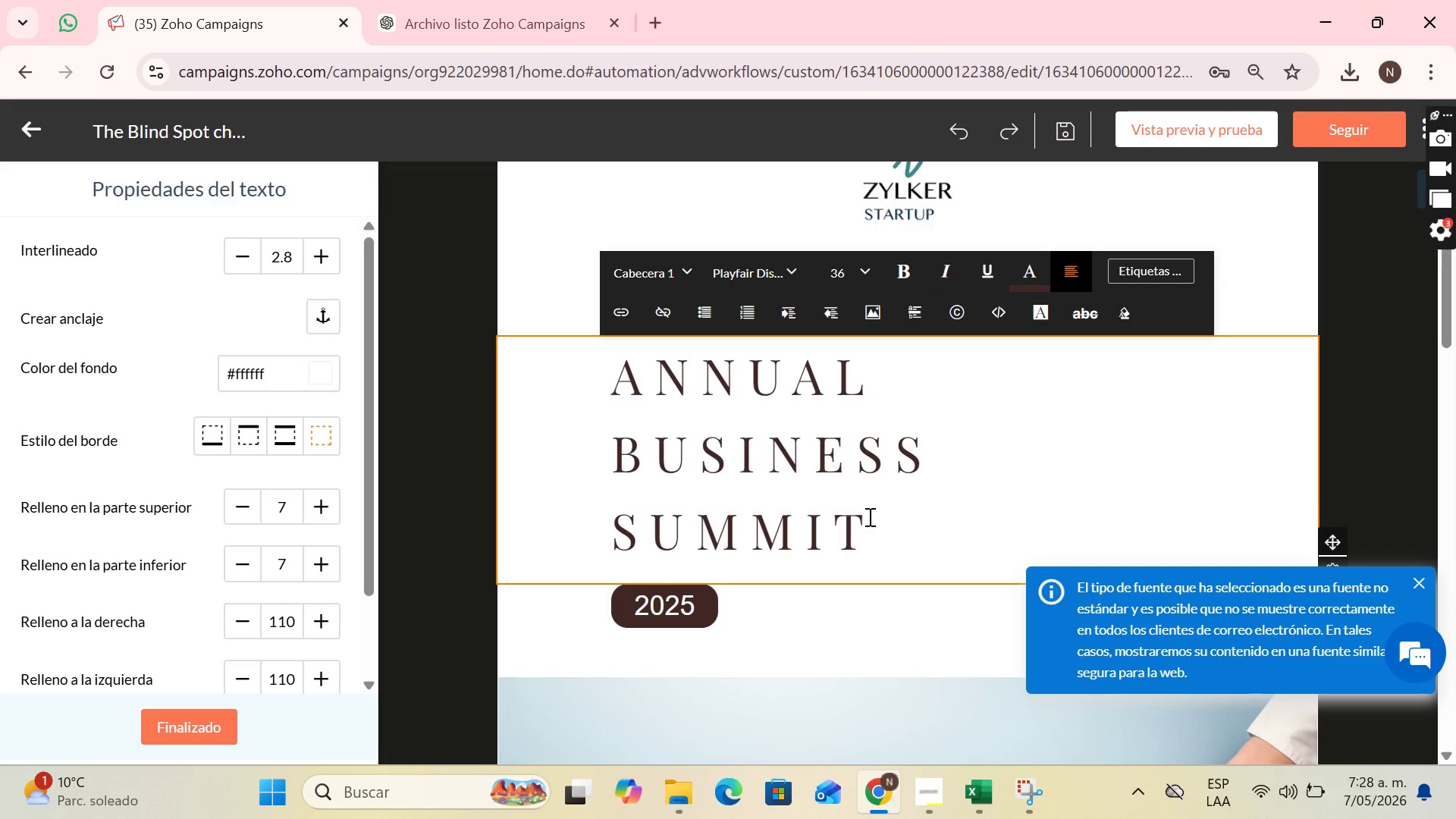 
wait(8.83)
 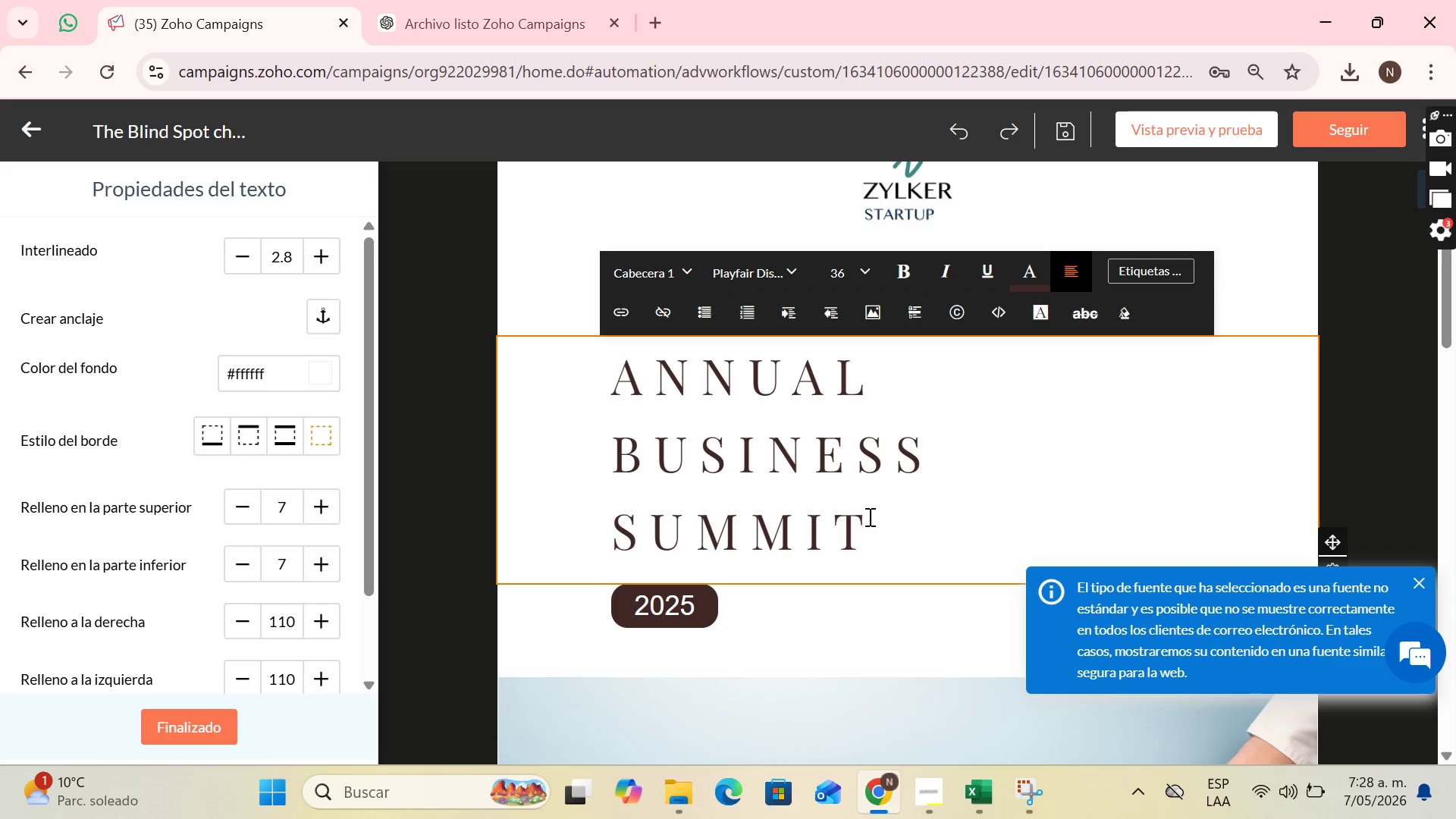 
left_click([748, 481])
 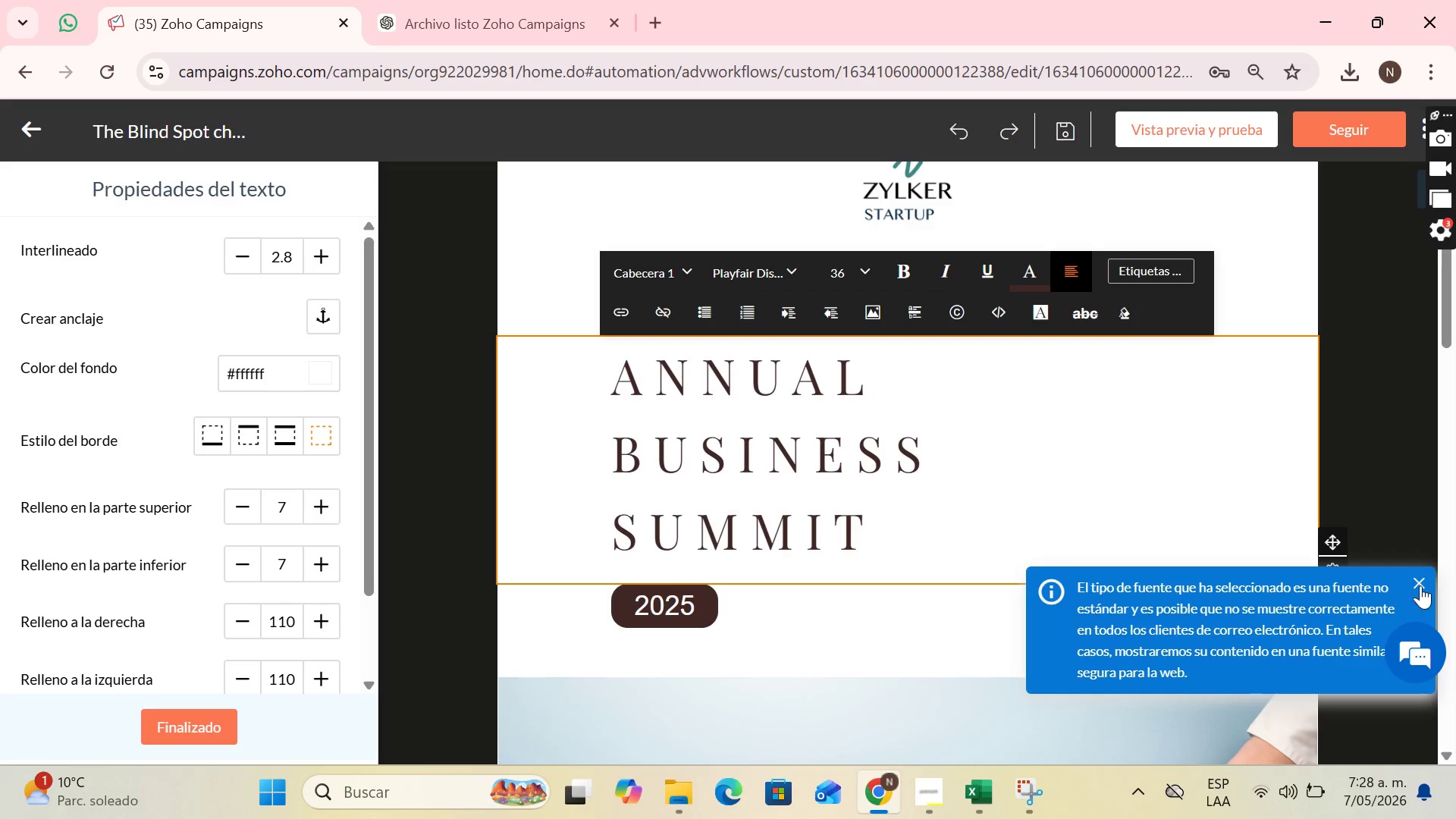 
left_click([1419, 585])
 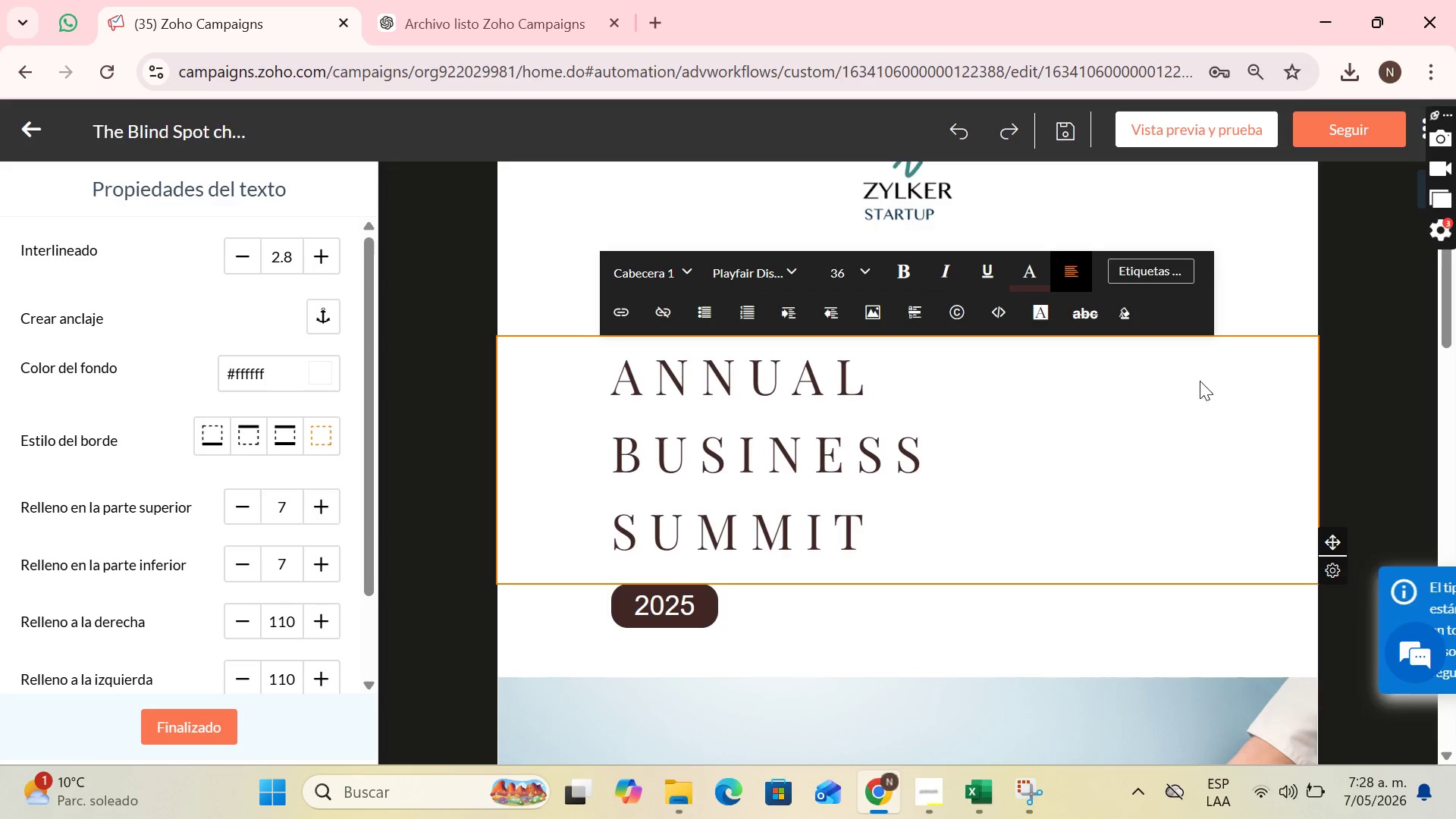 
left_click([1055, 439])
 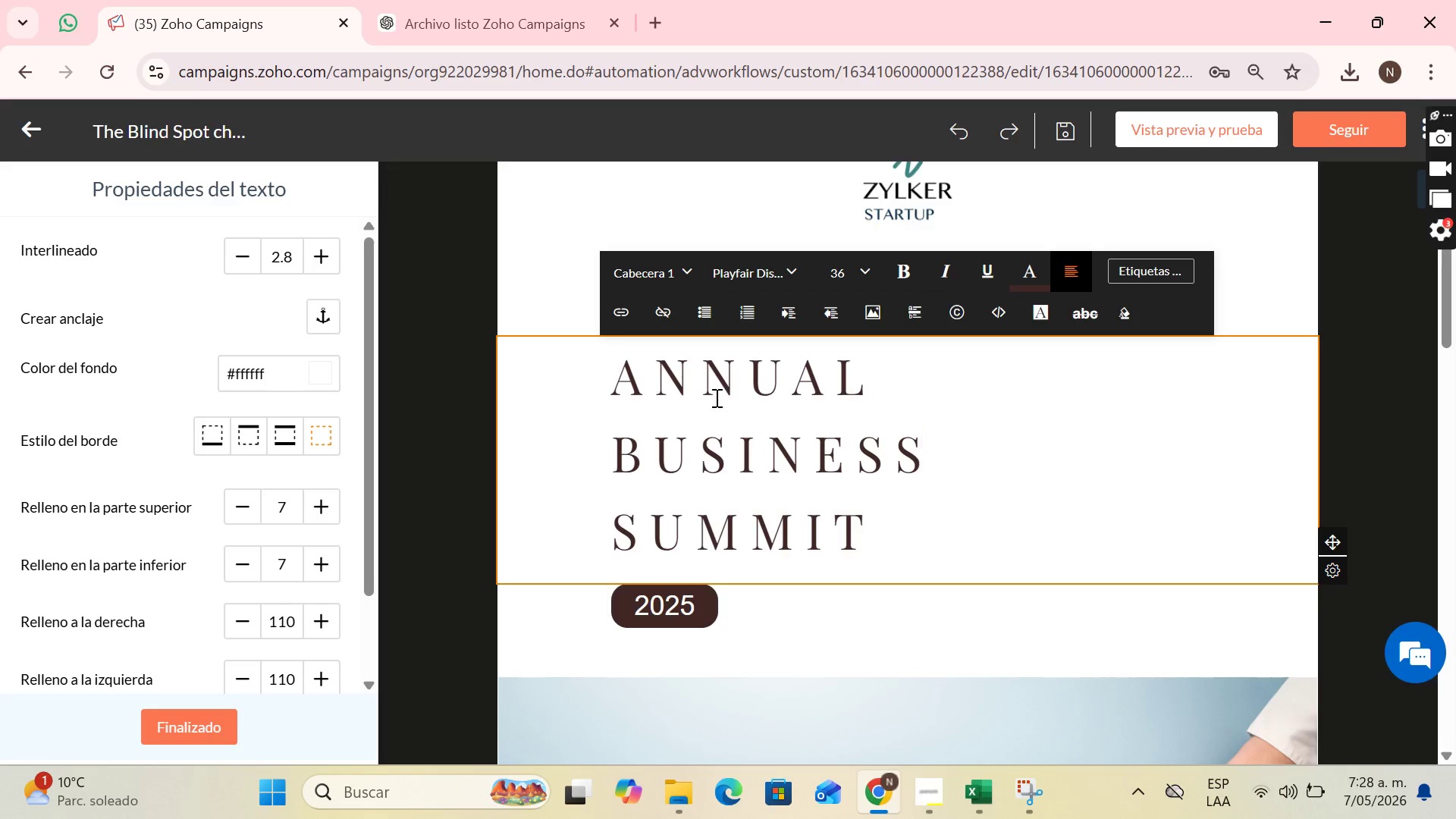 
left_click_drag(start_coordinate=[715, 397], to_coordinate=[711, 400])
 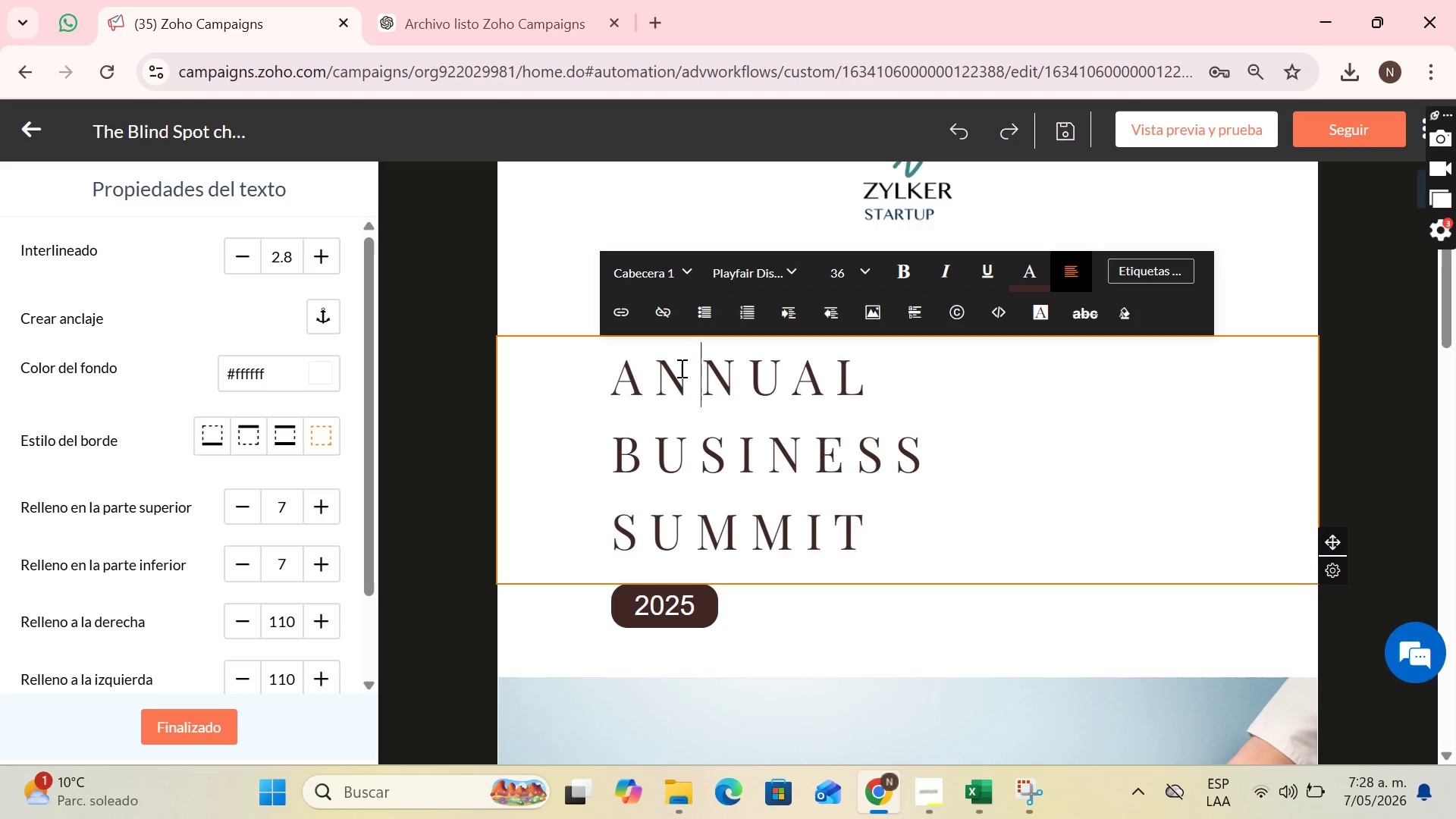 
scroll: coordinate [680, 368], scroll_direction: up, amount: 3.0
 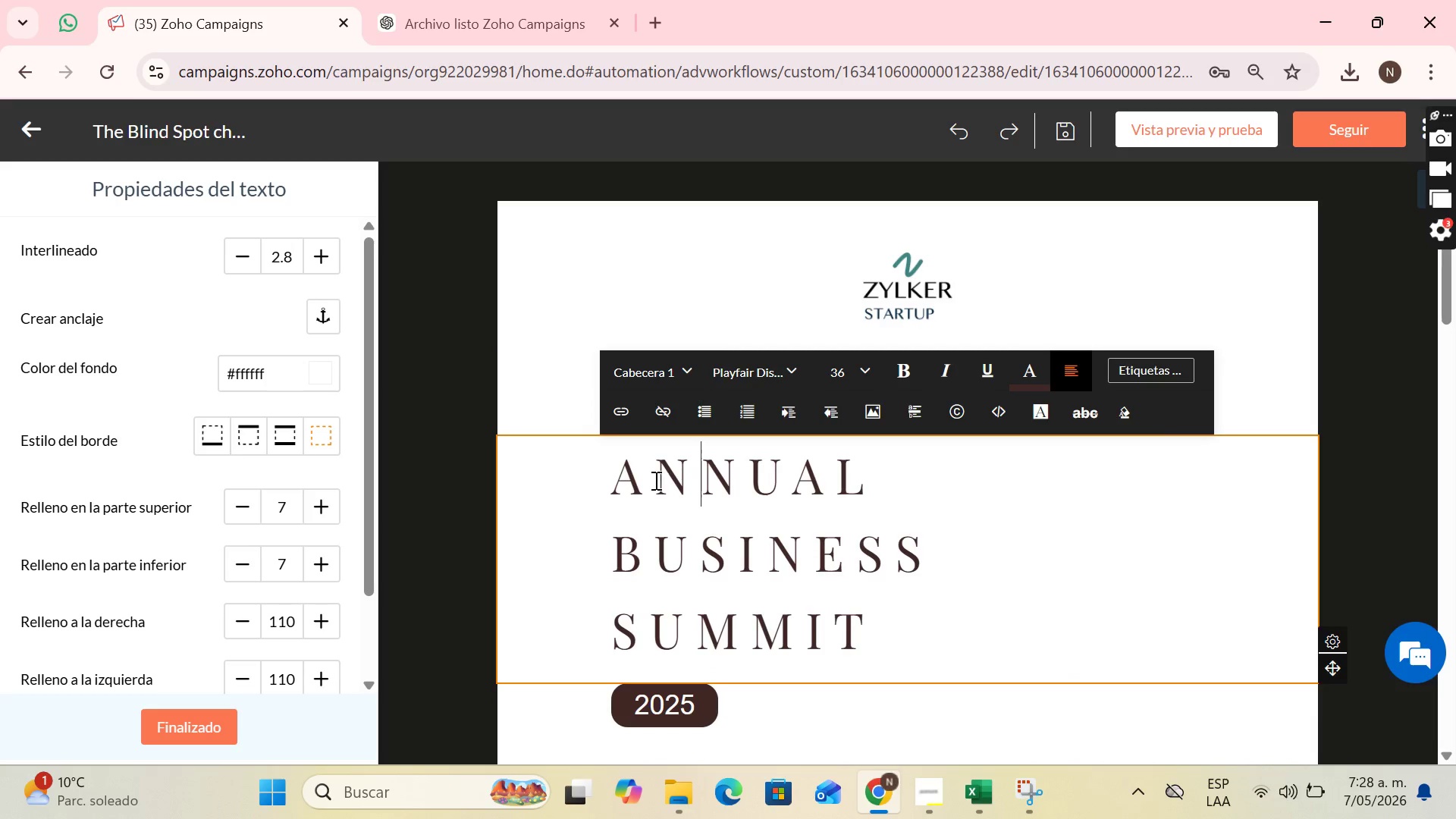 
left_click_drag(start_coordinate=[653, 479], to_coordinate=[939, 619])
 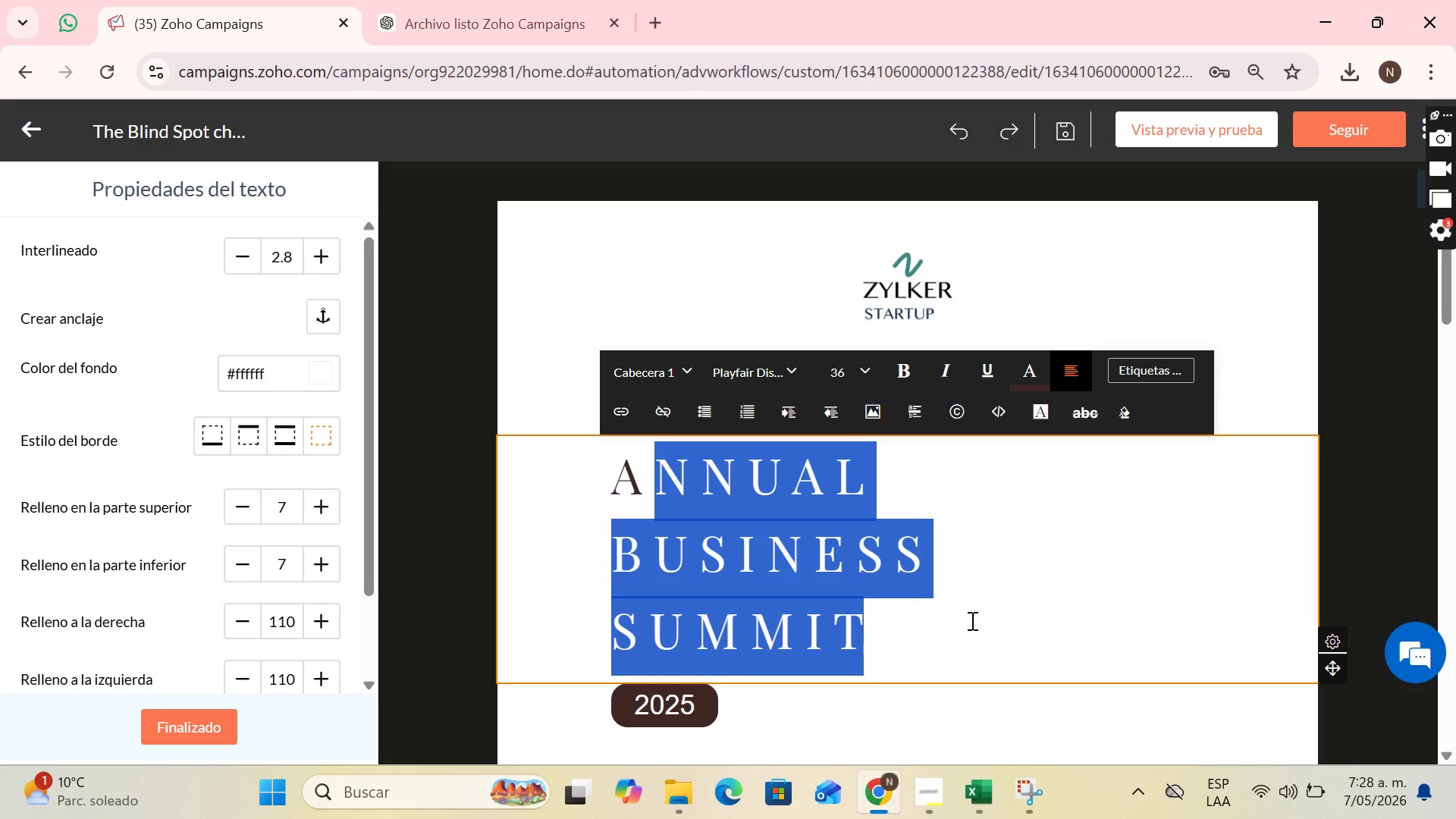 
key(Backspace)
 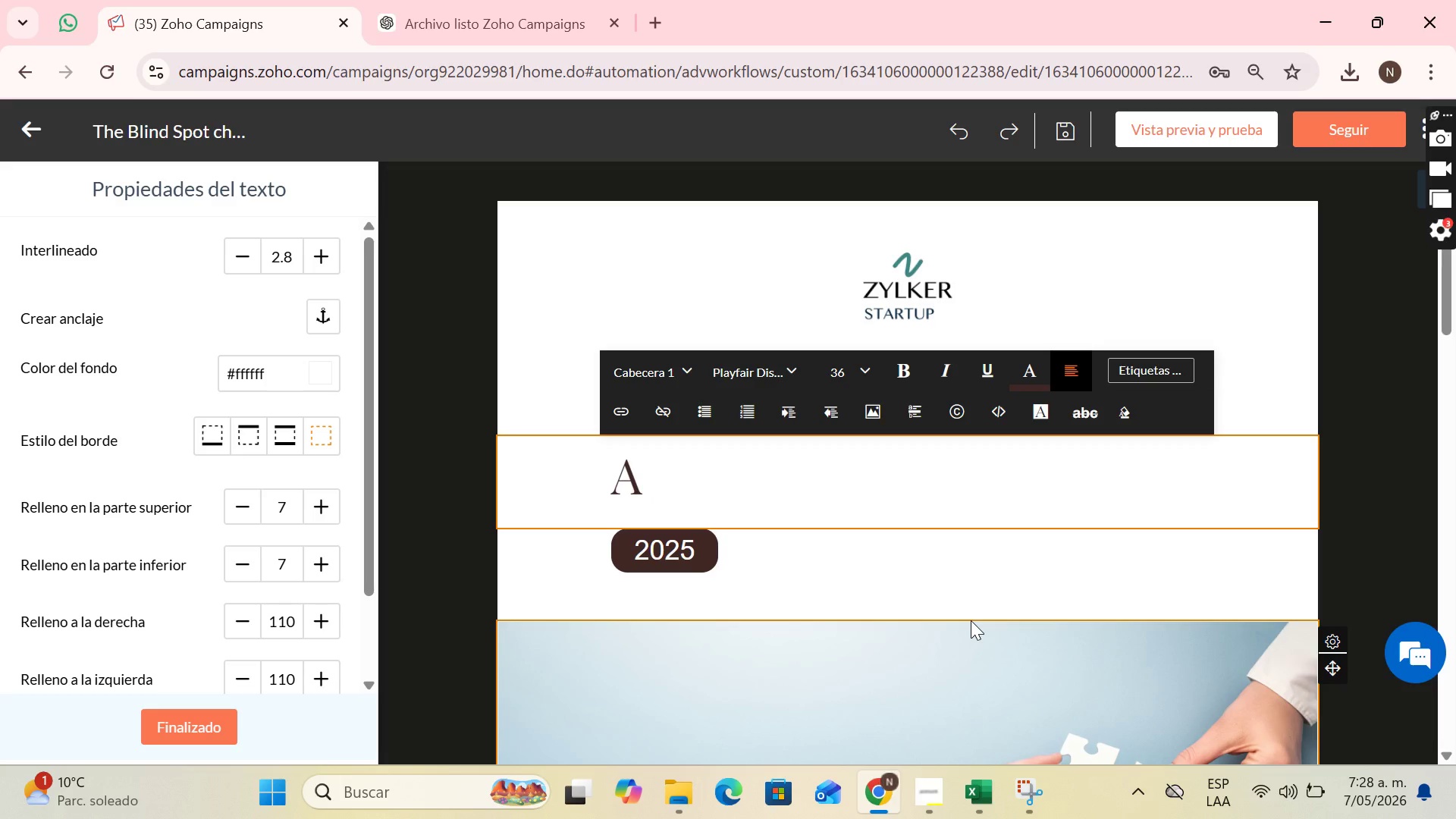 
wait(14.22)
 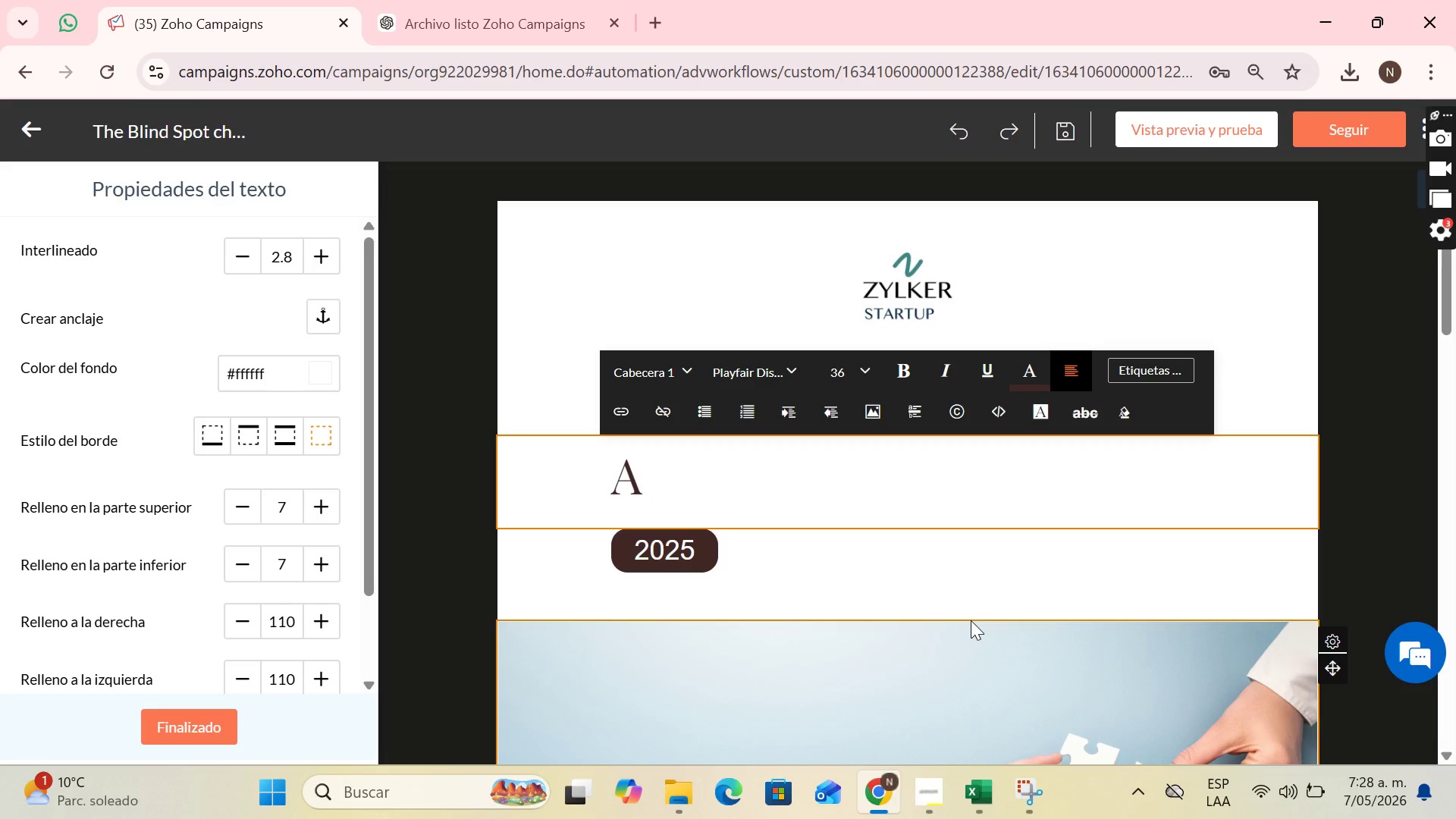 
key(CapsLock)
 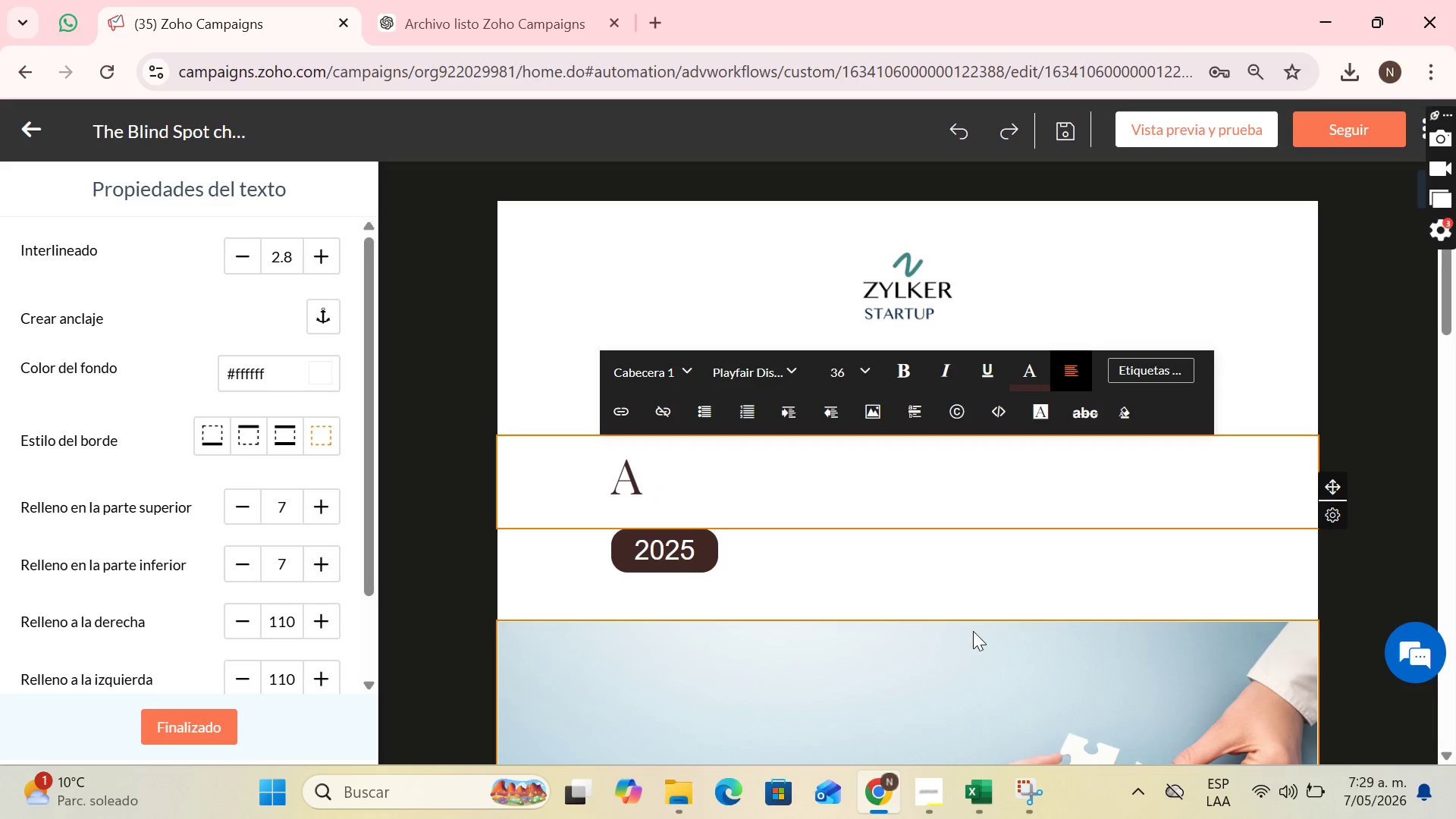 
key(R)
 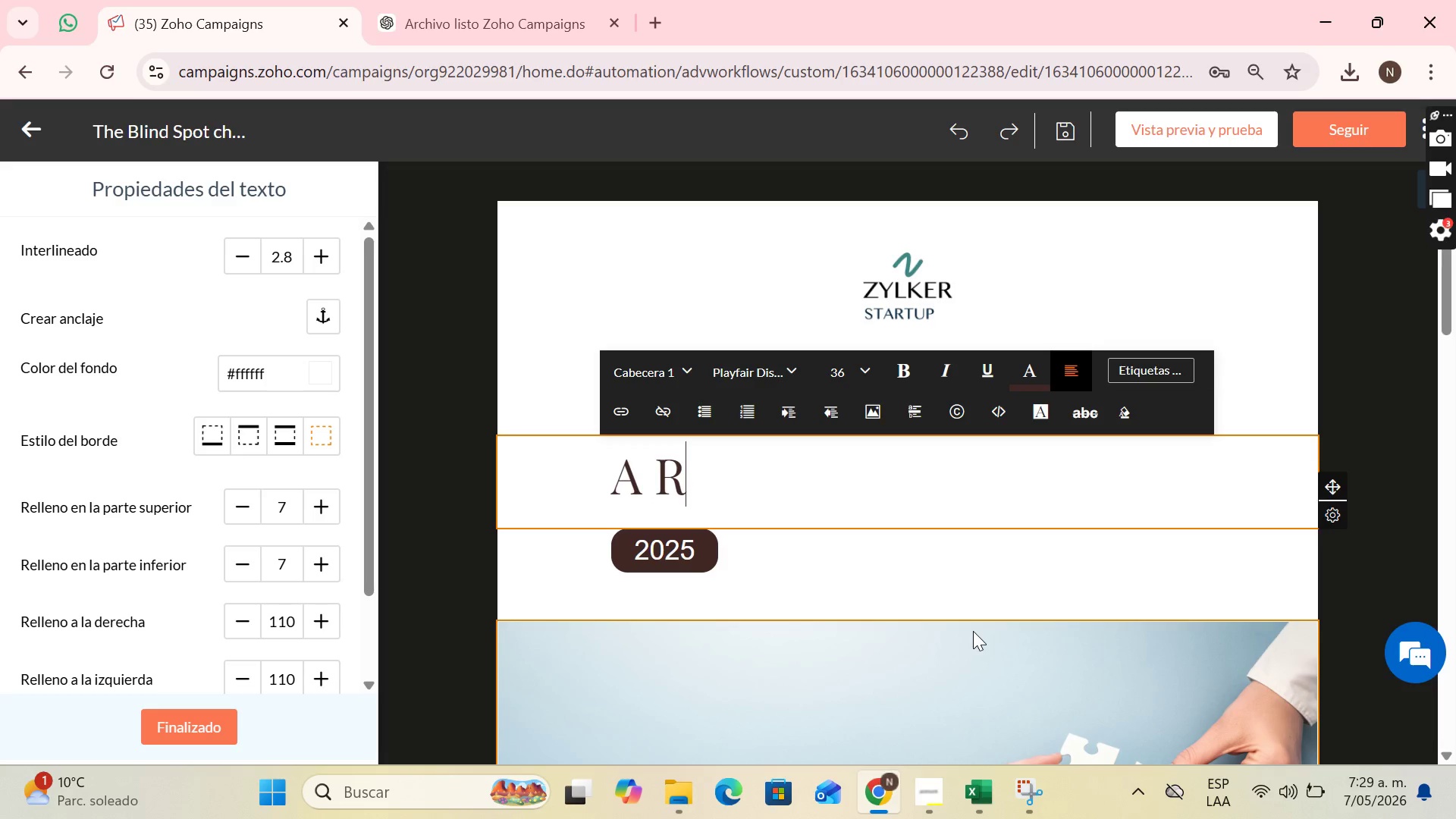 
key(CapsLock)
 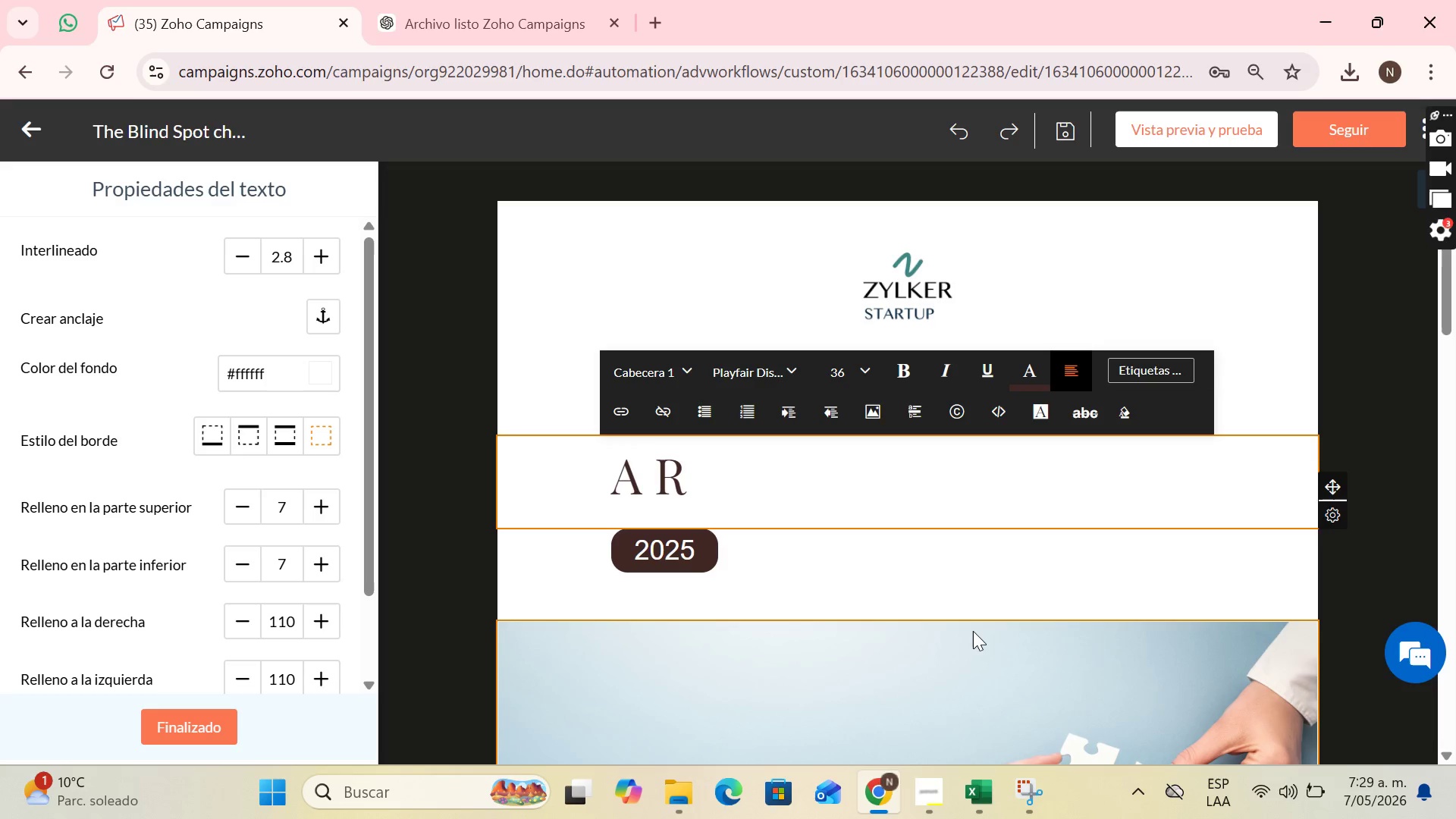 
key(ArrowLeft)
 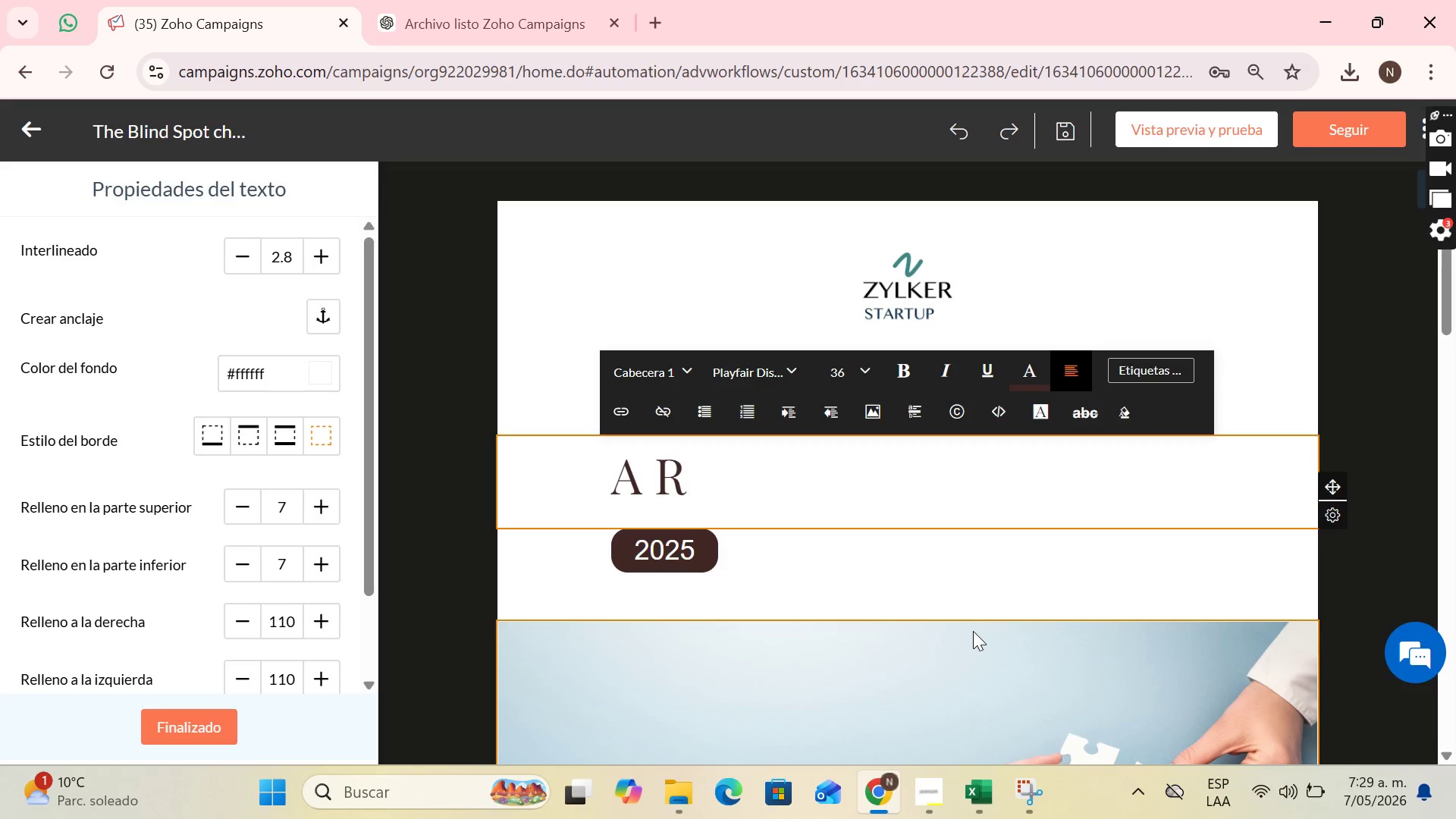 
key(Backspace)
 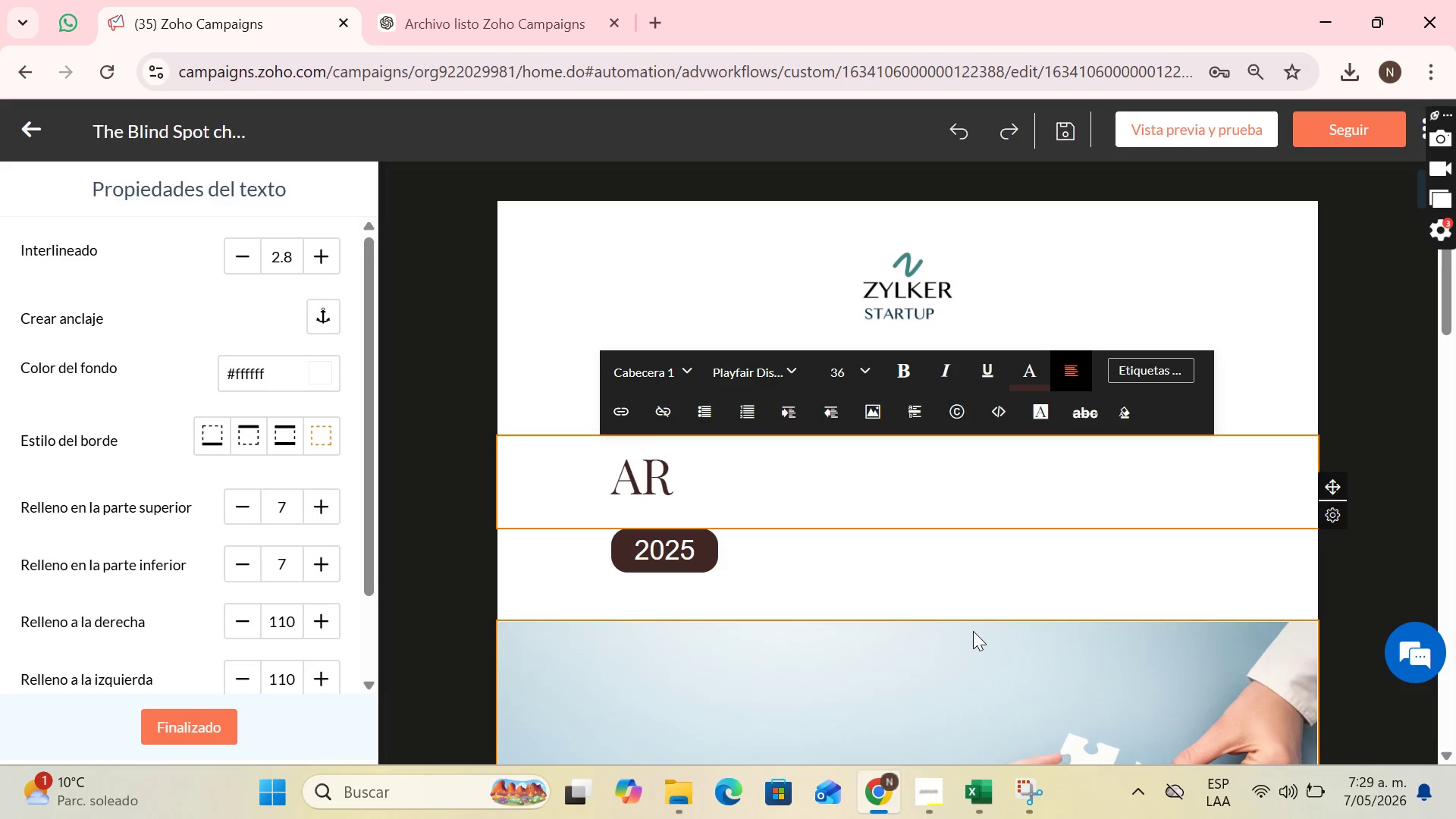 
key(Backspace)
 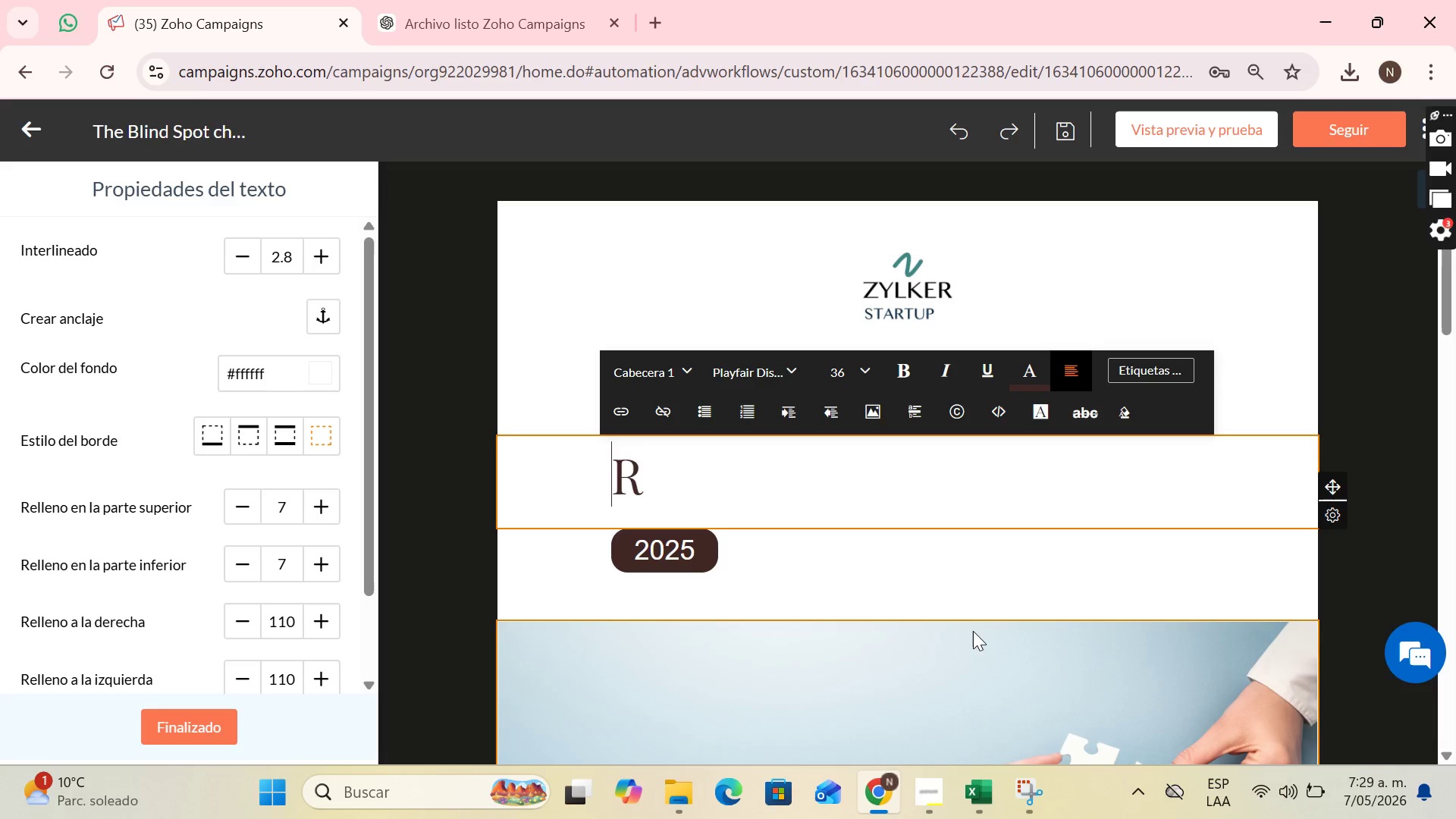 
key(ArrowRight)
 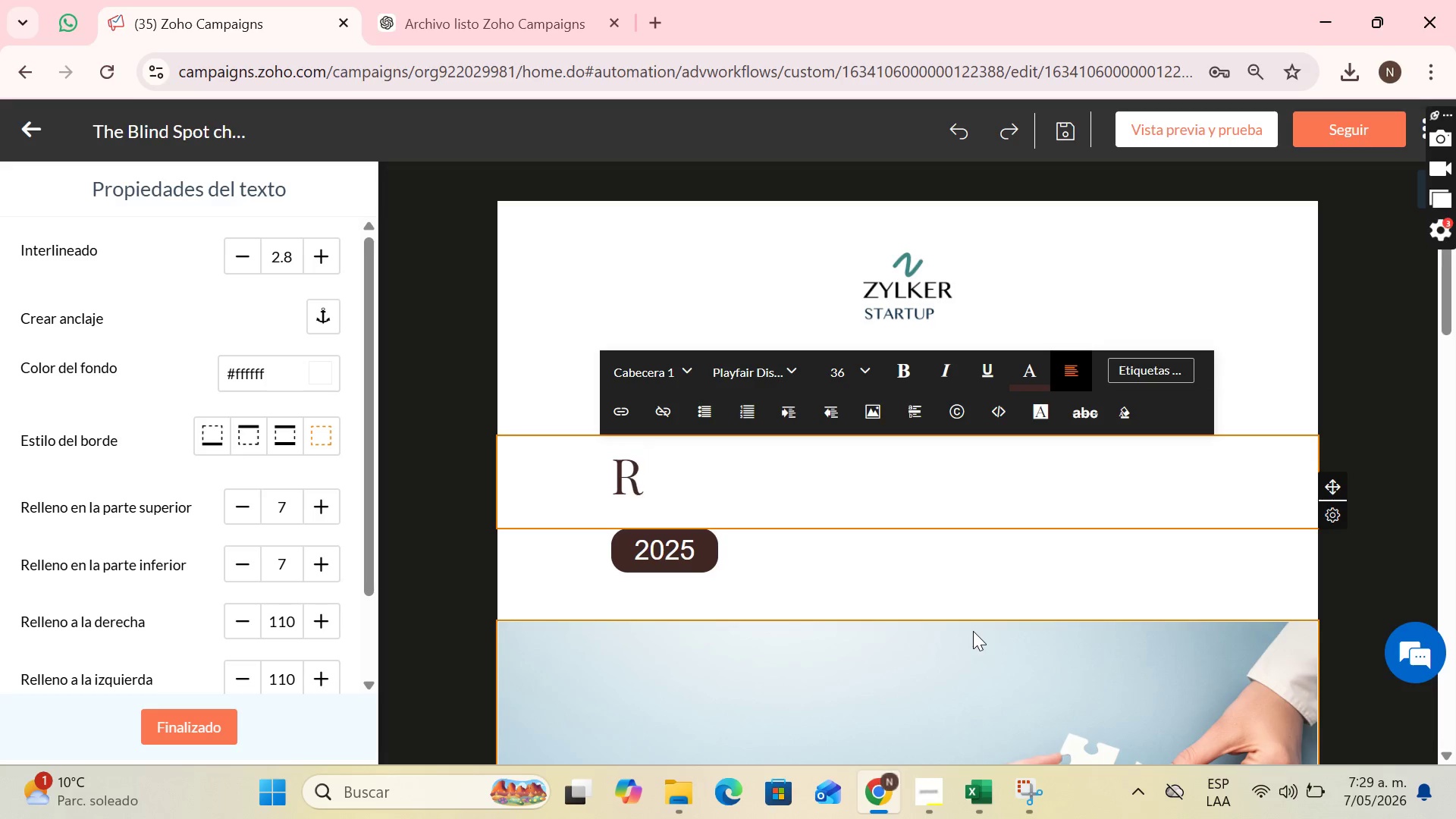 
type(evealing your blinf)
key(Backspace)
type(s)
key(Backspace)
type(d spot)
 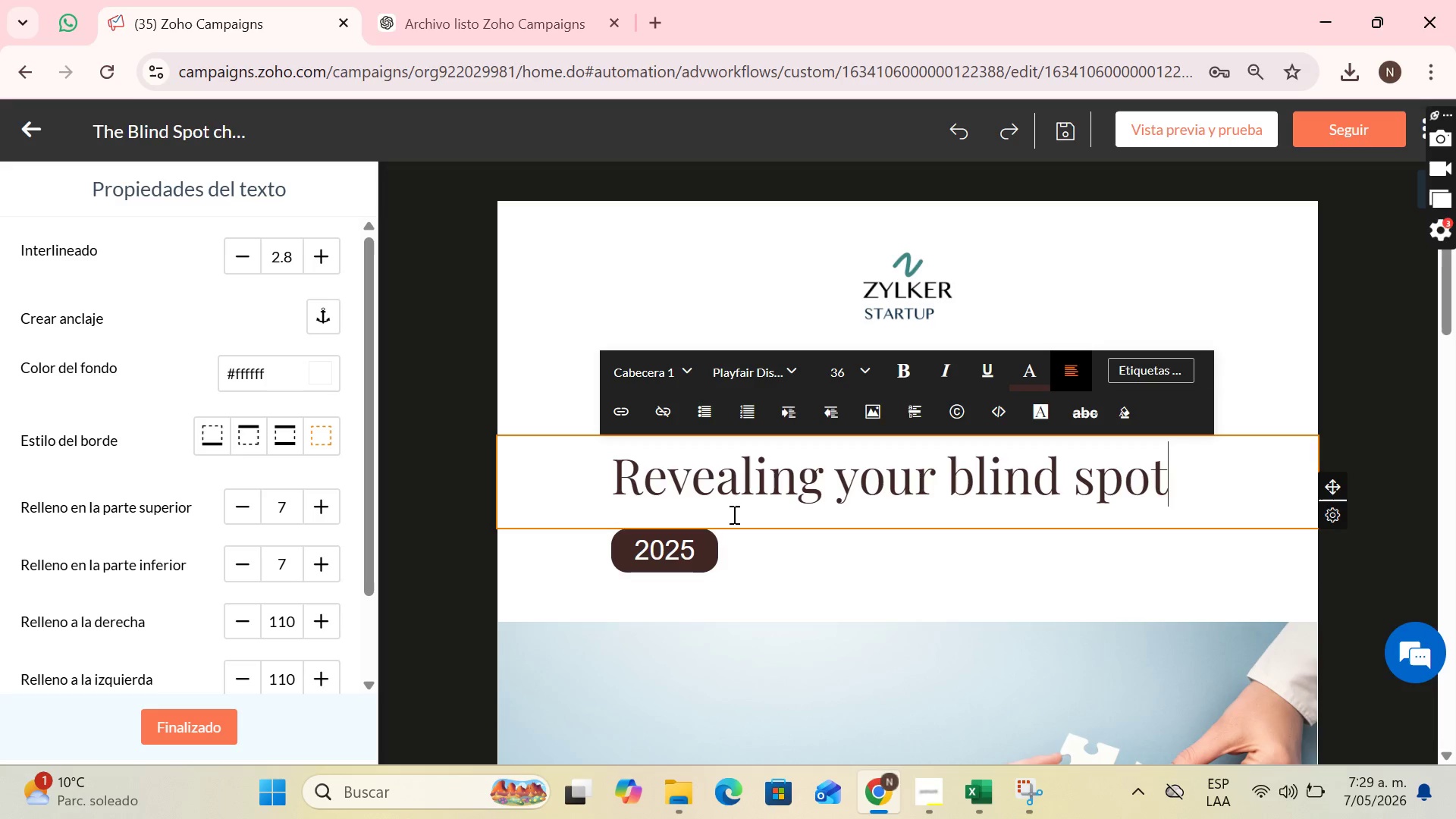 
scroll: coordinate [885, 573], scroll_direction: down, amount: 11.0
 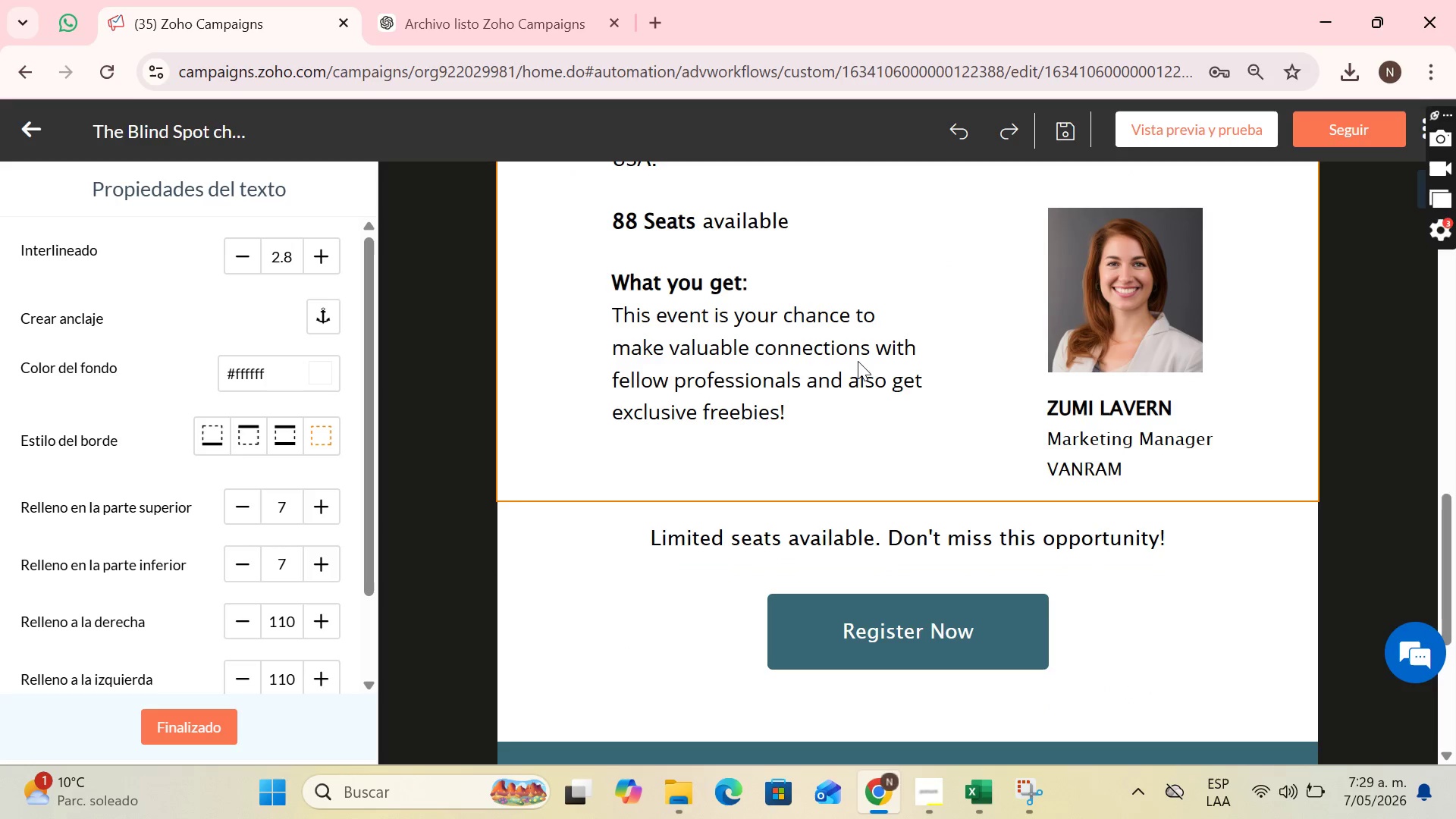 
left_click([852, 357])
 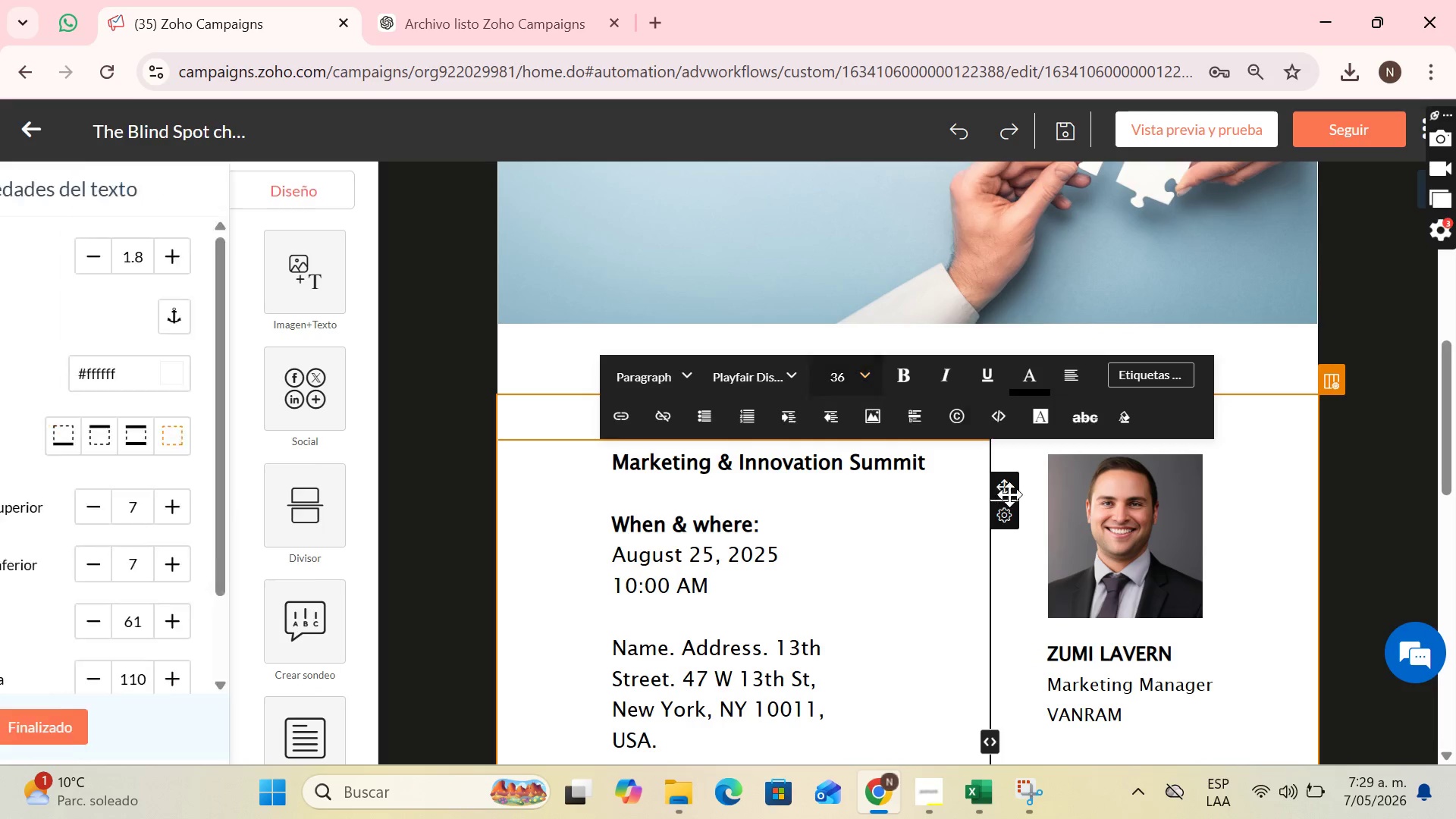 
scroll: coordinate [919, 568], scroll_direction: down, amount: 5.0
 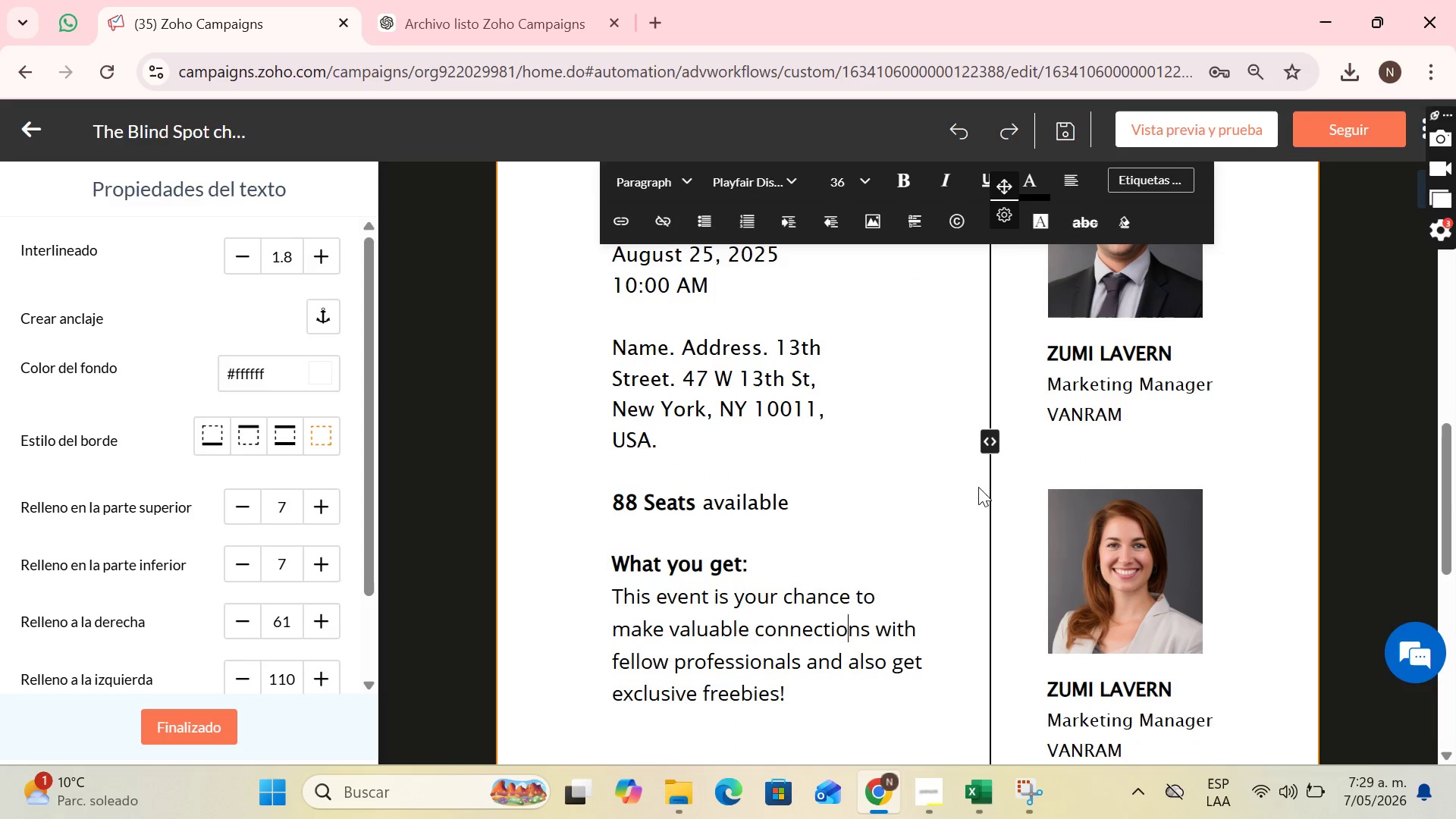 
left_click([778, 566])
 